 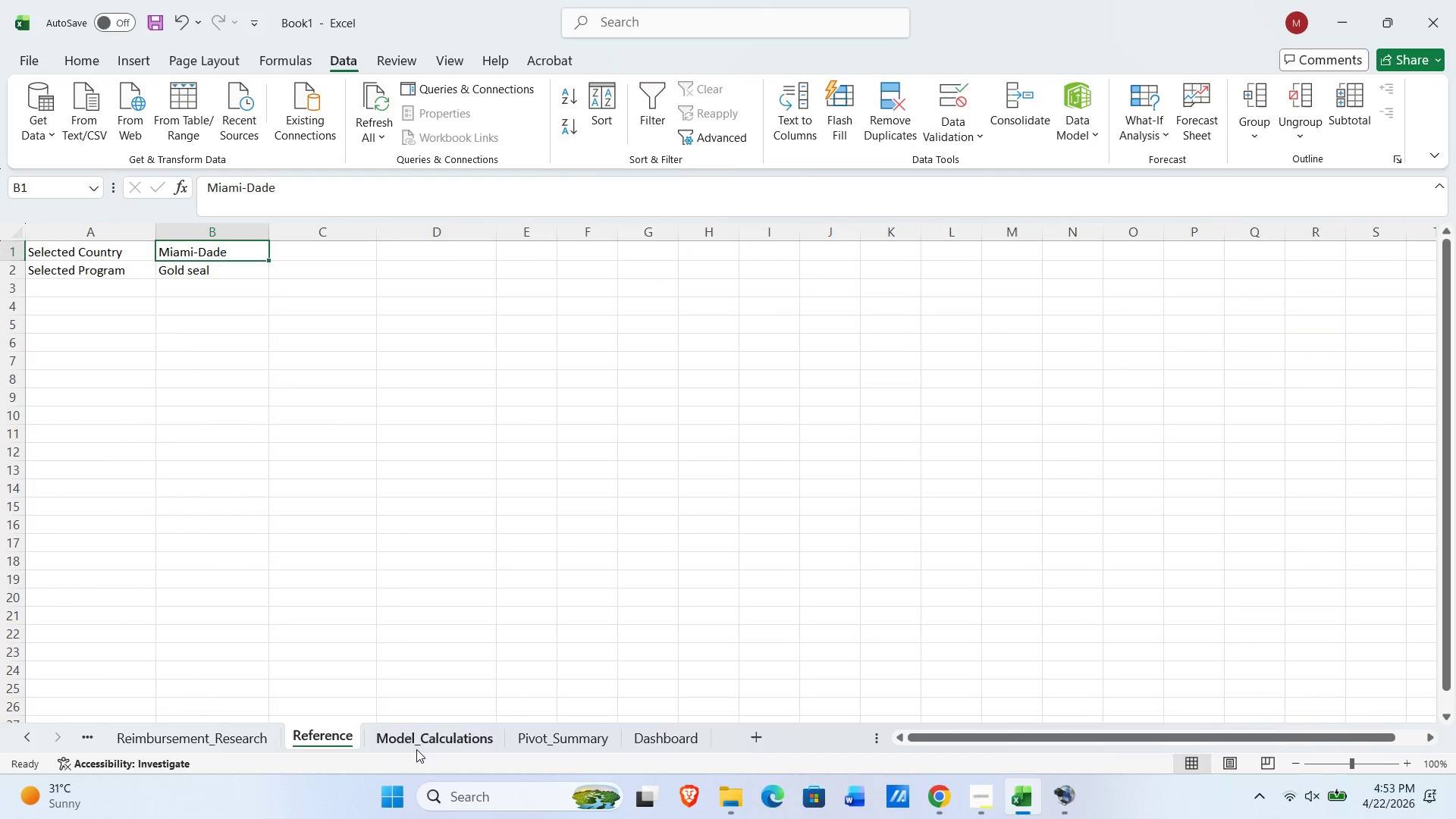 
left_click([562, 748])
 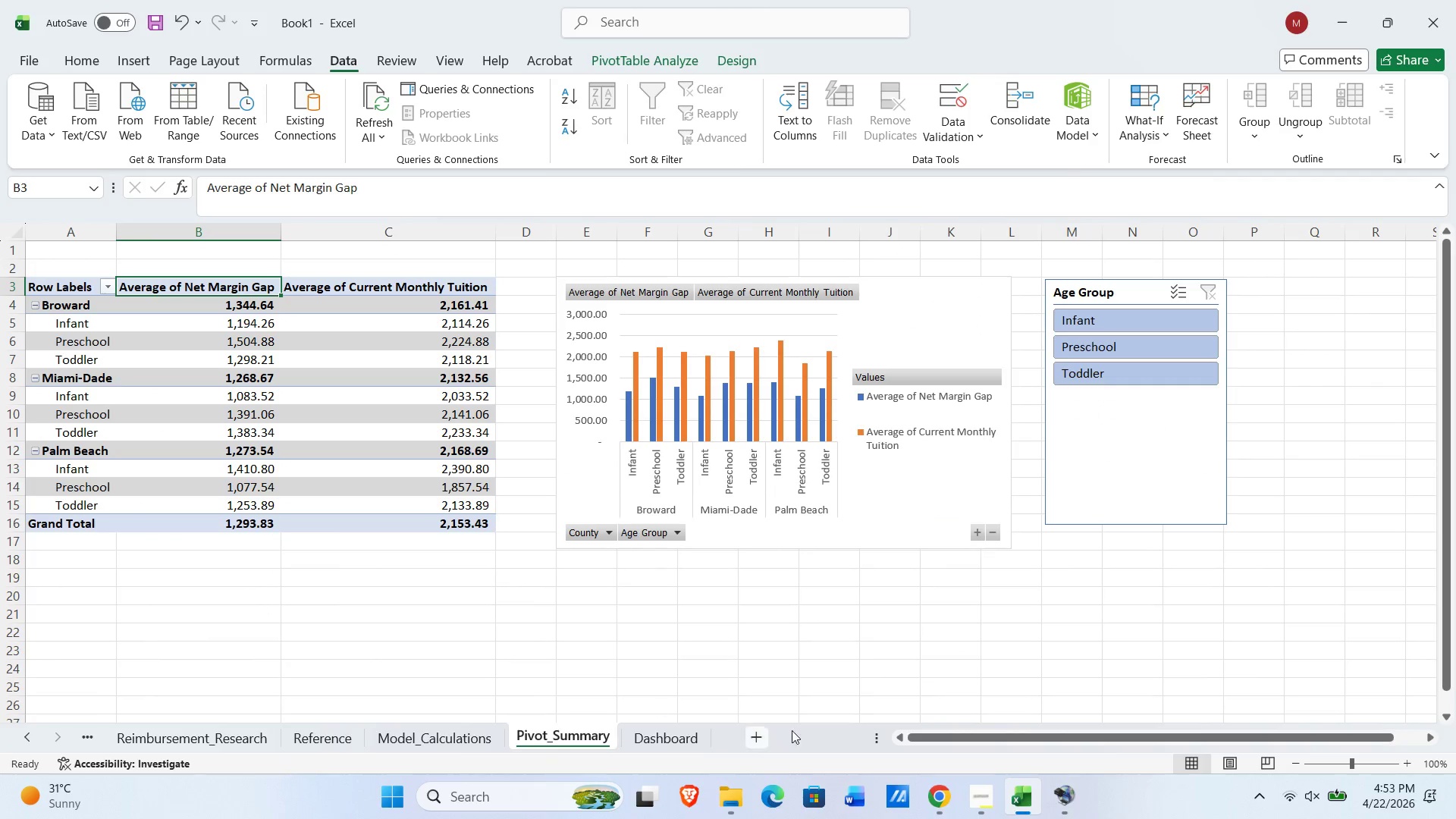 
left_click([669, 743])
 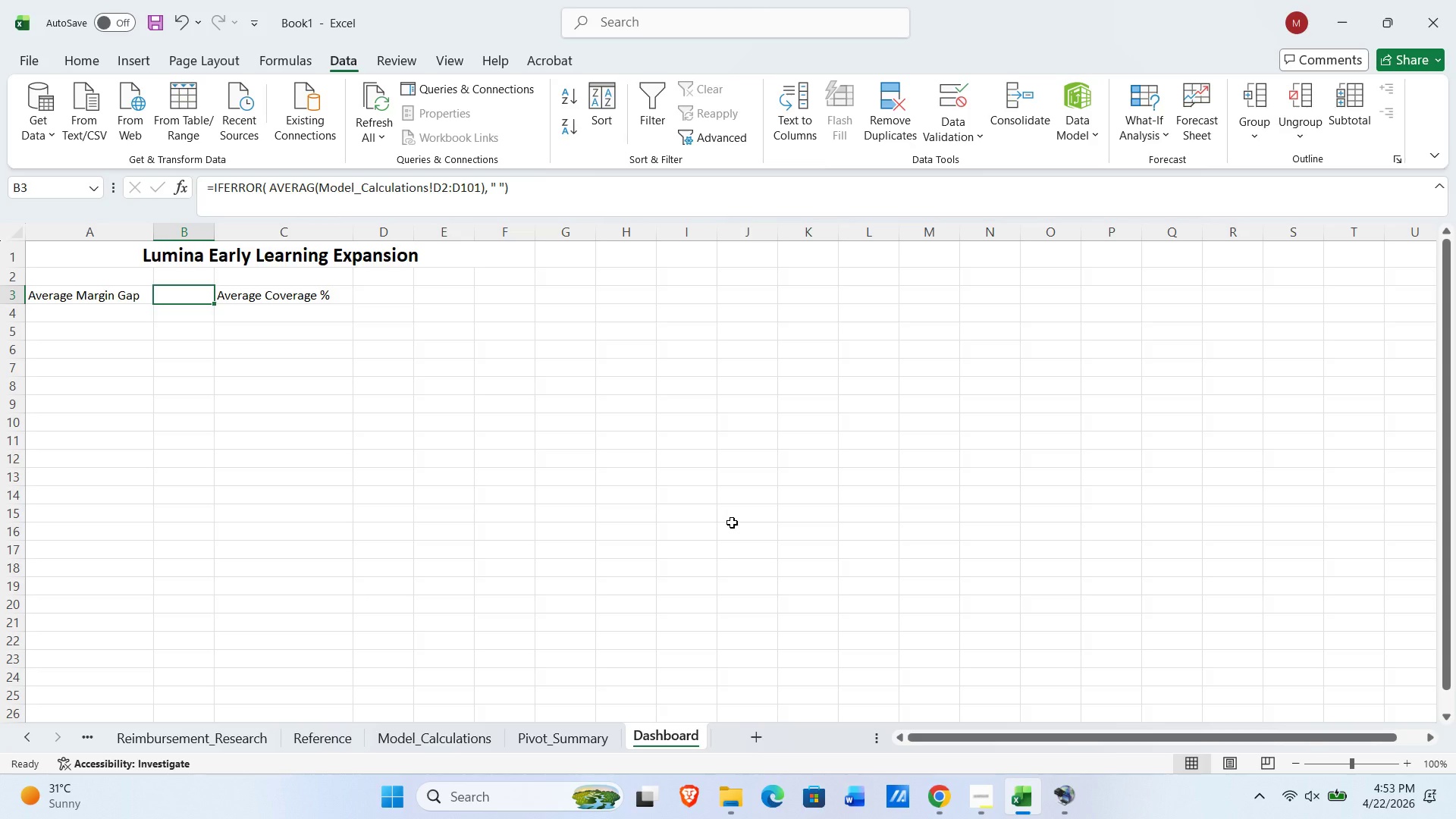 
wait(17.64)
 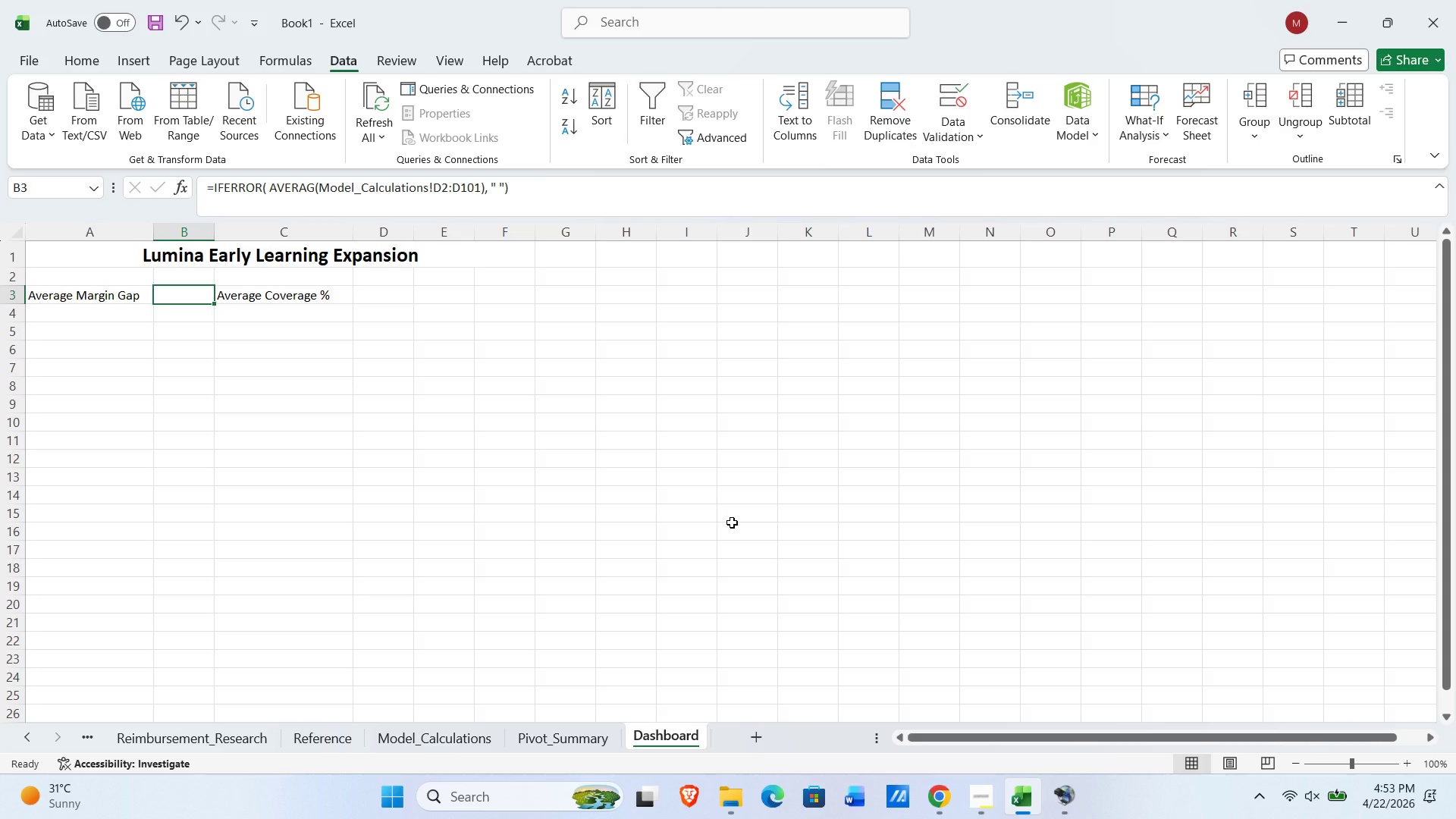 
left_click([432, 738])
 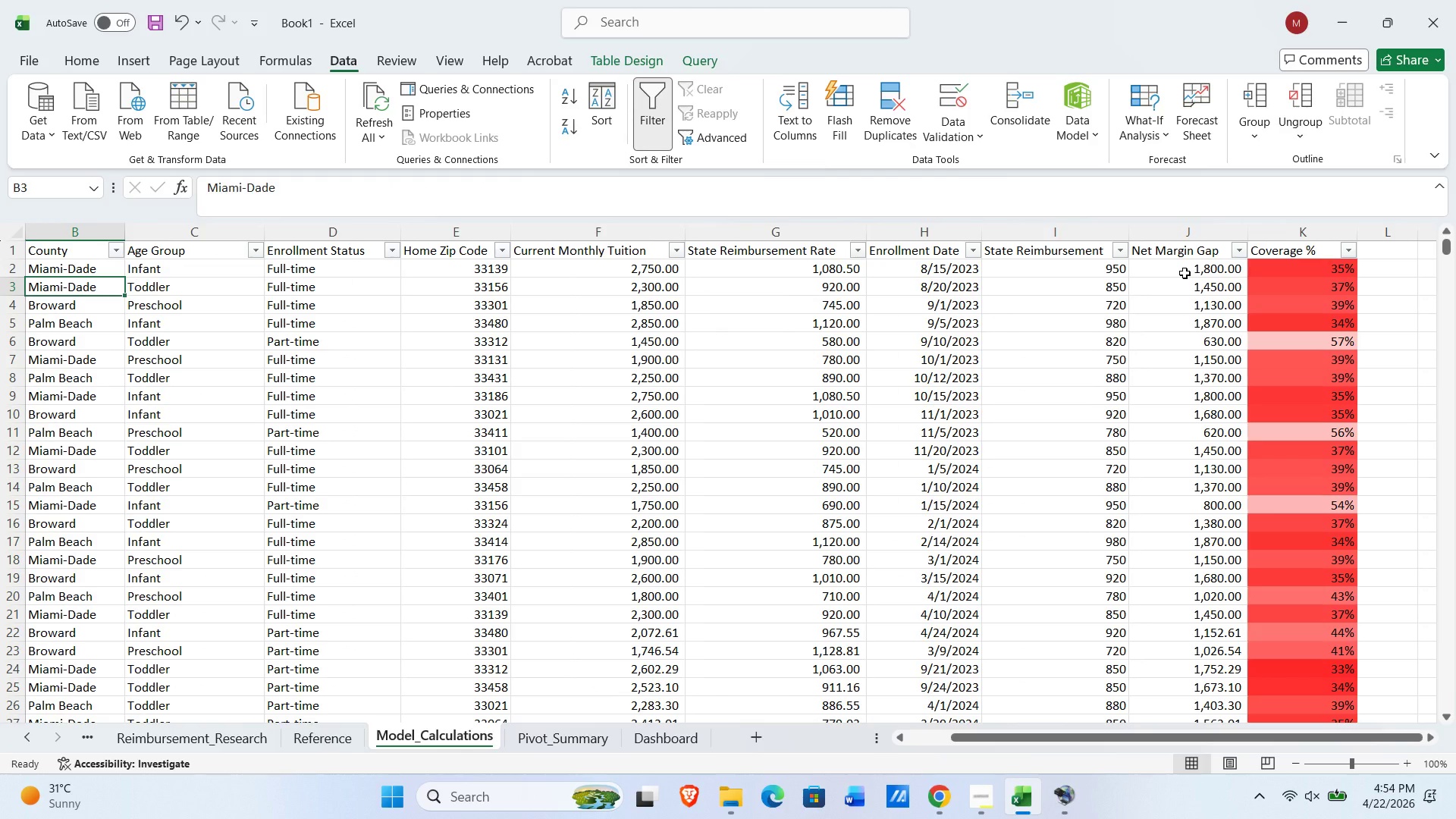 
wait(11.61)
 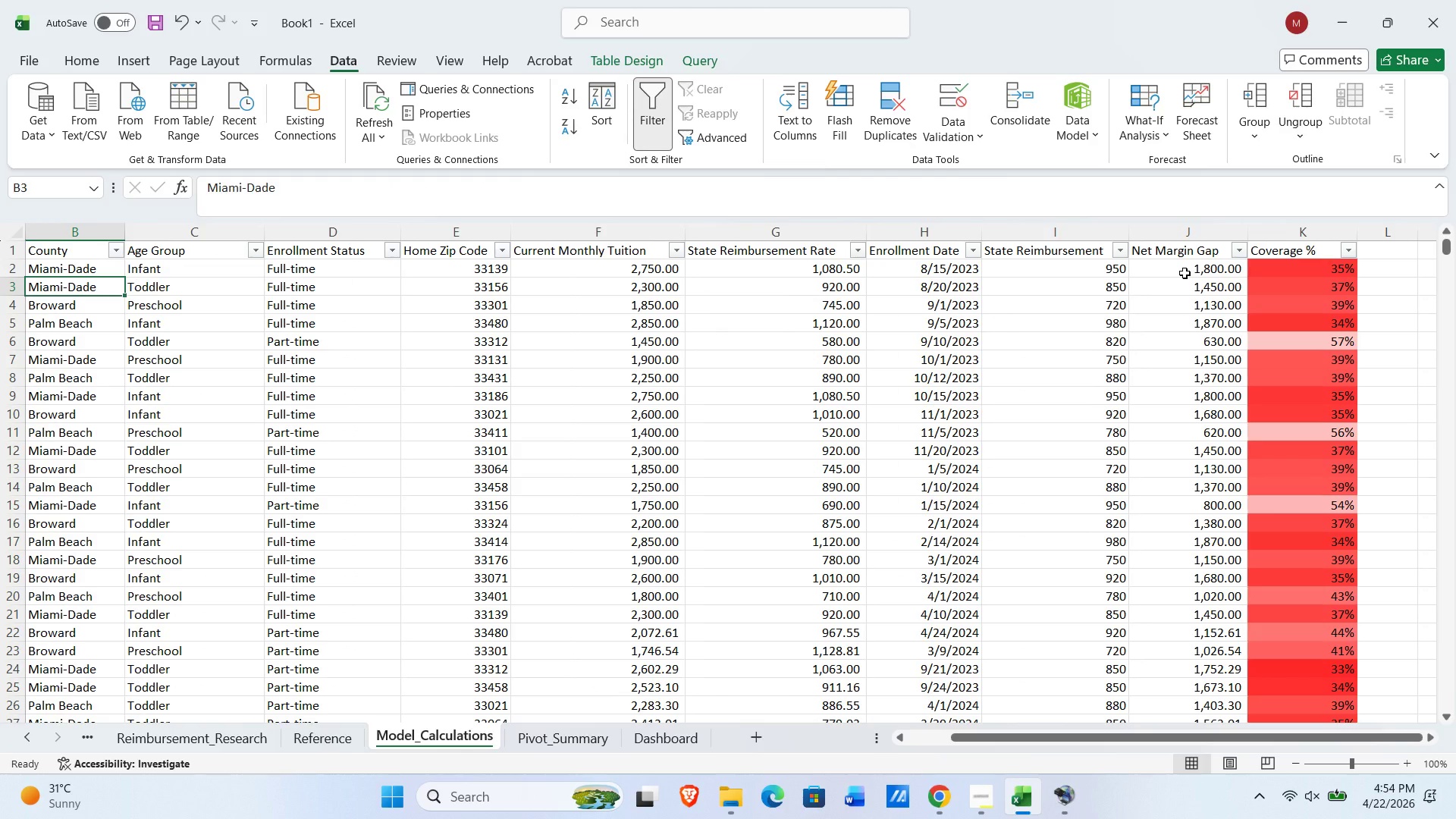 
left_click([660, 744])
 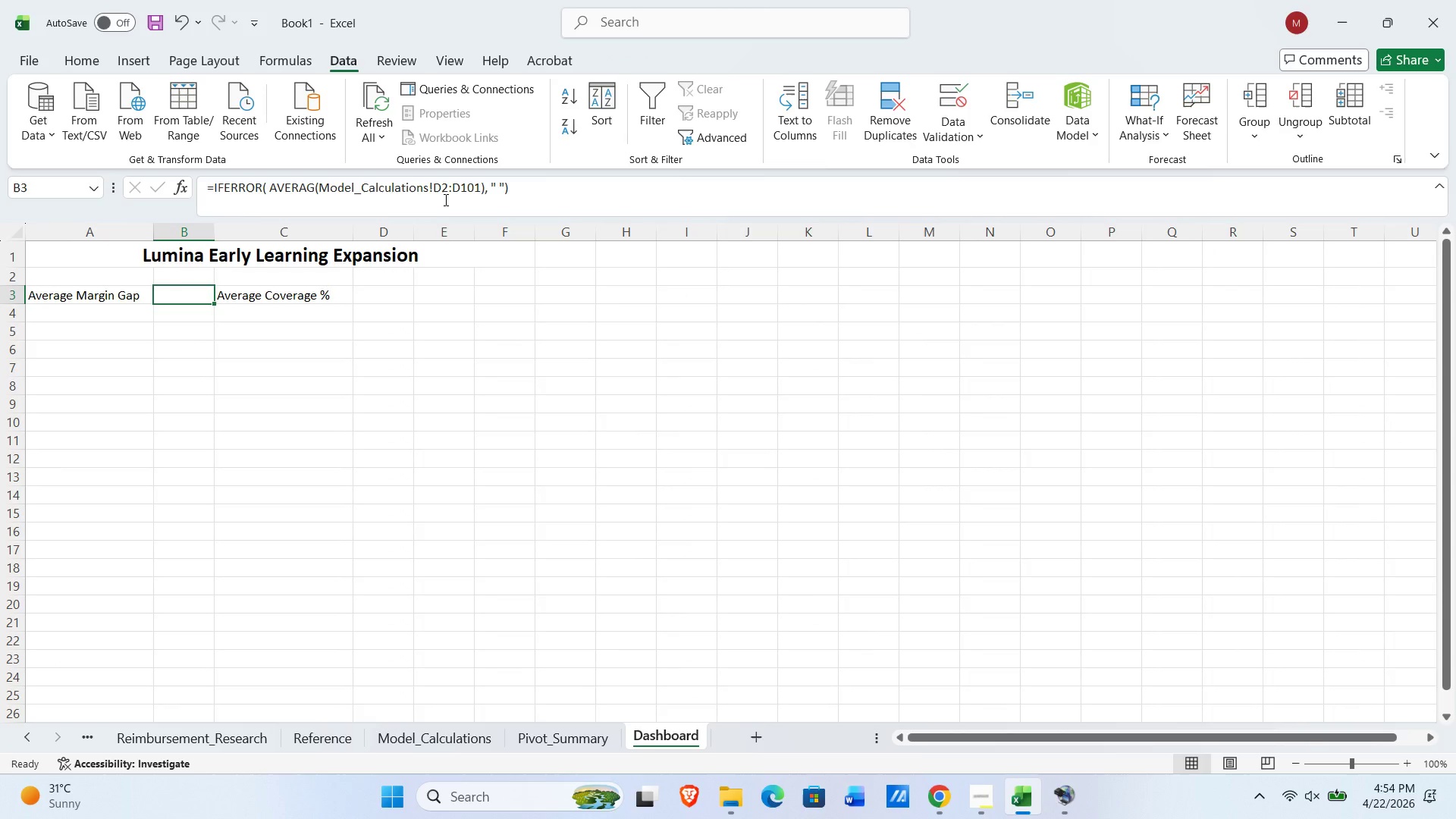 
left_click([438, 189])
 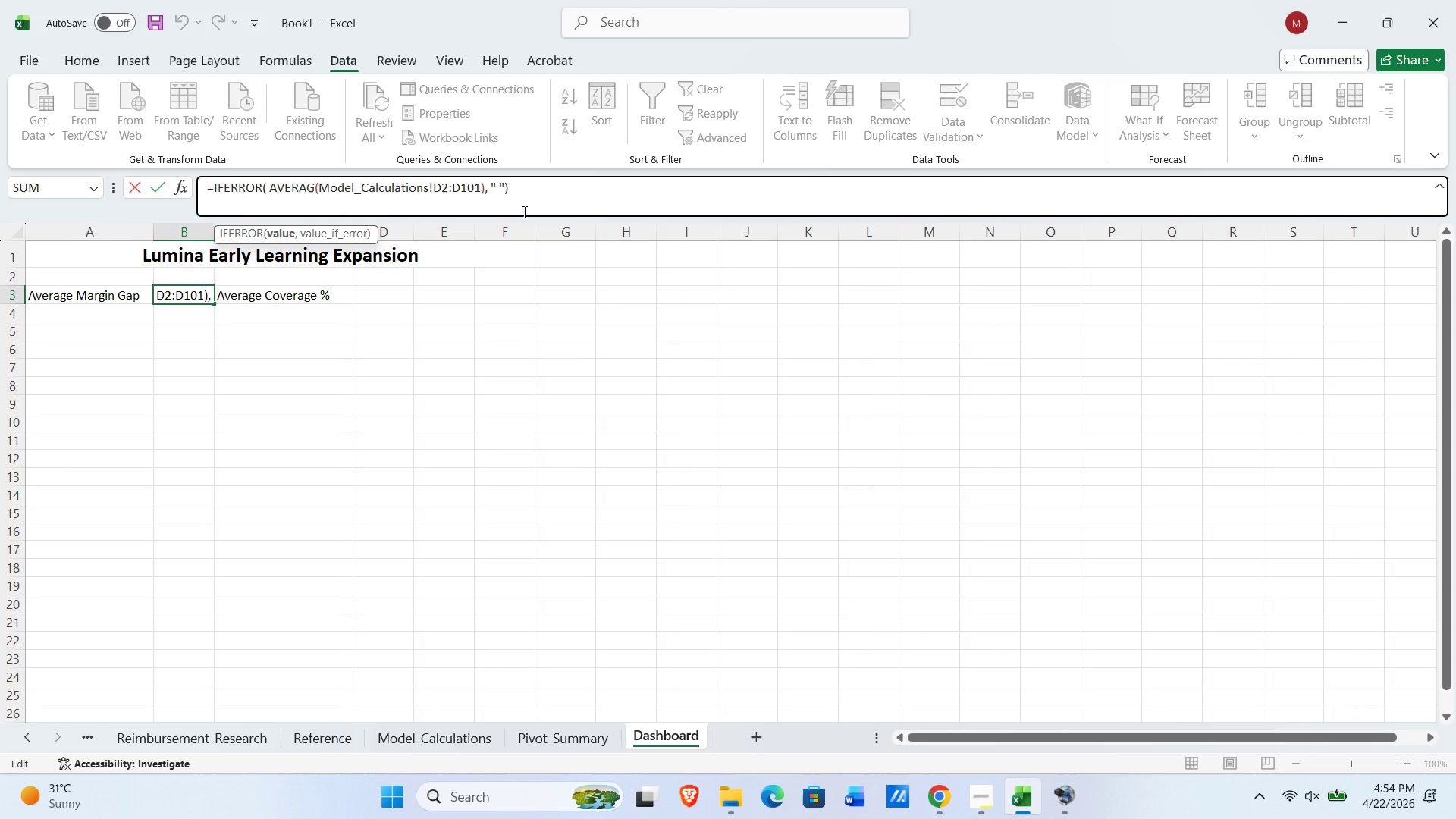 
key(Backspace)
 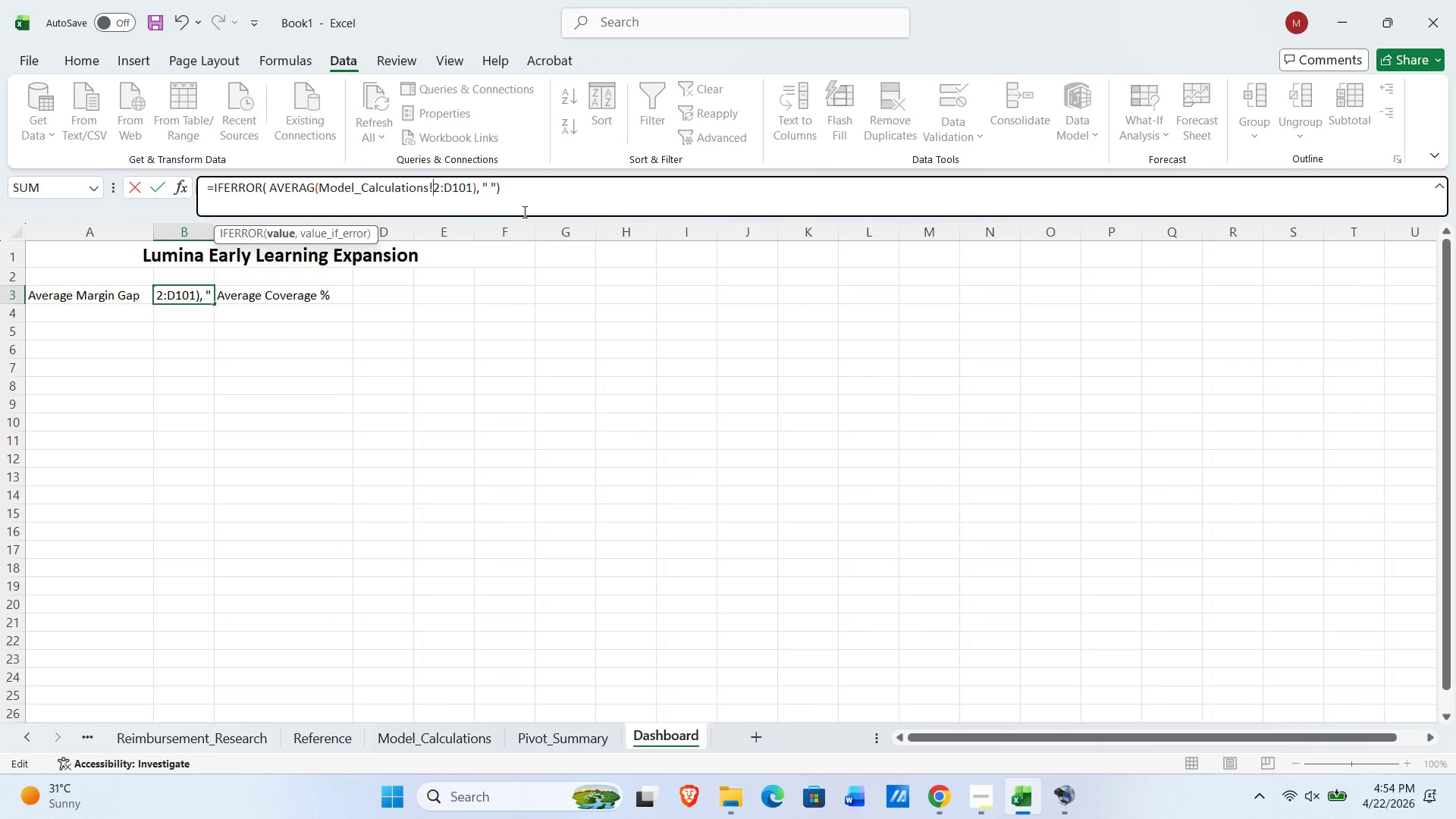 
key(Shift+J)
 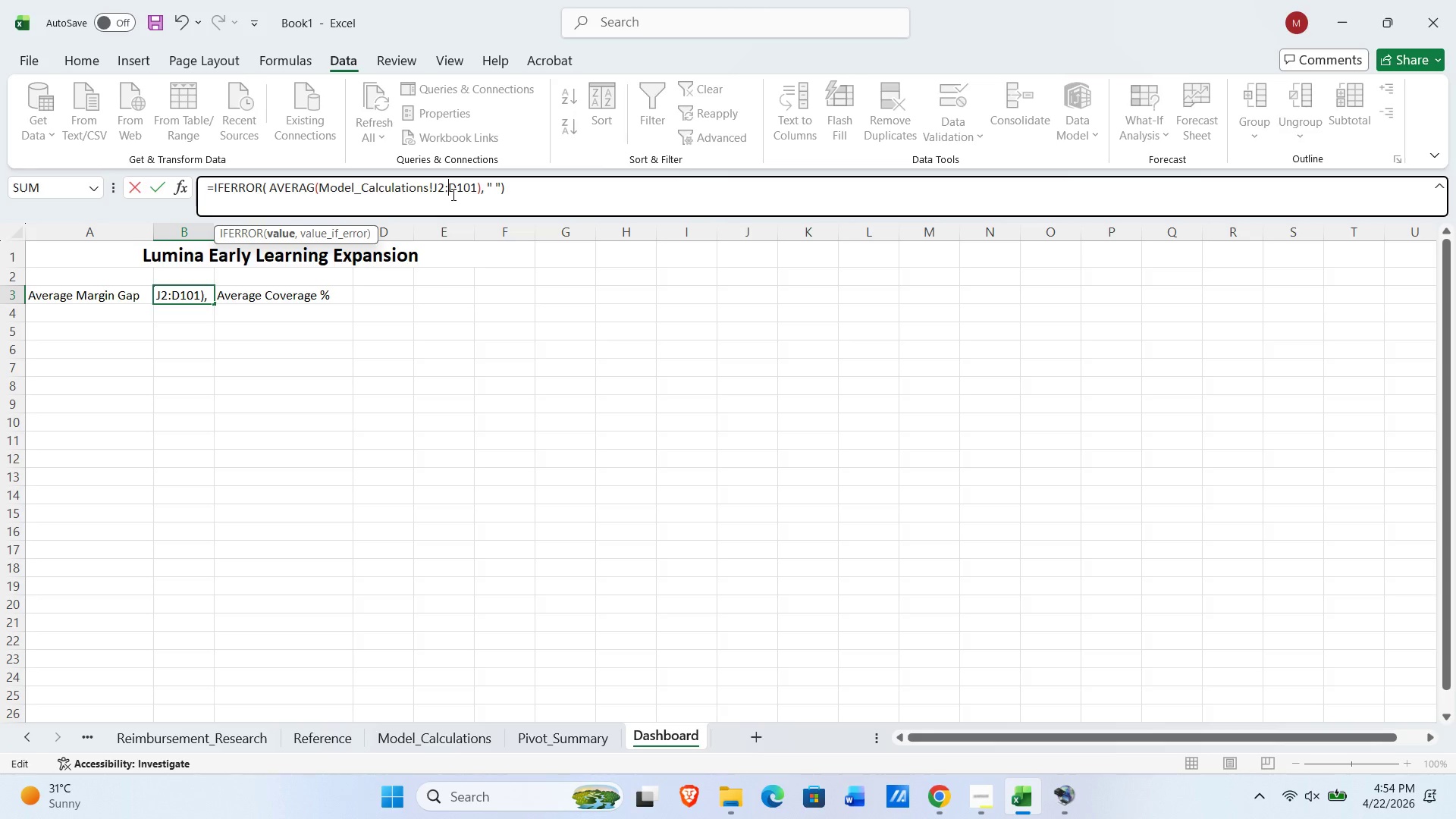 
key(Delete)
 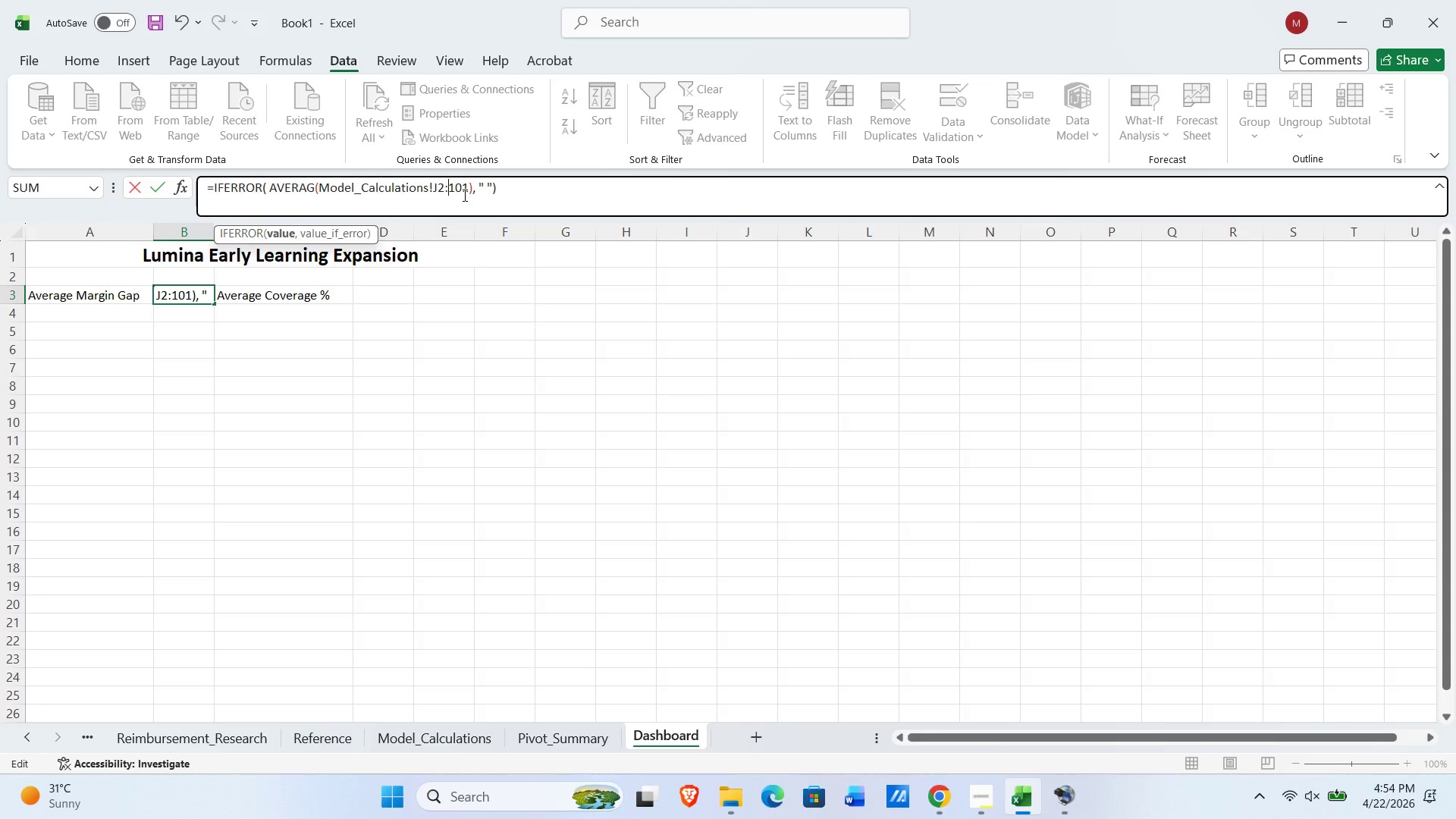 
key(Shift+J)
 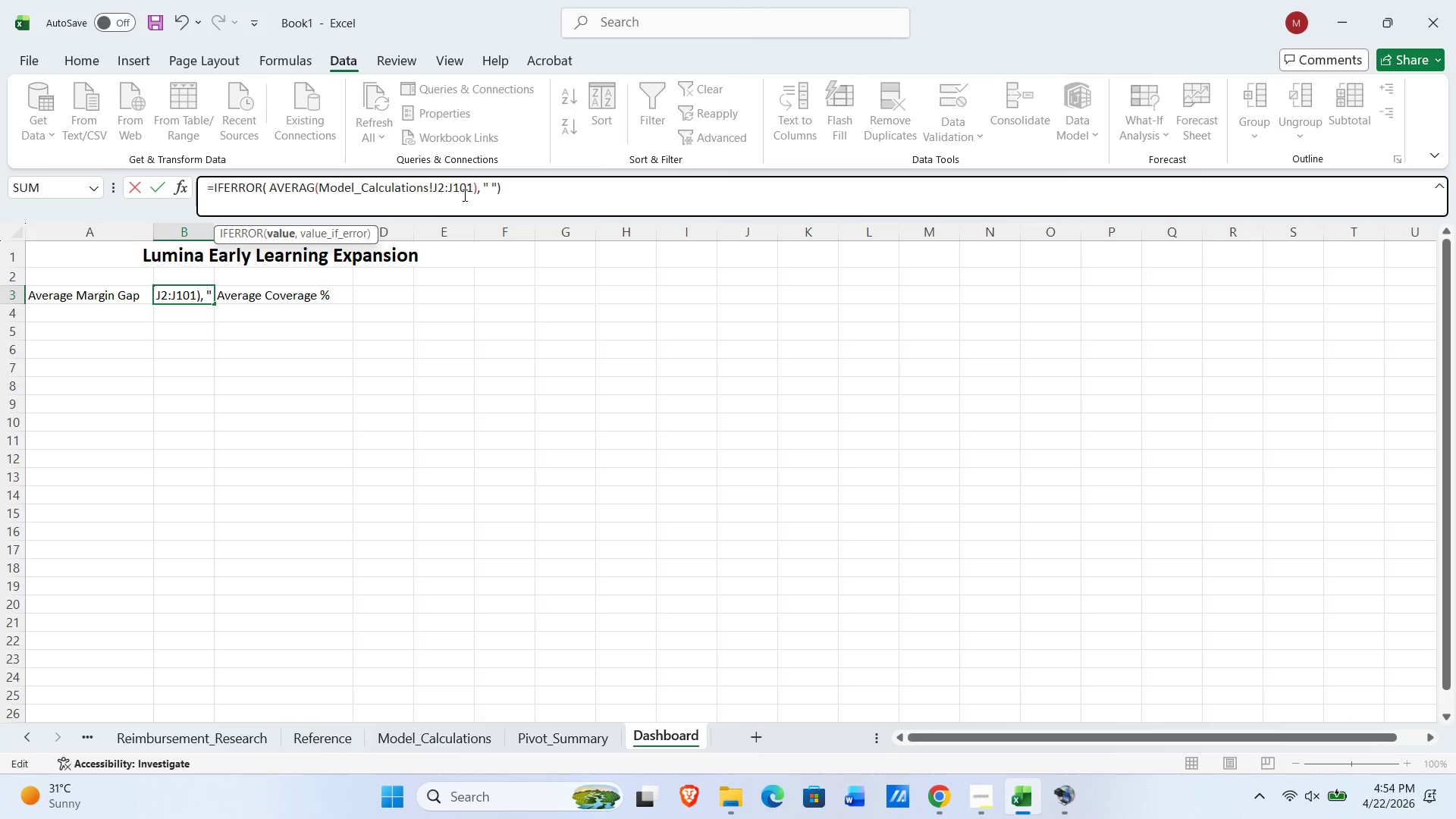 
key(NumpadEnter)
 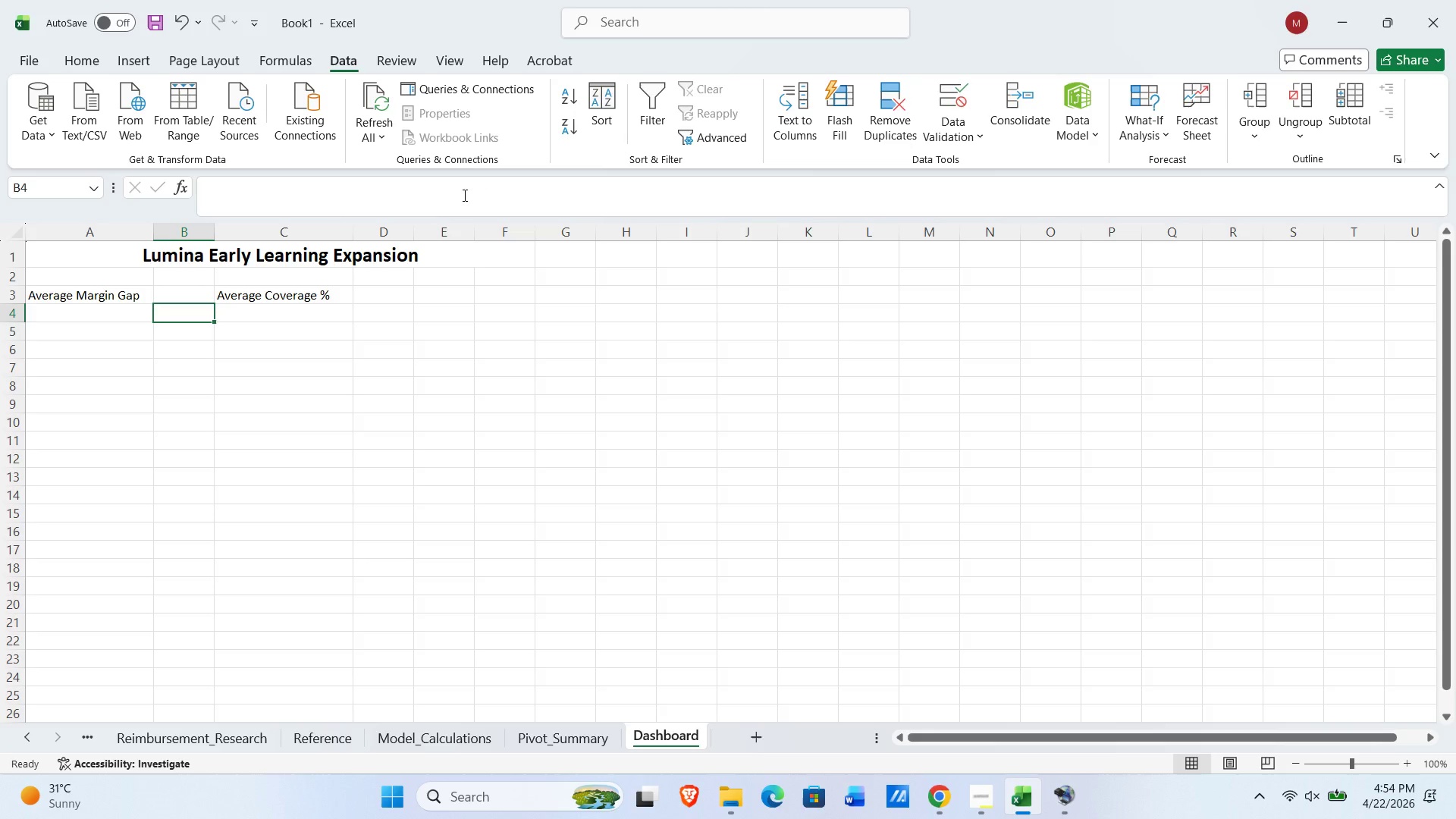 
key(ArrowUp)
 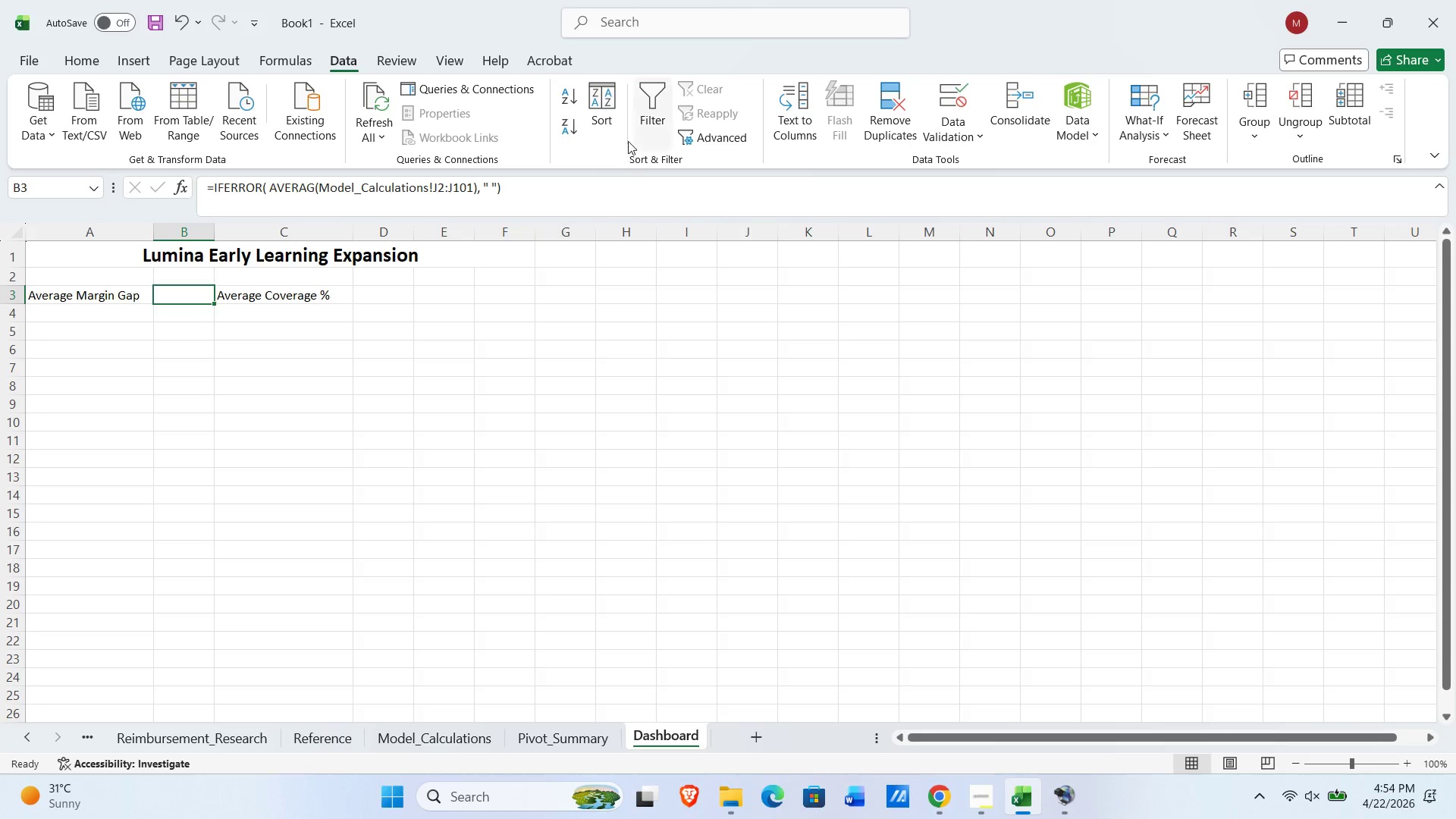 
left_click([314, 186])
 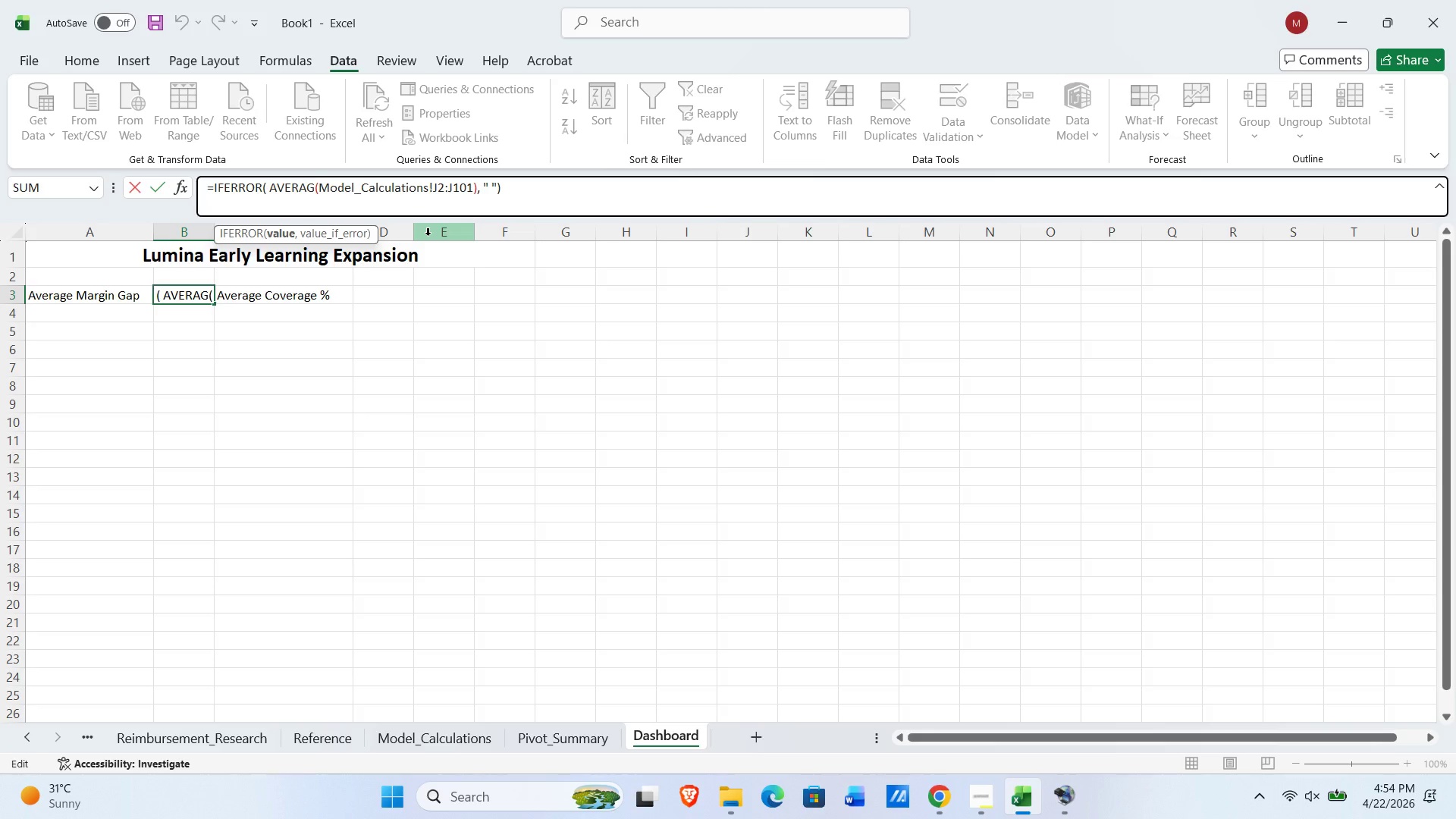 
hold_key(key=ShiftLeft, duration=0.34)
 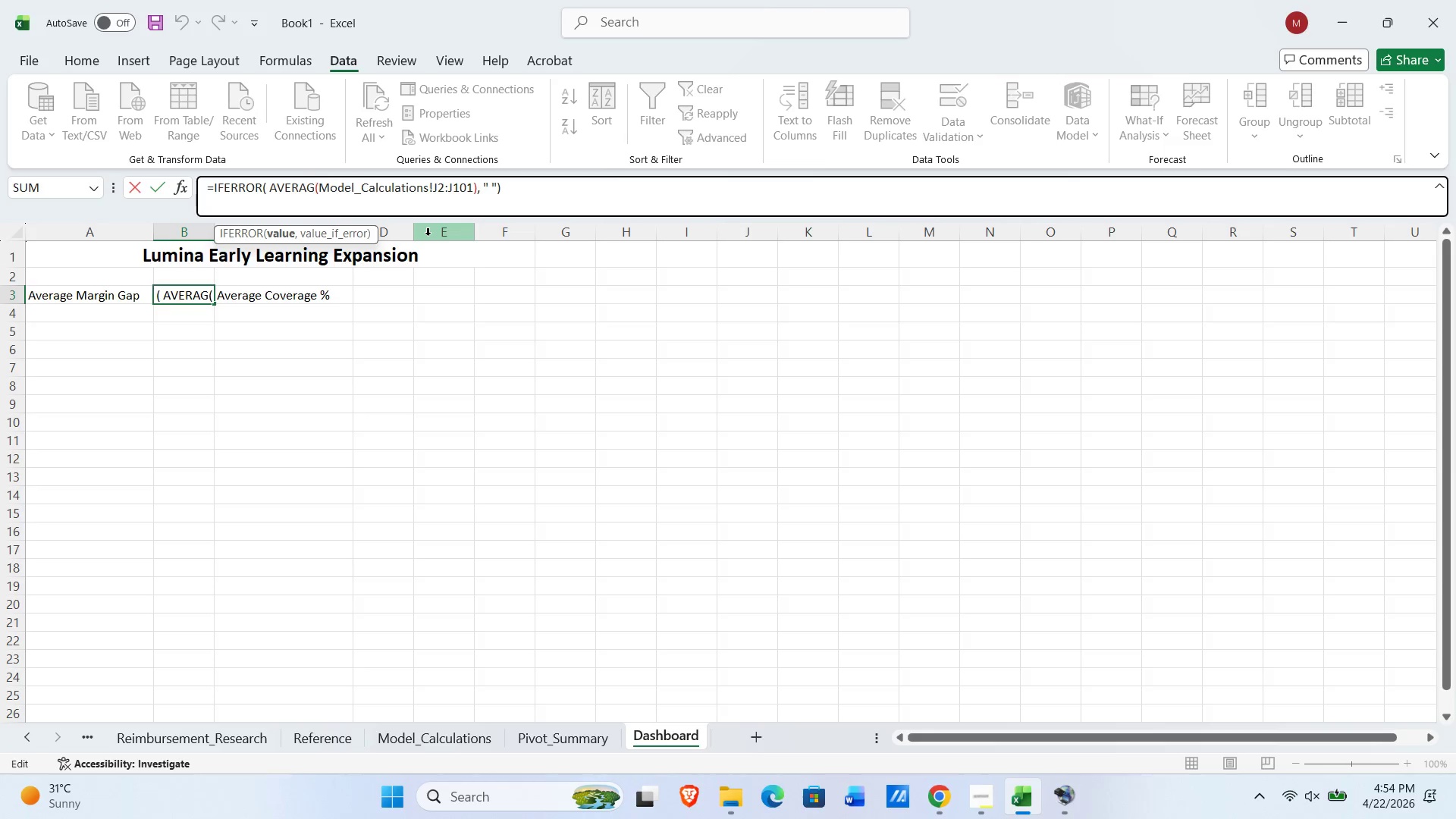 
key(Shift+ShiftLeft)
 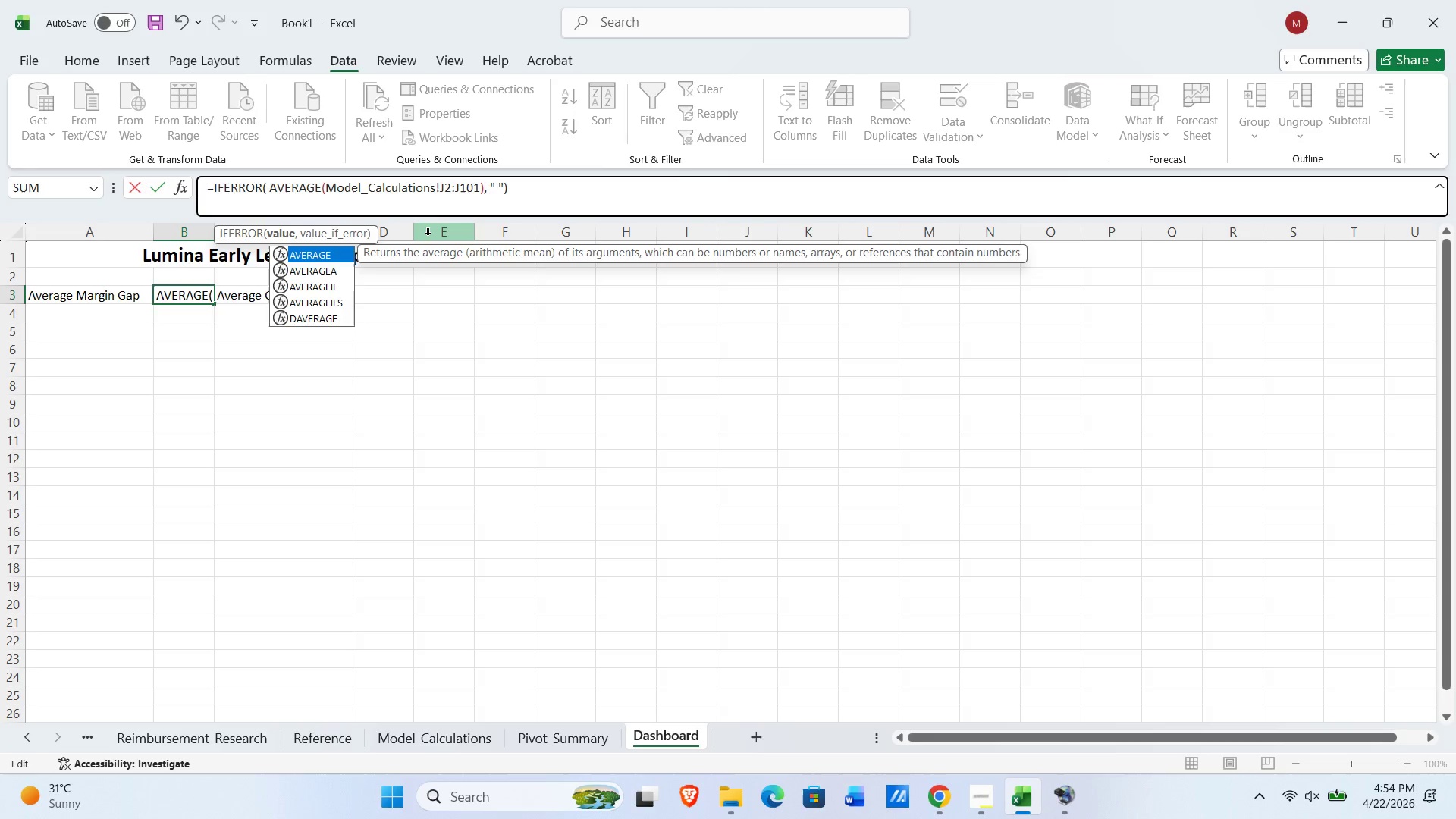 
key(Shift+E)
 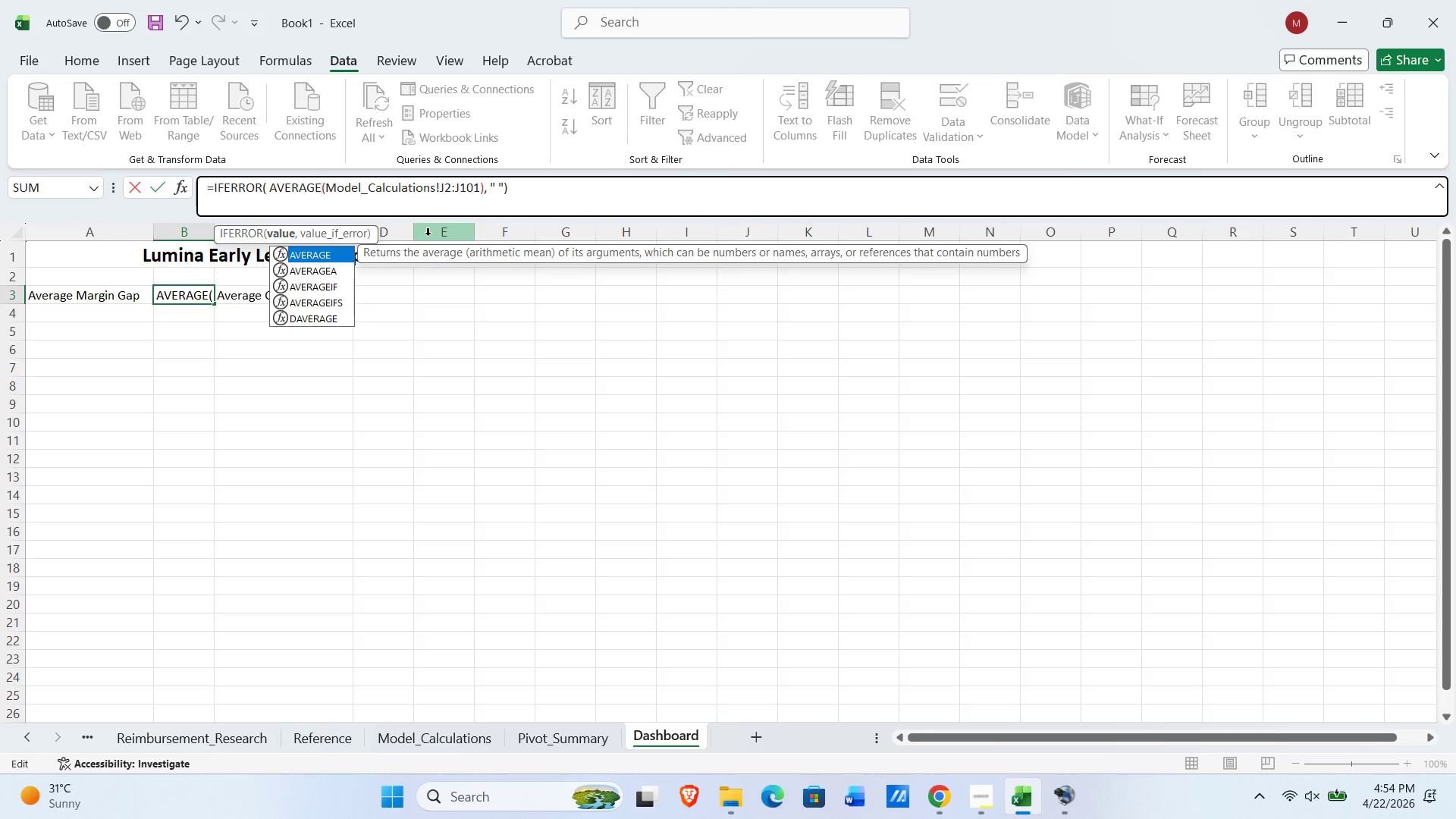 
key(NumpadEnter)
 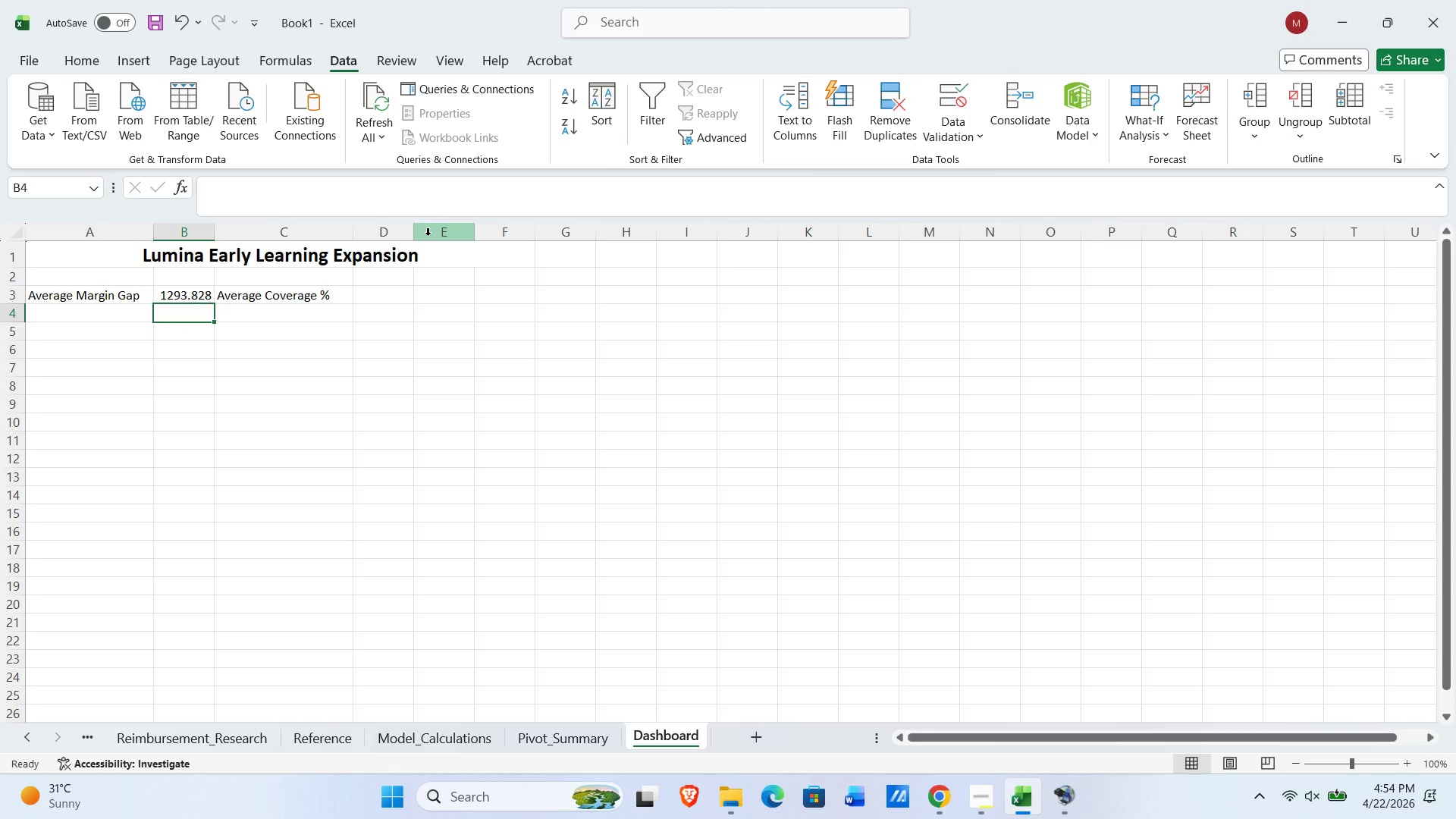 
key(ArrowUp)
 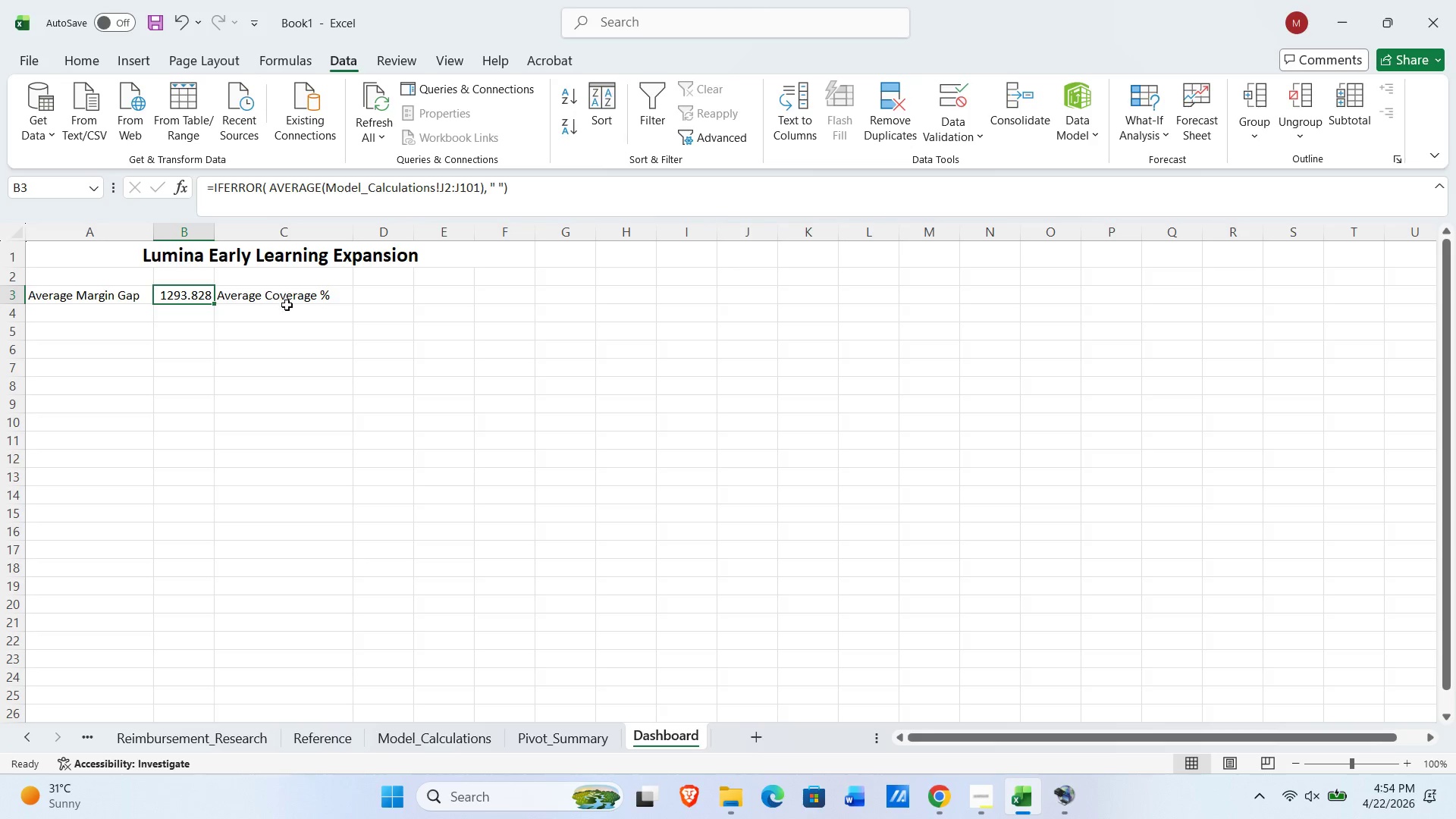 
scroll: coordinate [425, 140], scroll_direction: up, amount: 9.0
 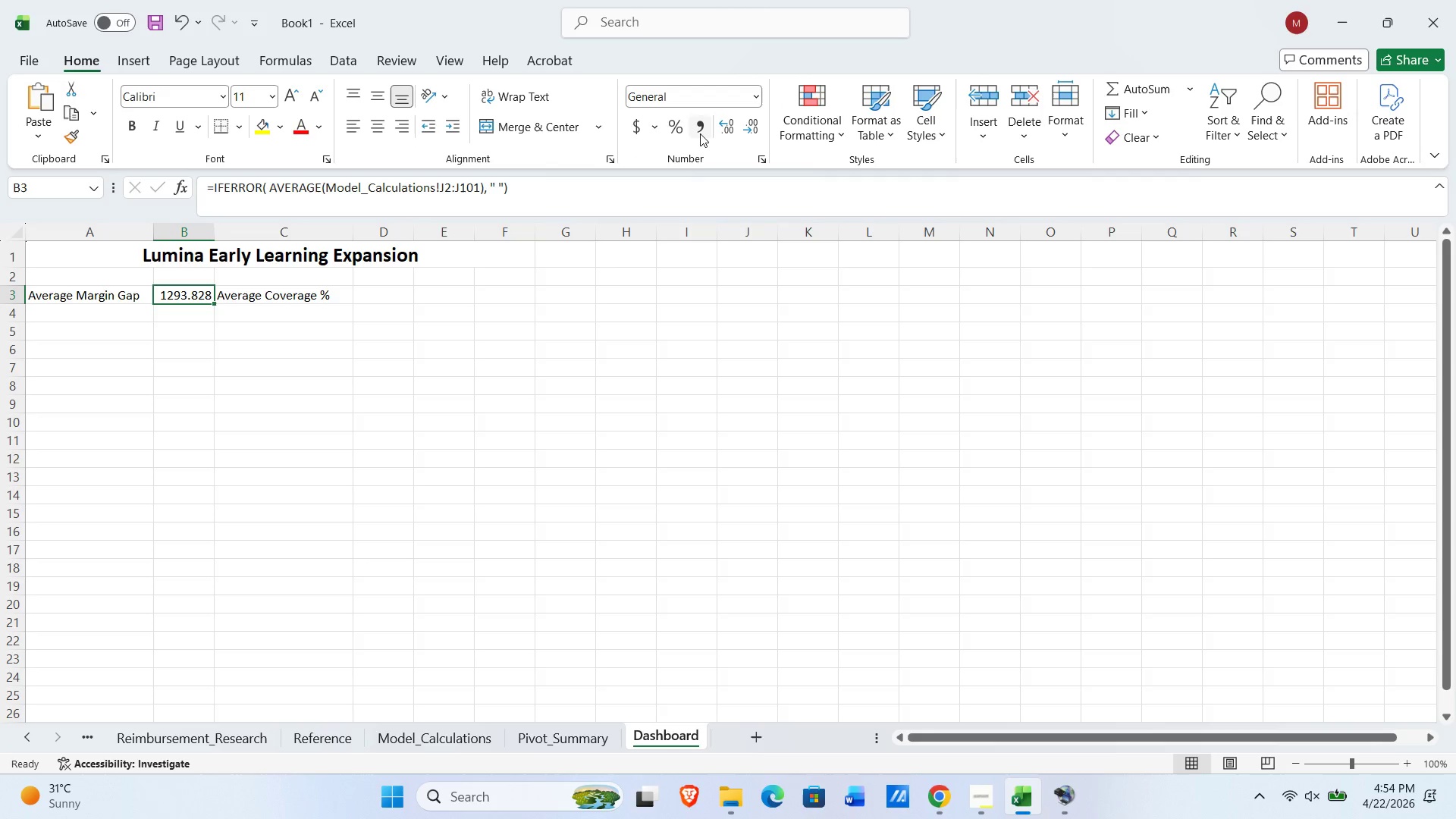 
left_click([701, 132])
 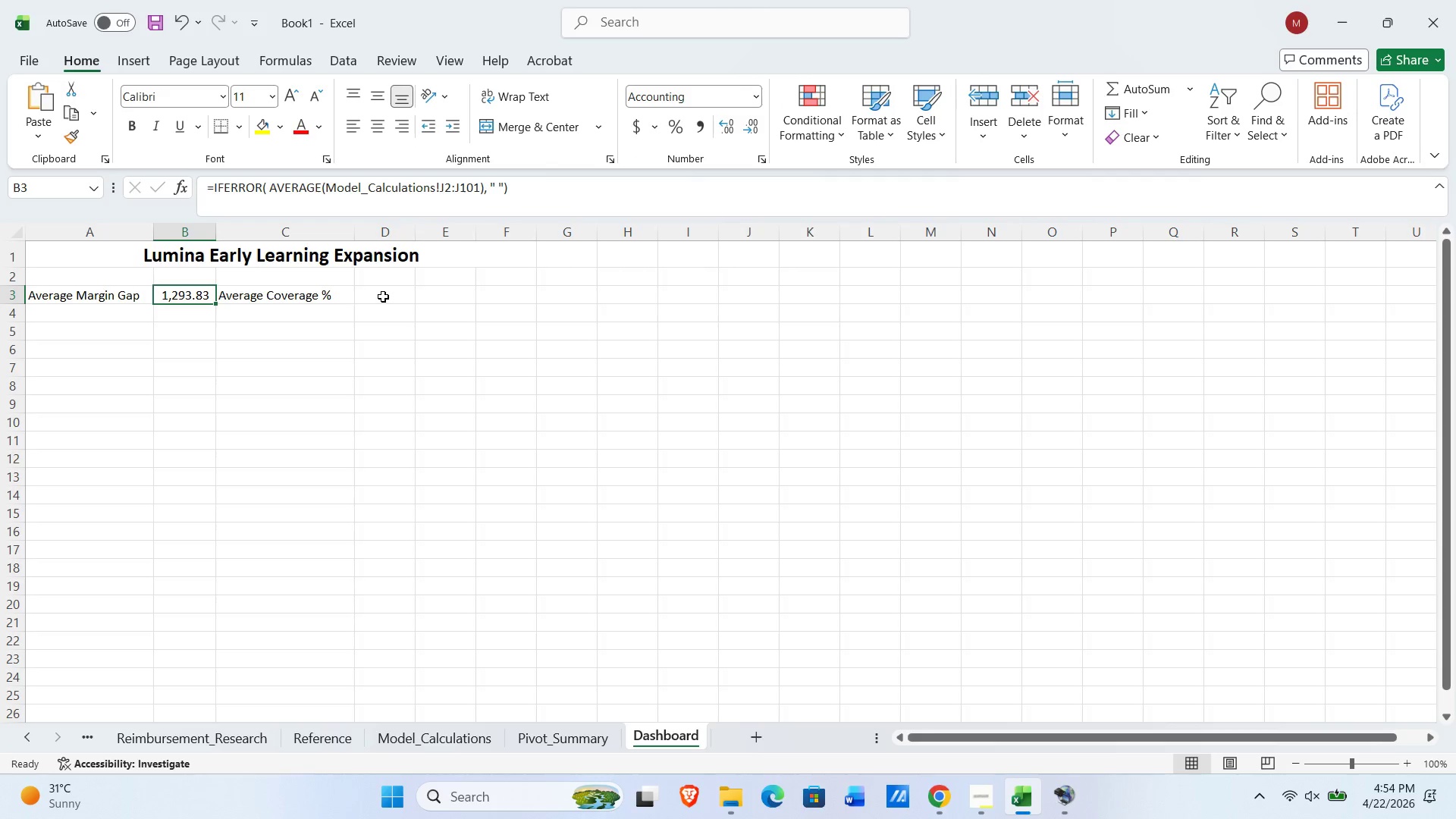 
left_click([391, 296])
 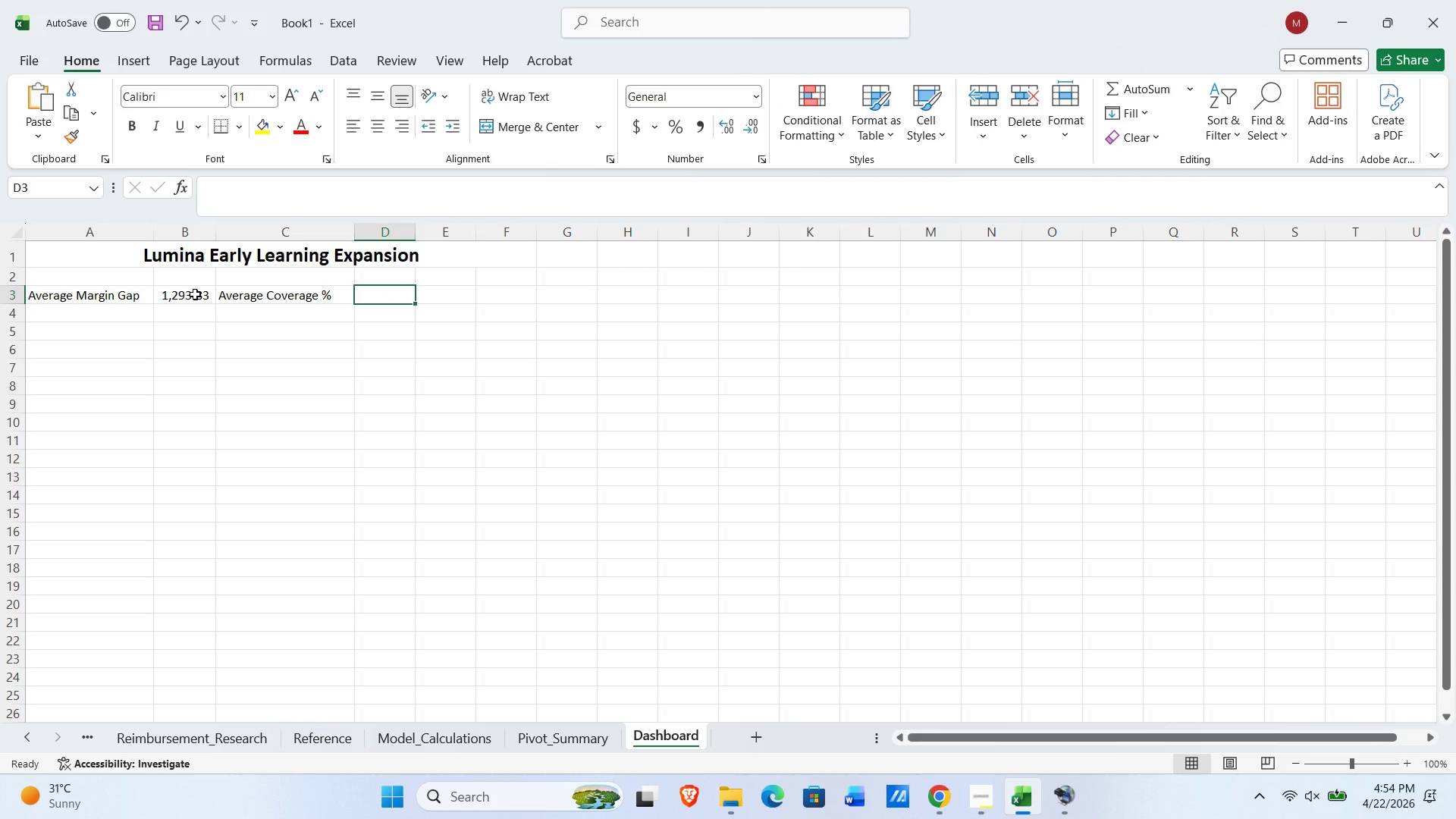 
left_click([193, 296])
 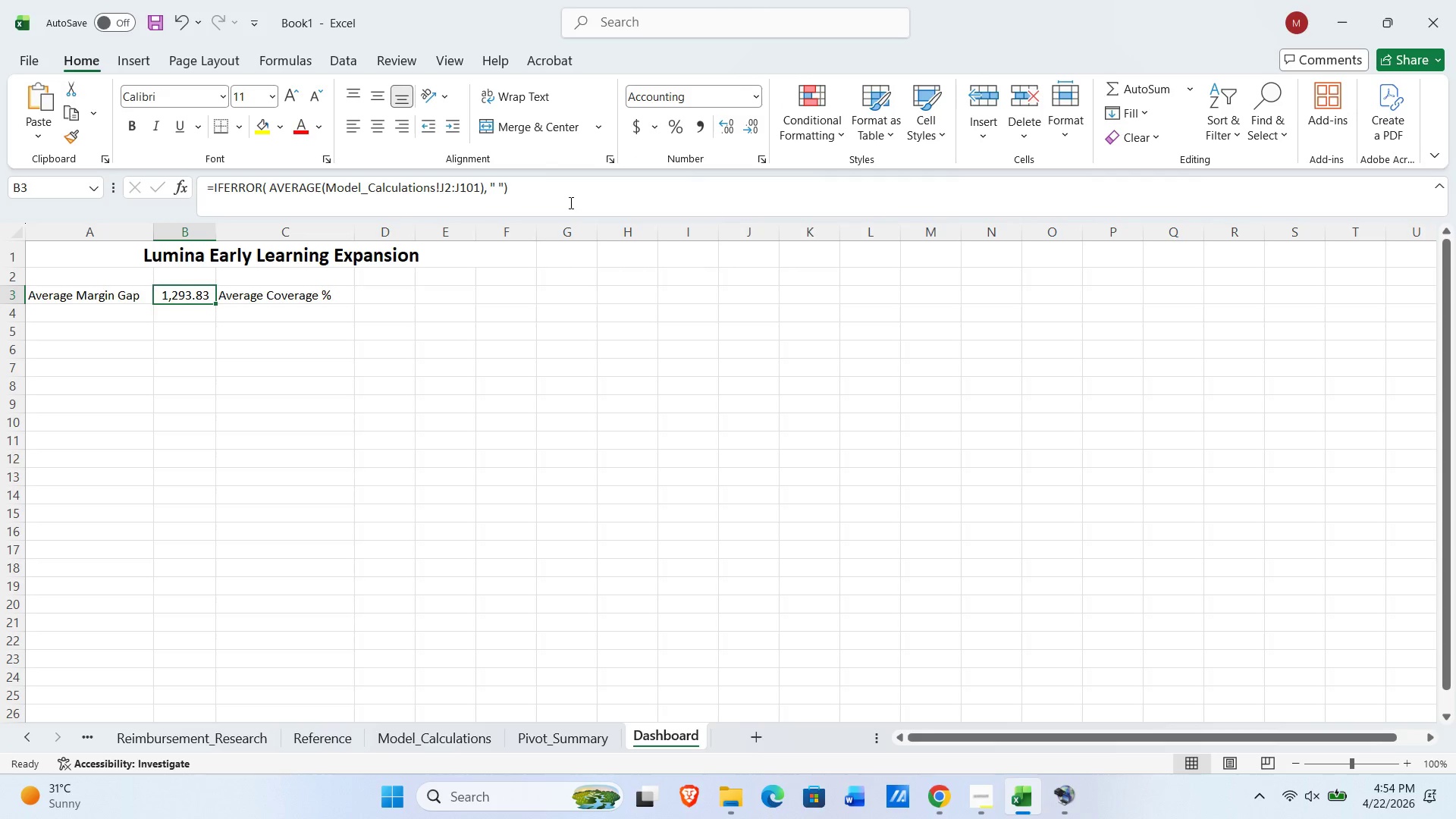 
left_click_drag(start_coordinate=[567, 193], to_coordinate=[0, 192])
 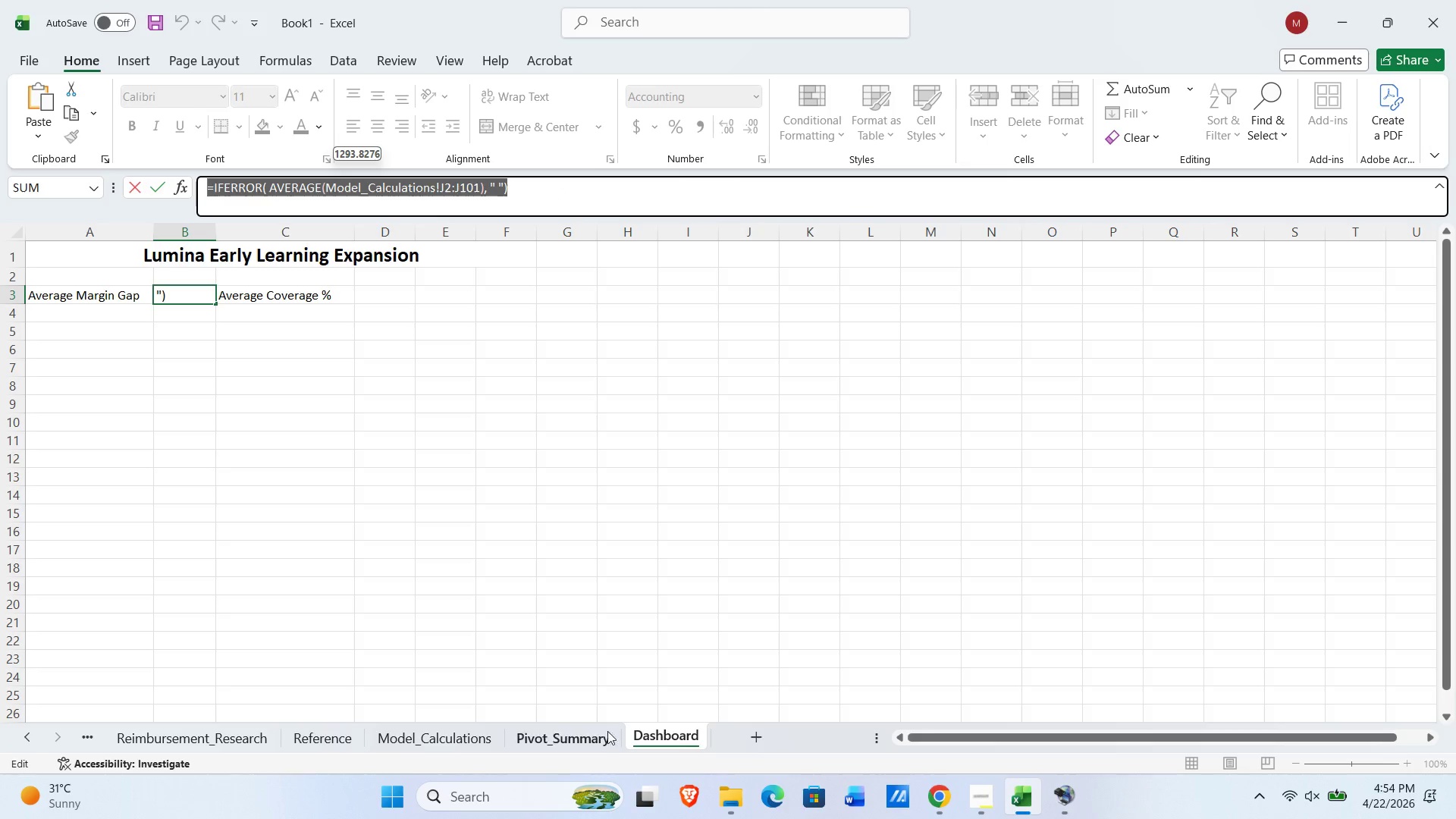 
left_click([389, 736])
 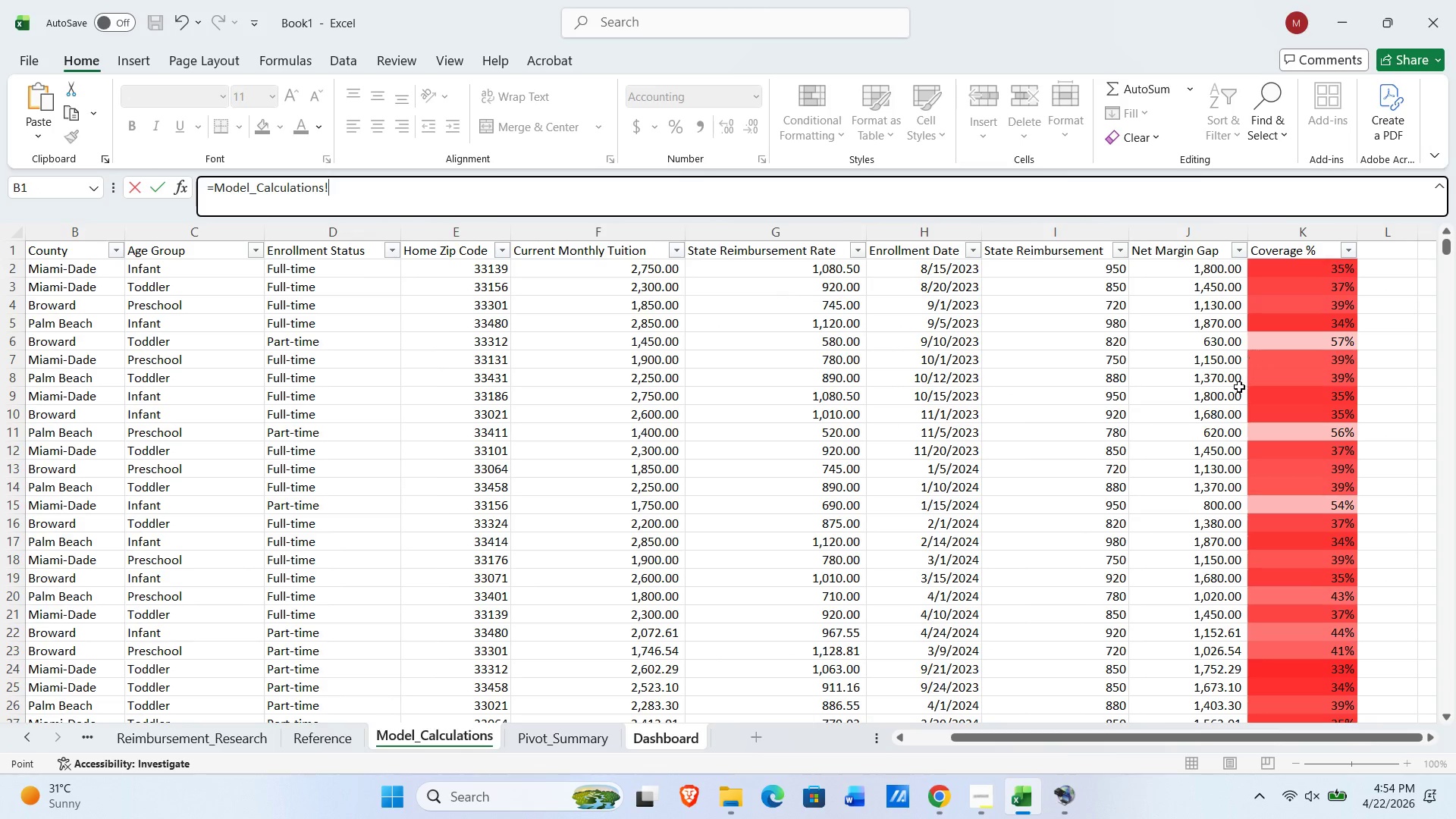 
key(NumpadEnter)
 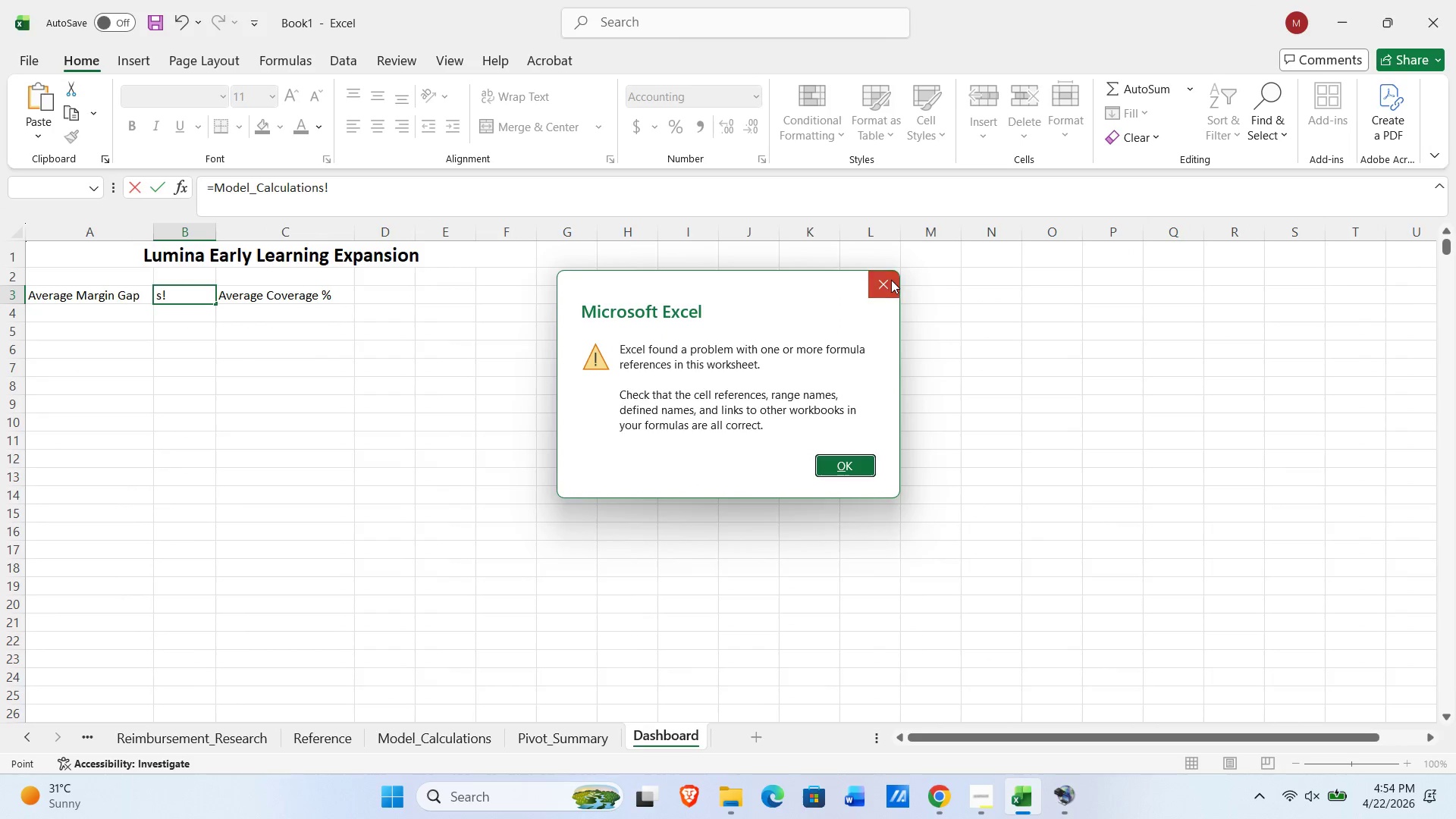 
key(Control+Z)
 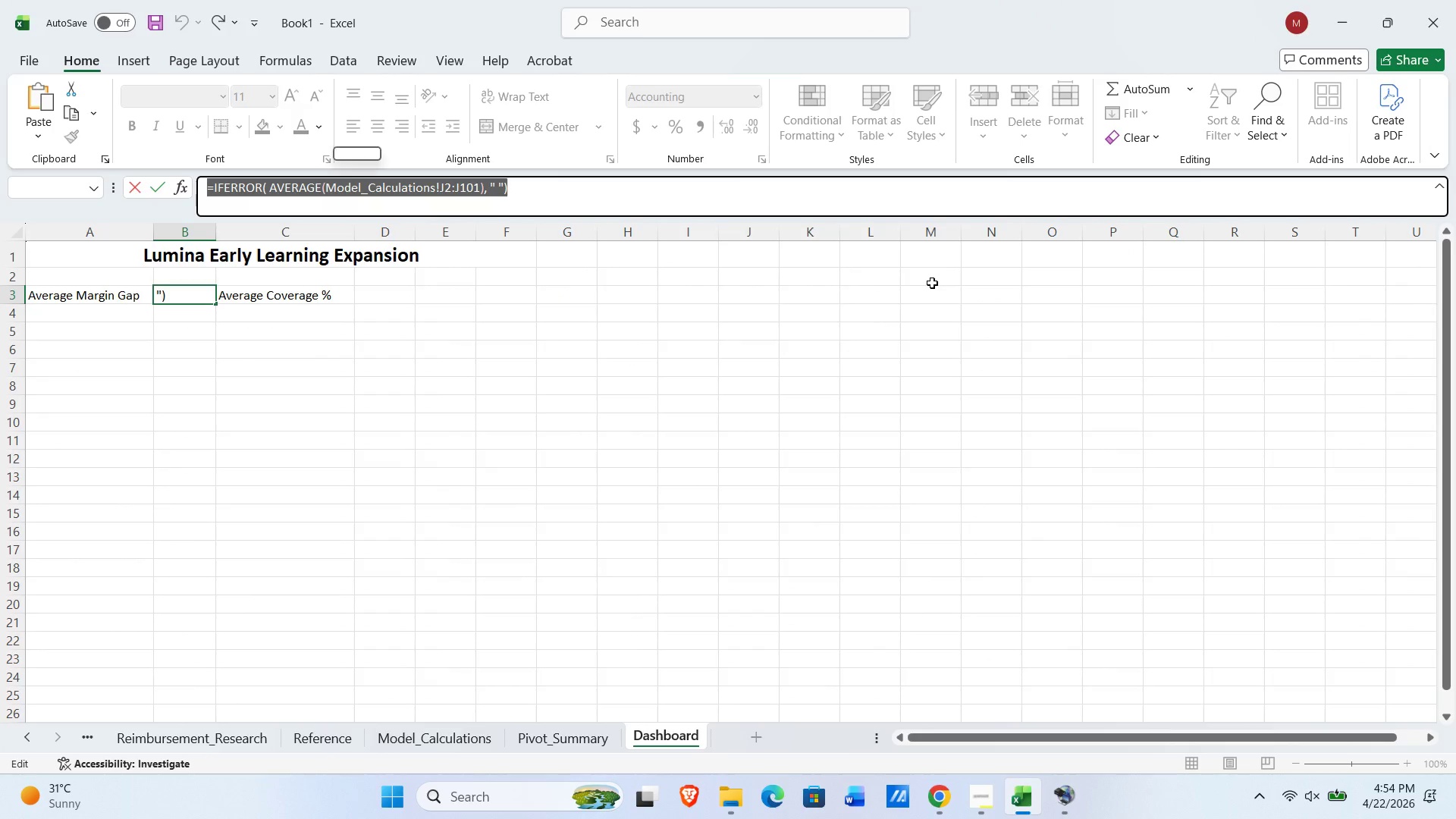 
key(NumpadEnter)
 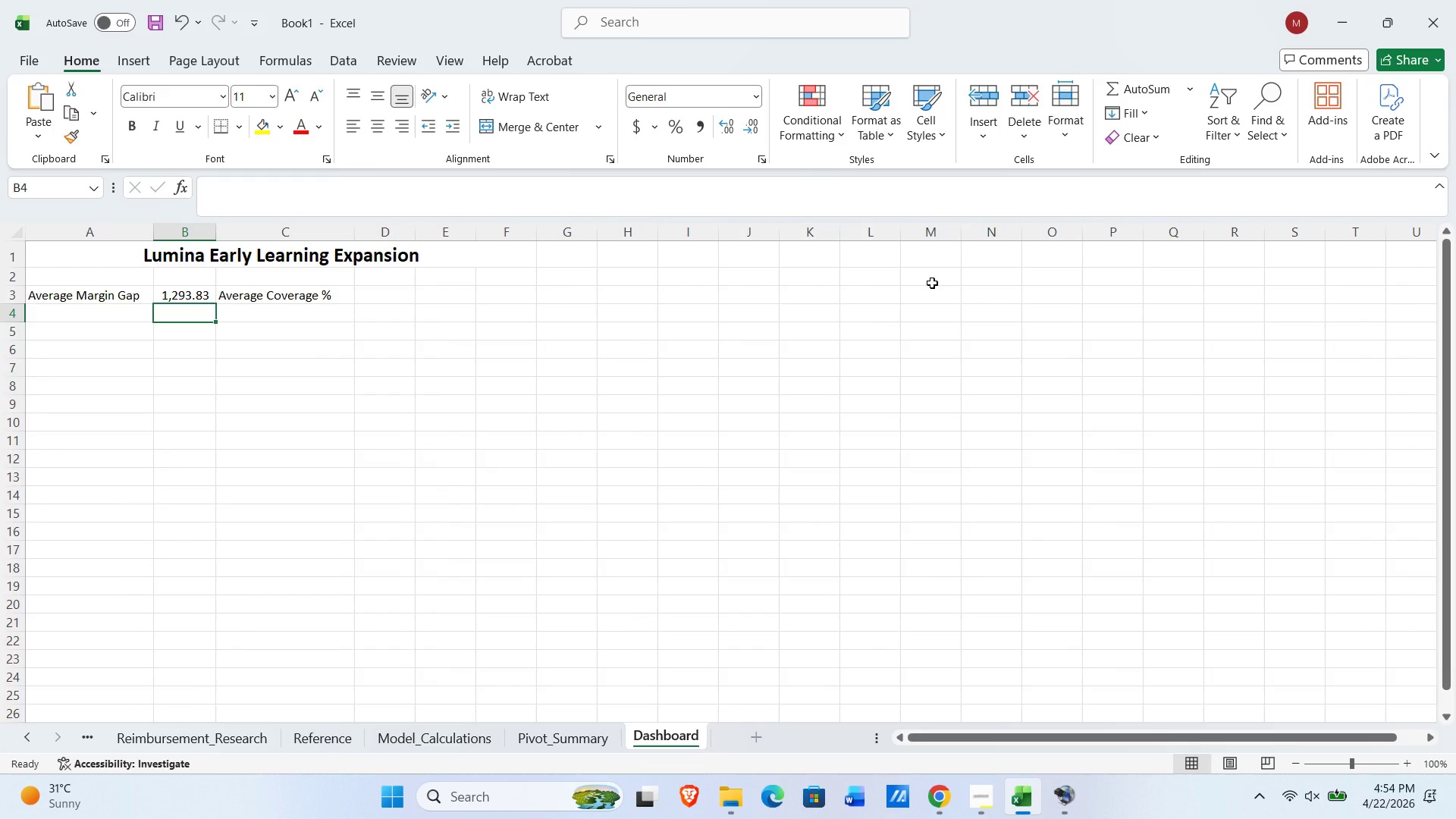 
key(ArrowUp)
 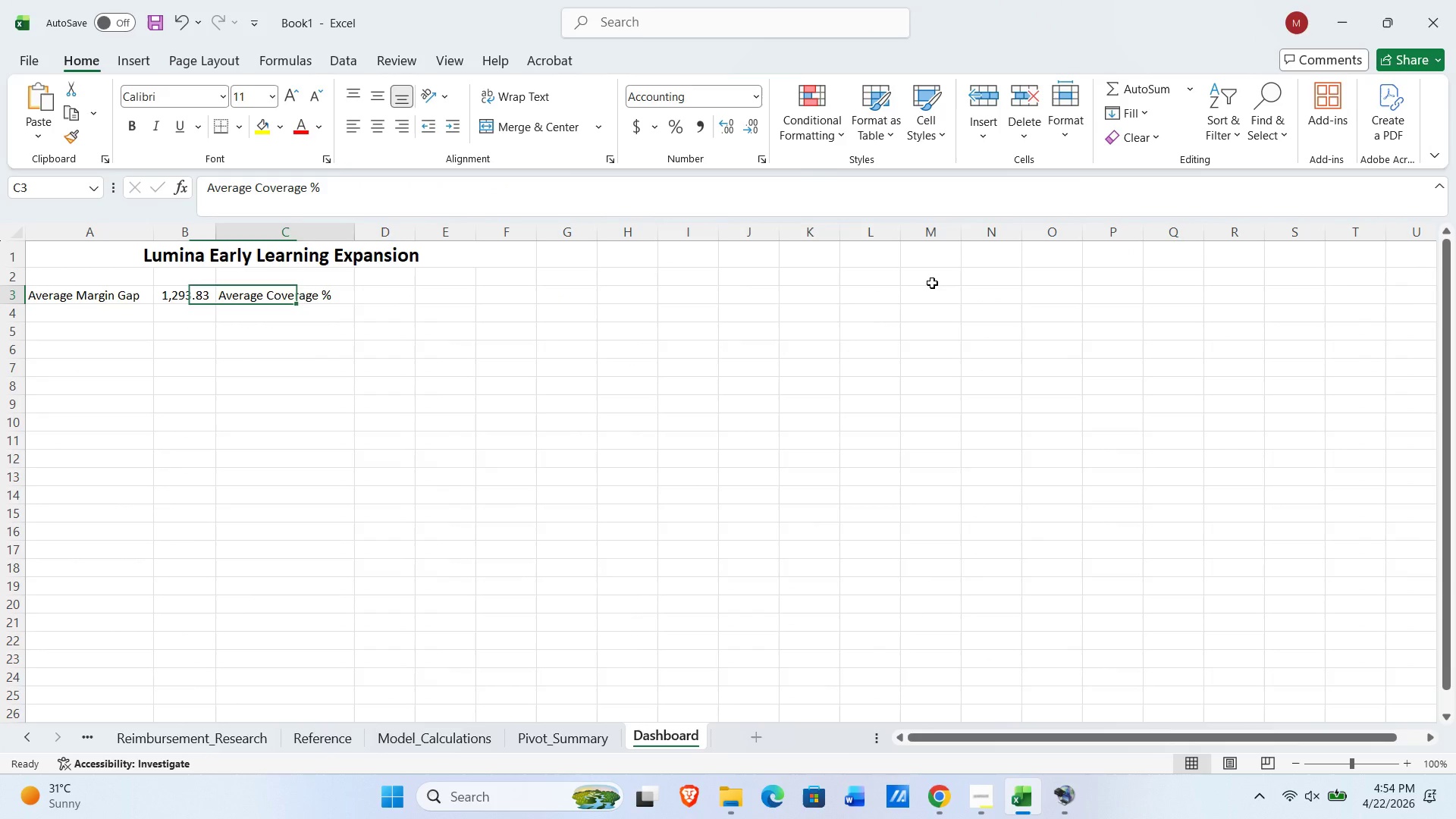 
key(ArrowRight)
 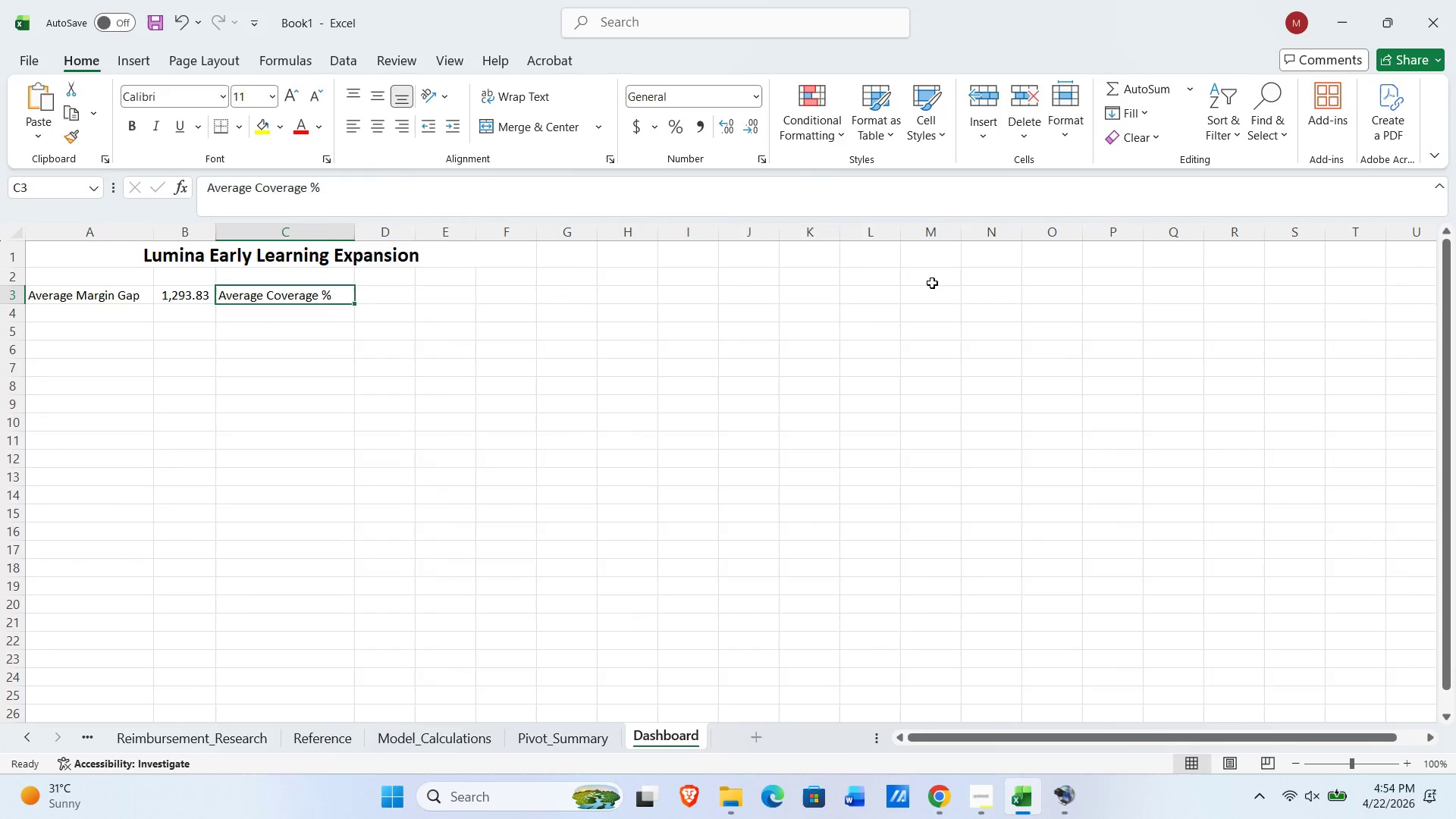 
key(ArrowRight)
 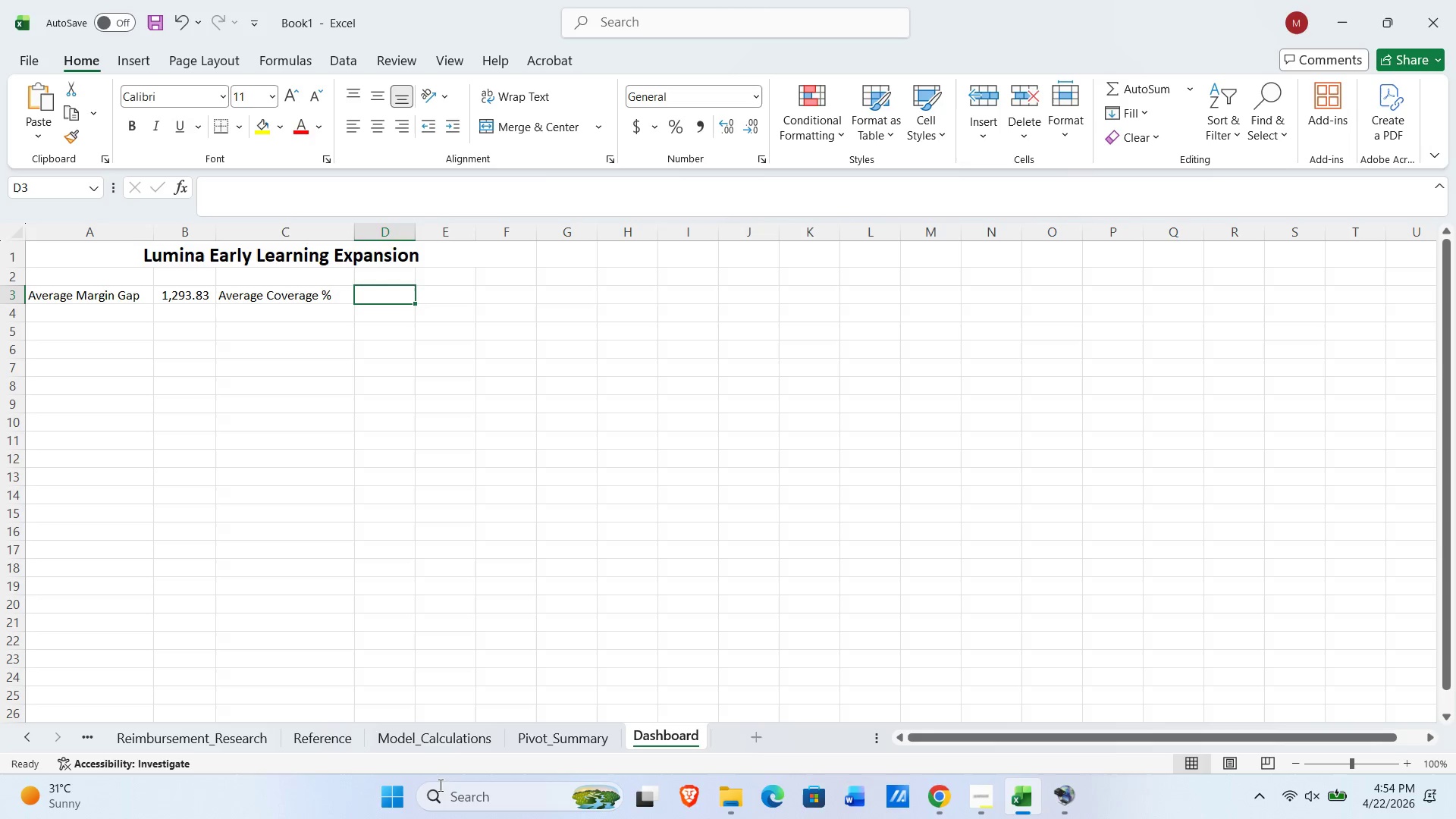 
left_click([422, 741])
 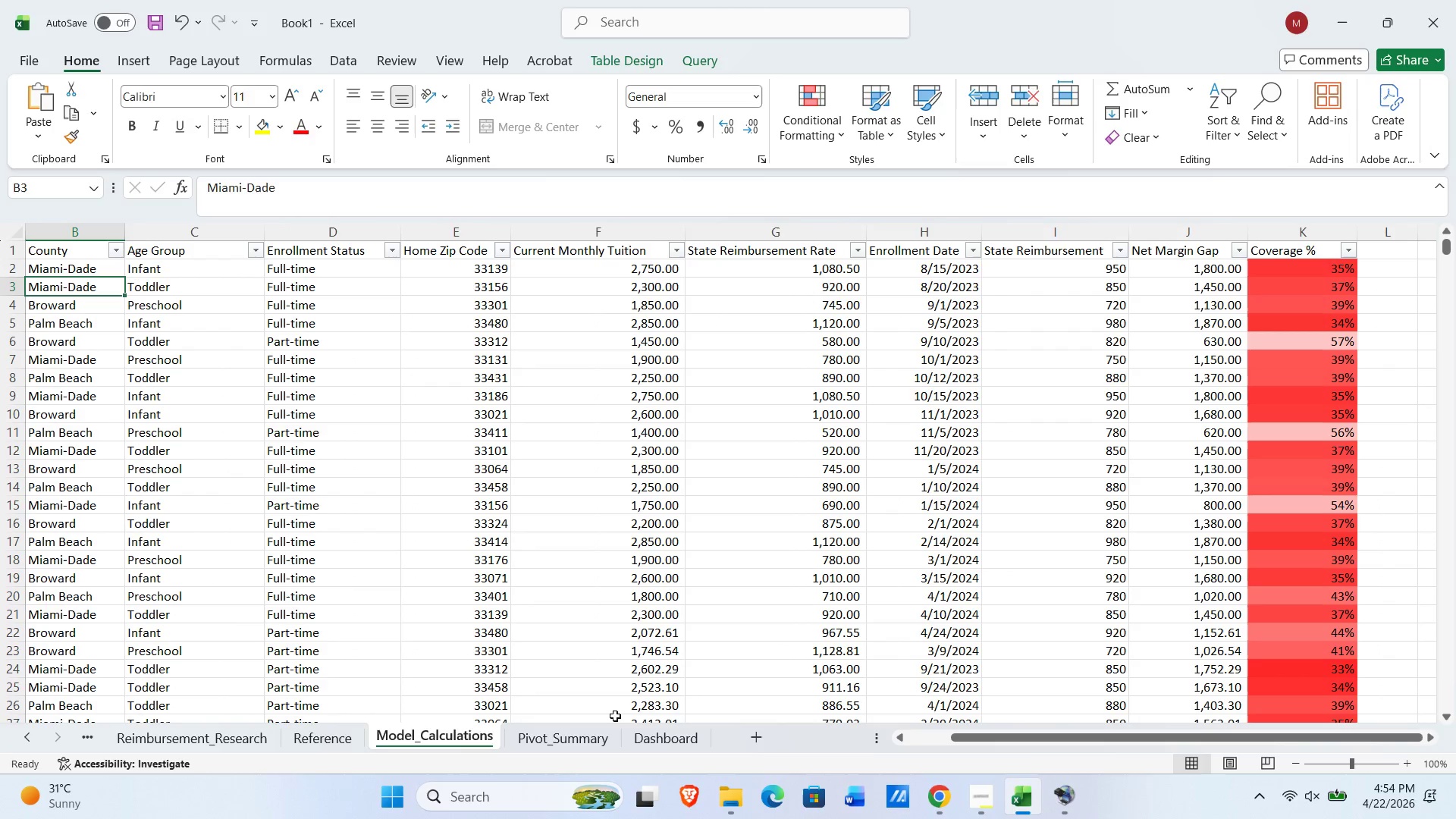 
left_click([666, 739])
 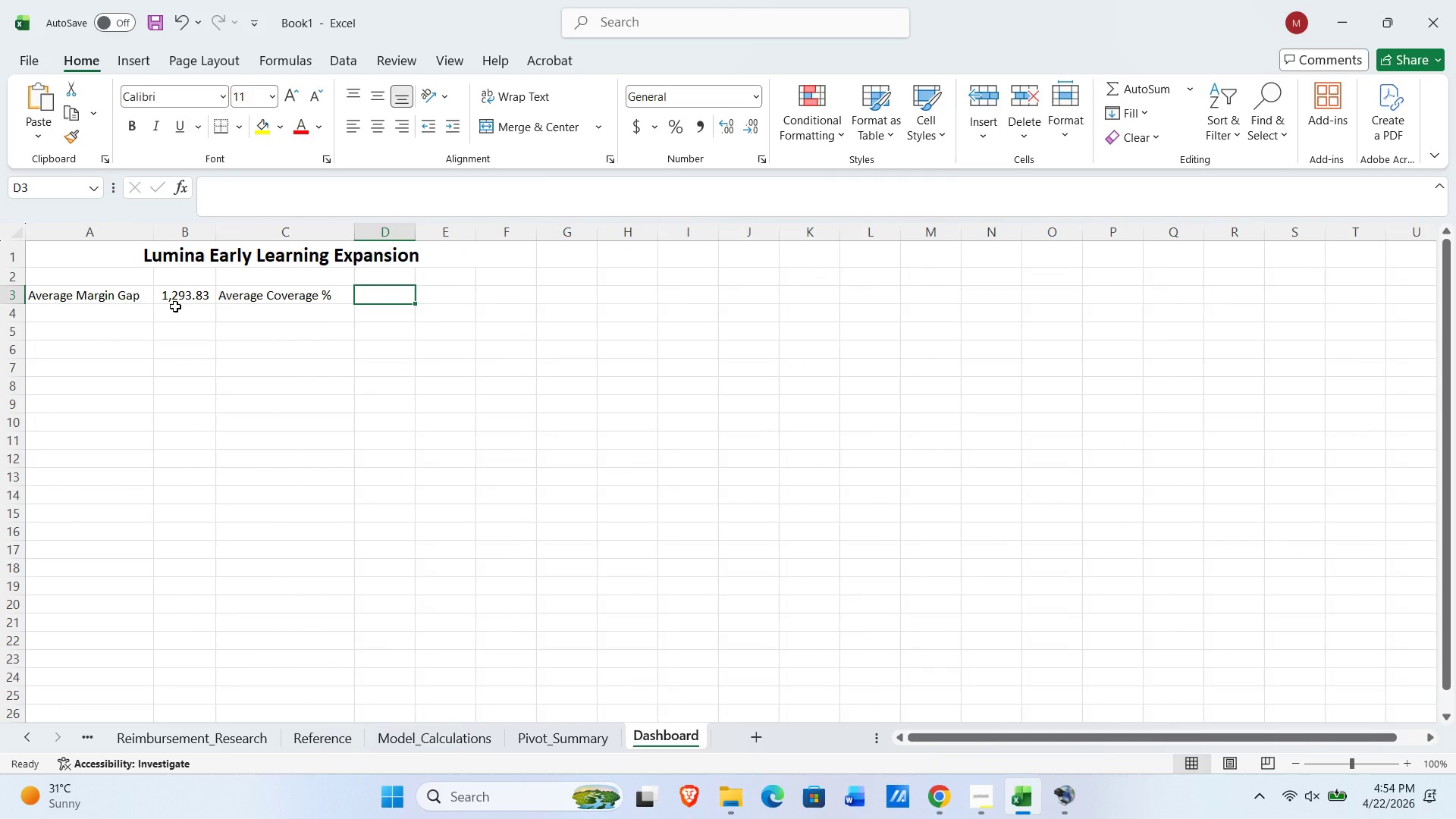 
left_click([176, 300])
 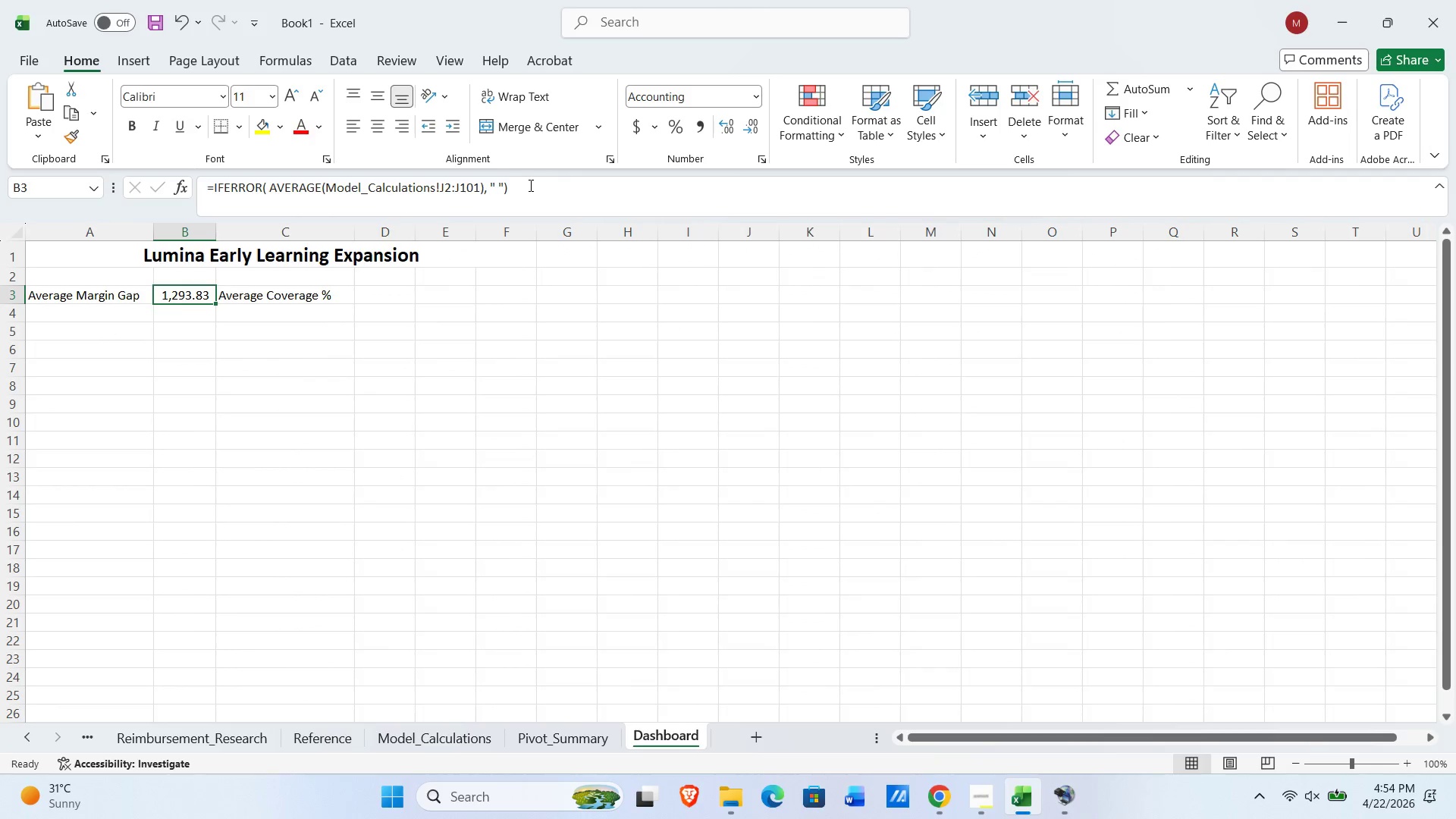 
left_click_drag(start_coordinate=[532, 190], to_coordinate=[0, 181])
 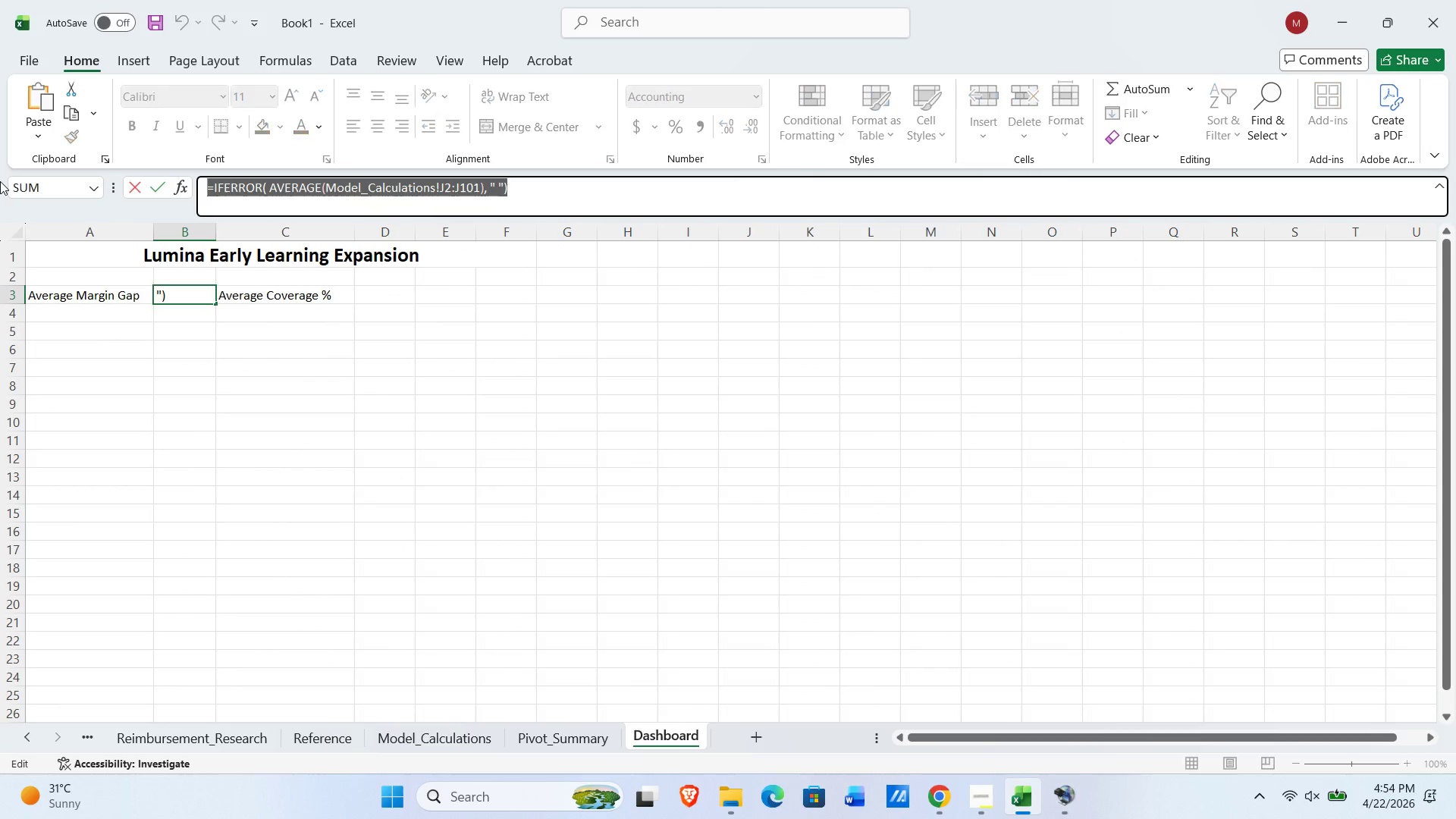 
key(Control+C)
 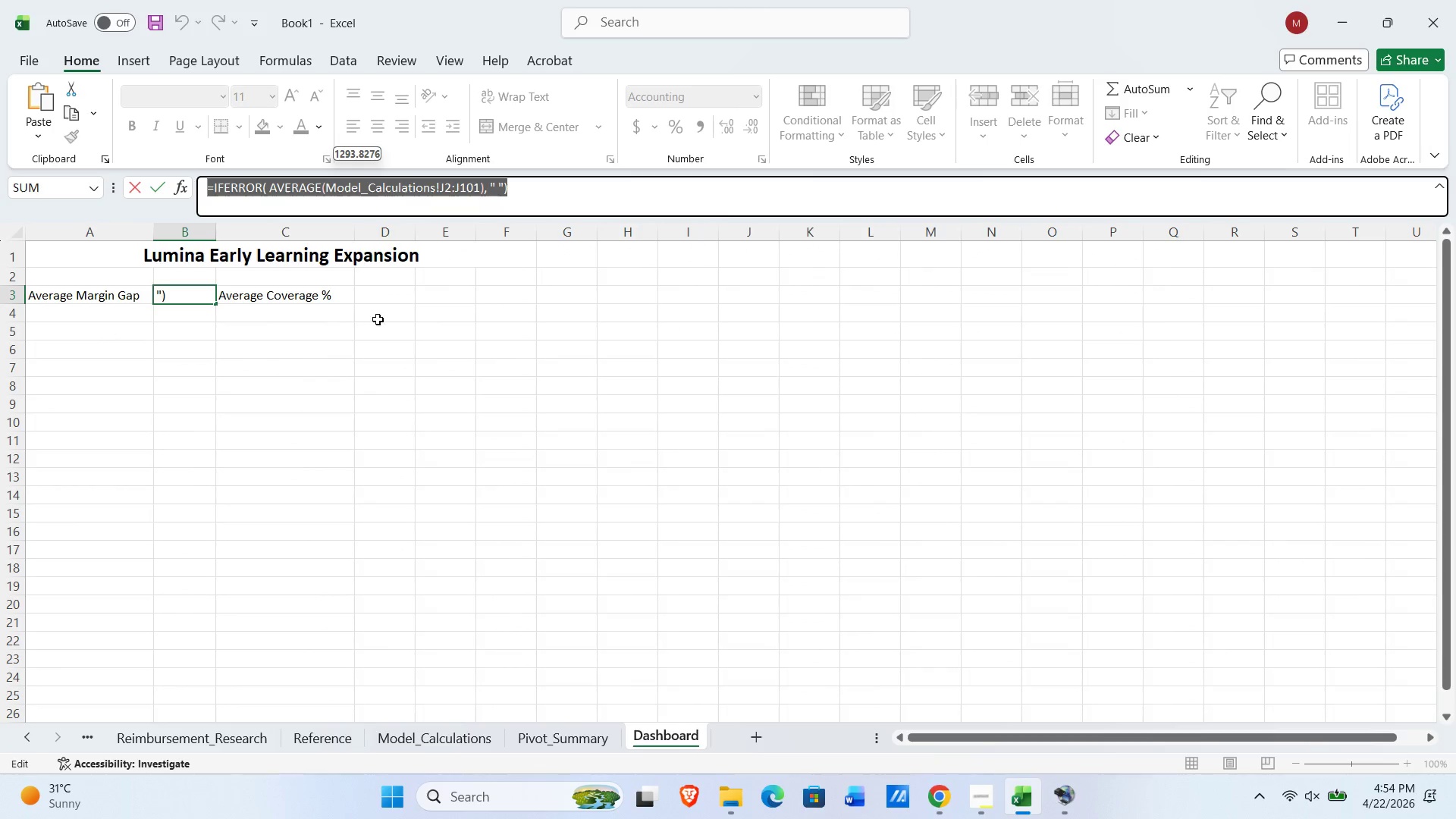 
left_click([384, 301])
 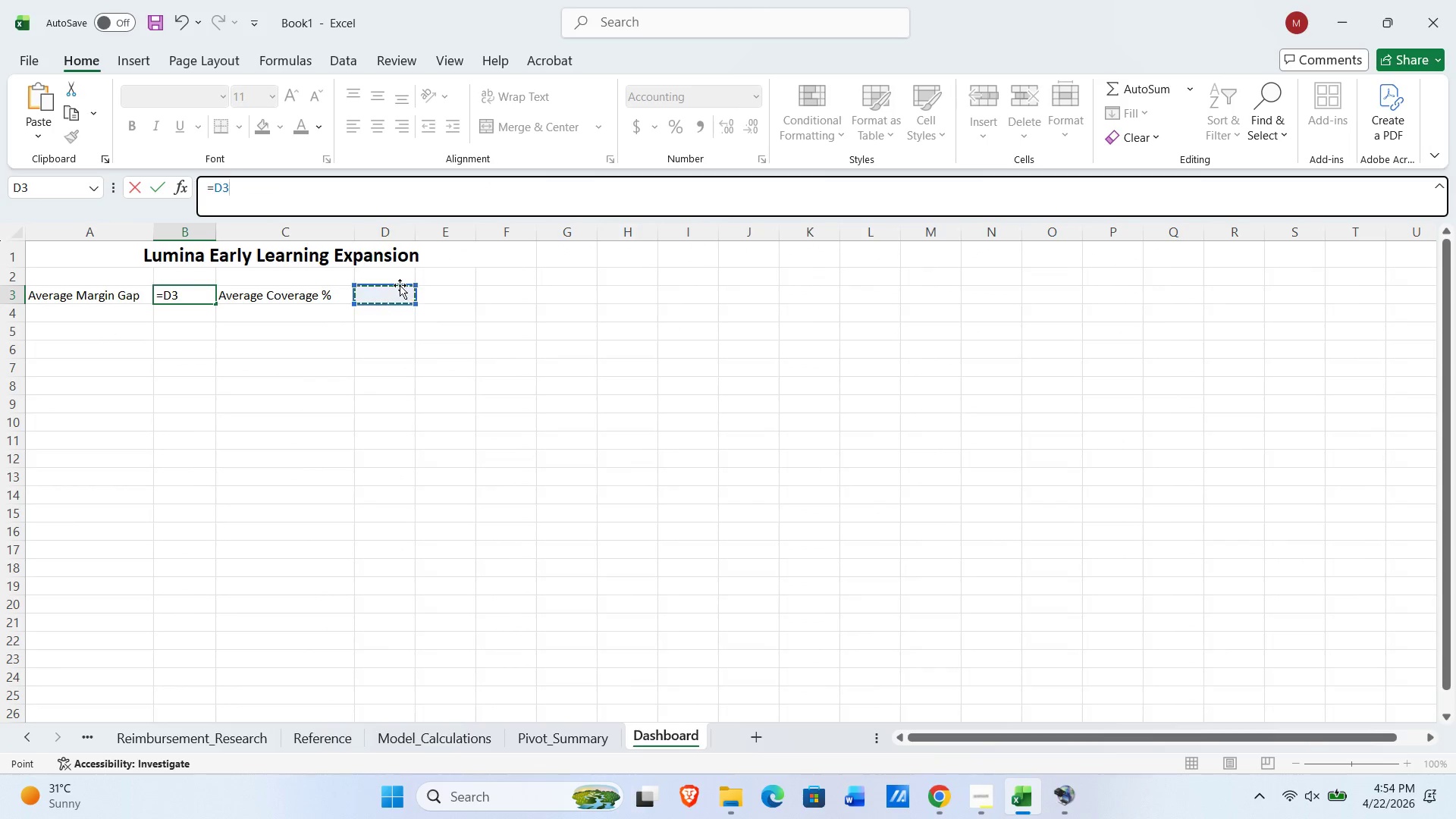 
key(Backspace)
 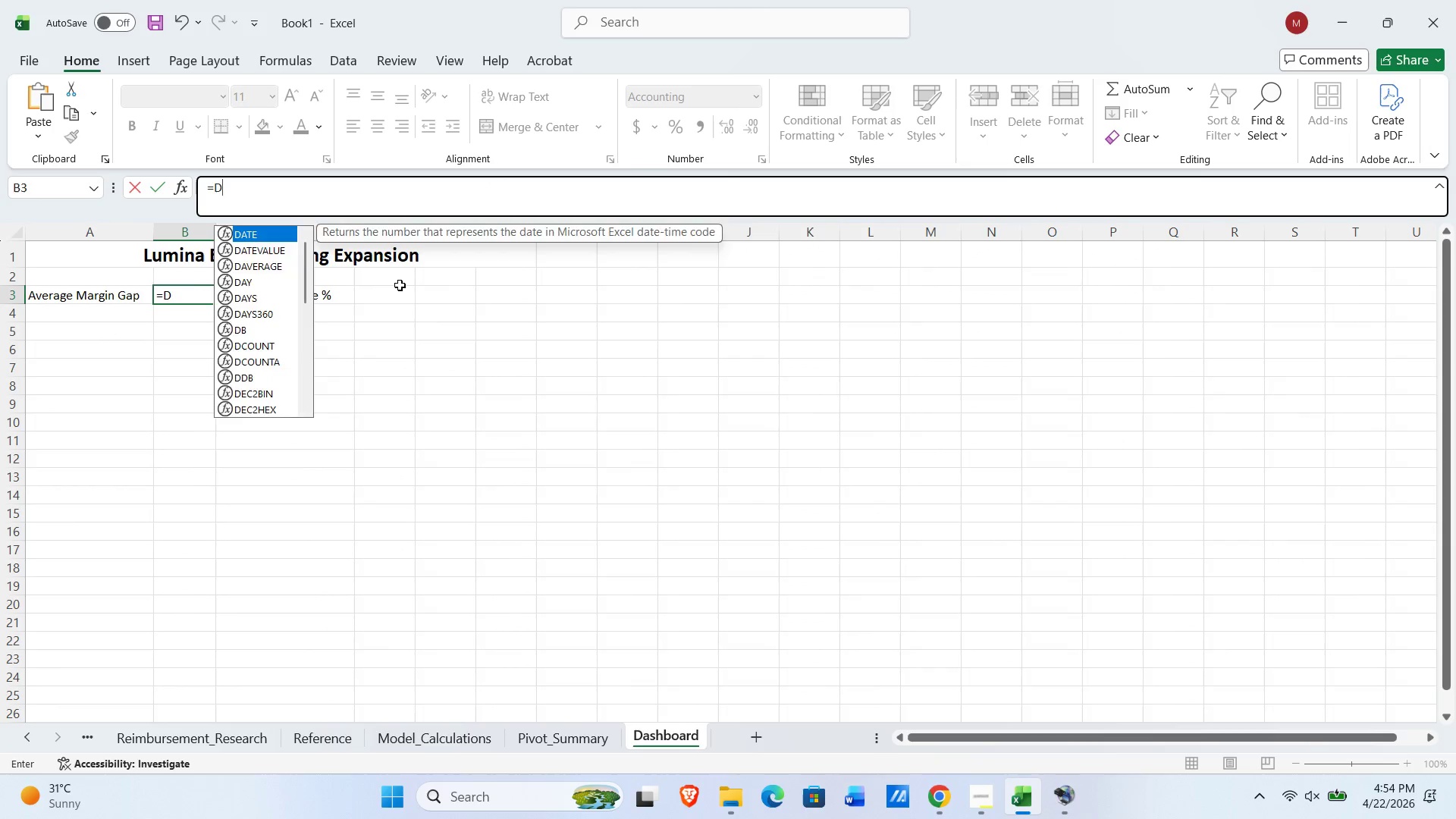 
key(Backspace)
 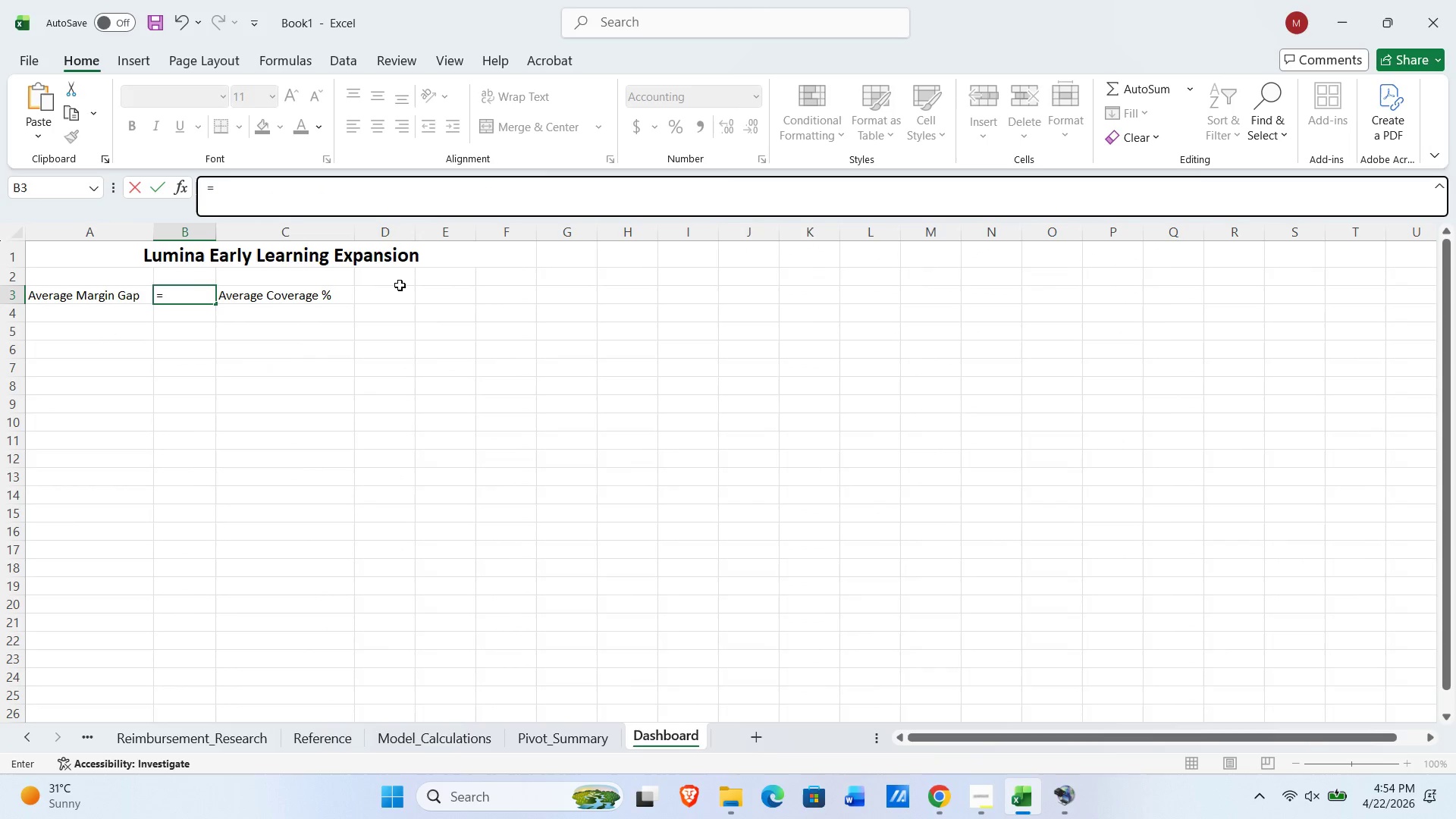 
key(Backspace)
 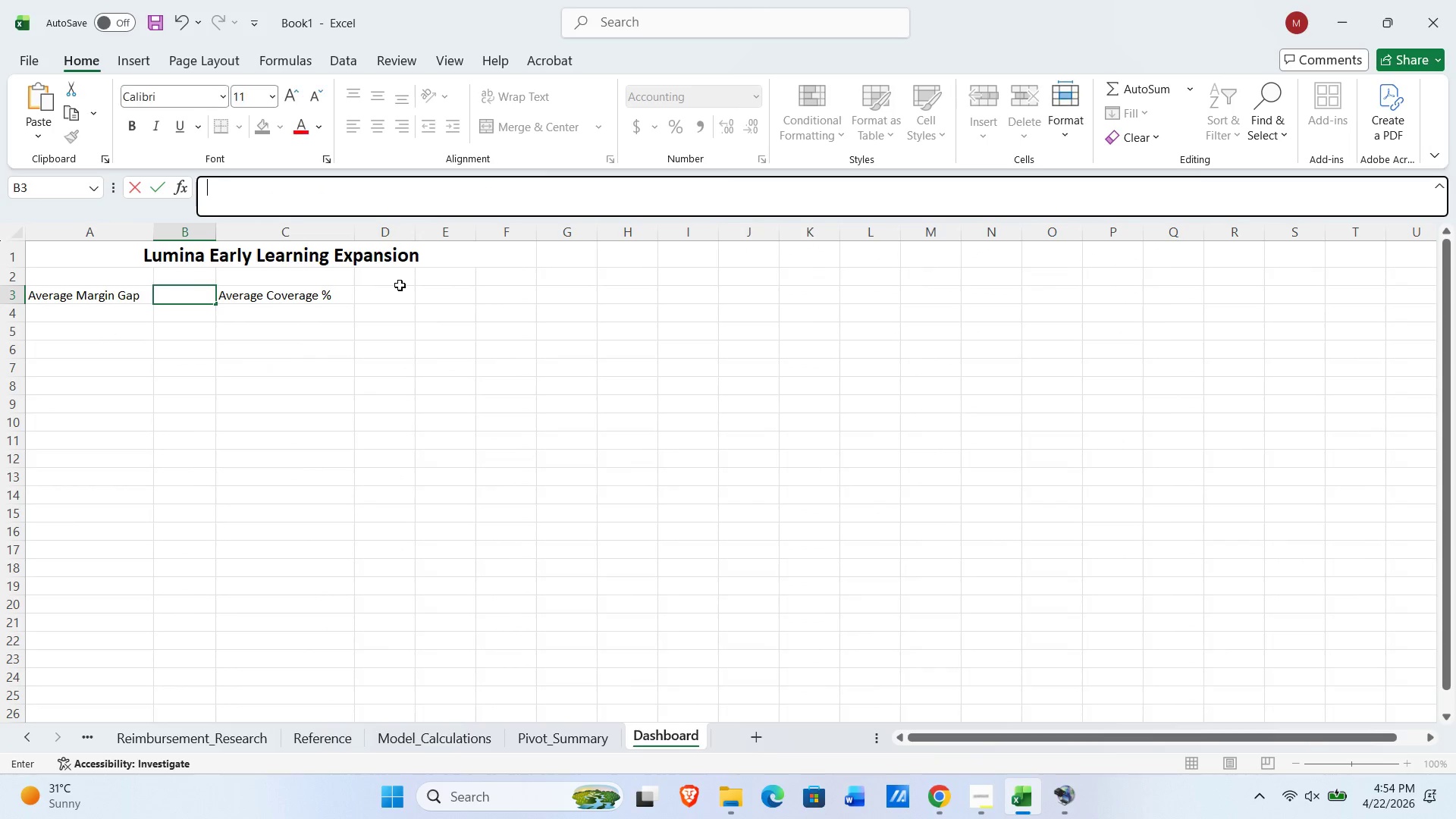 
key(Backspace)
 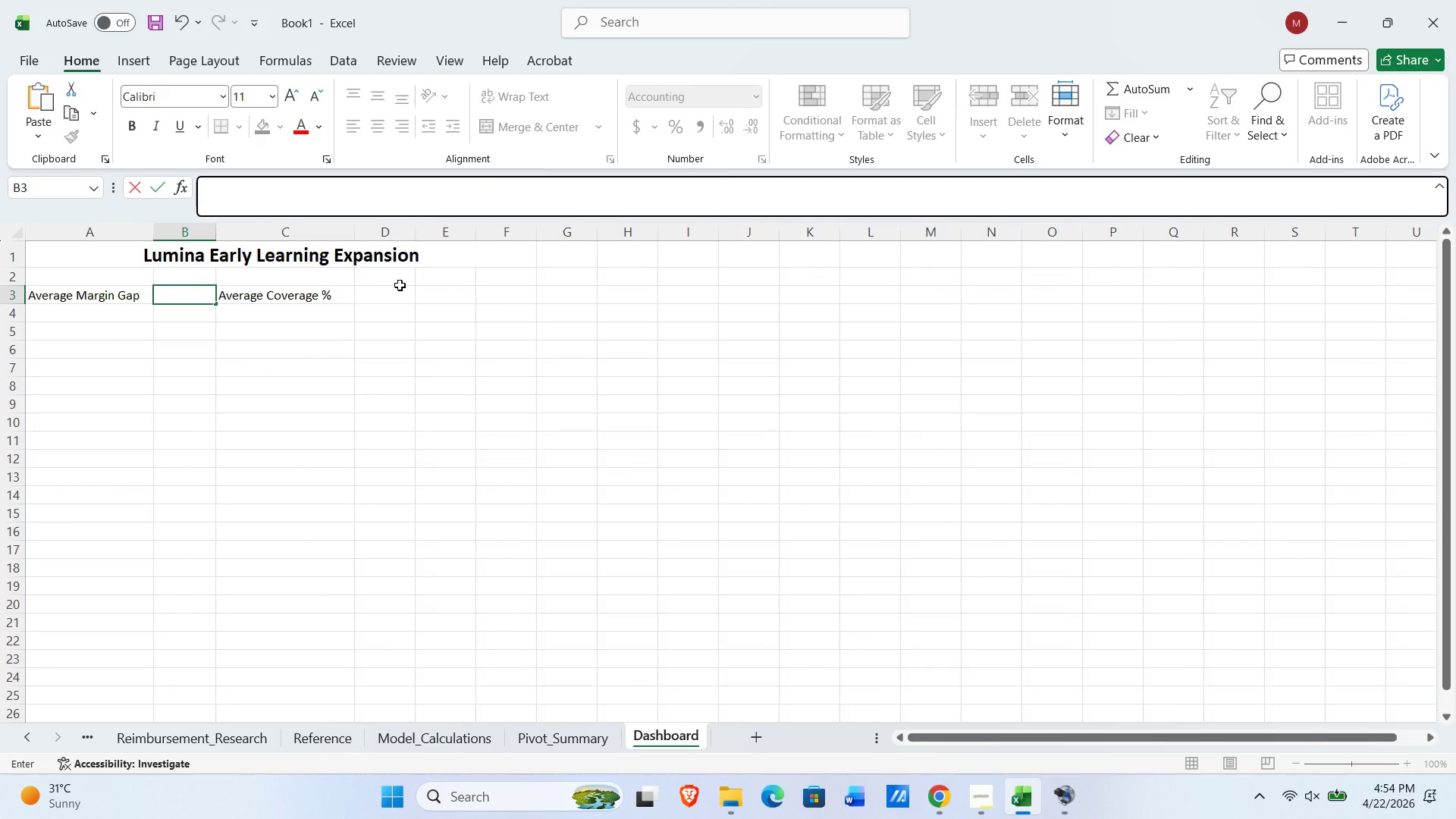 
key(NumpadEnter)
 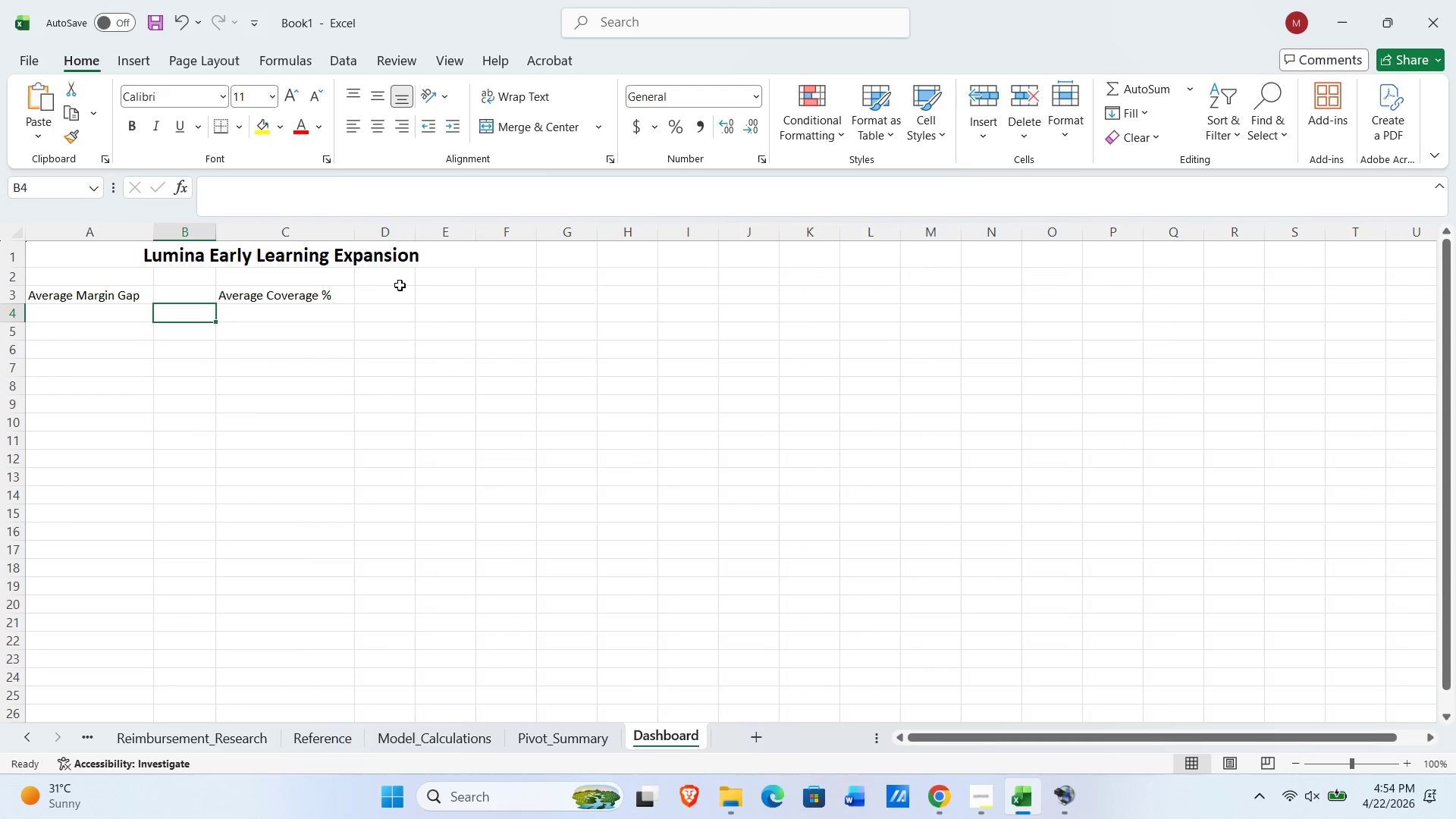 
key(Control+X)
 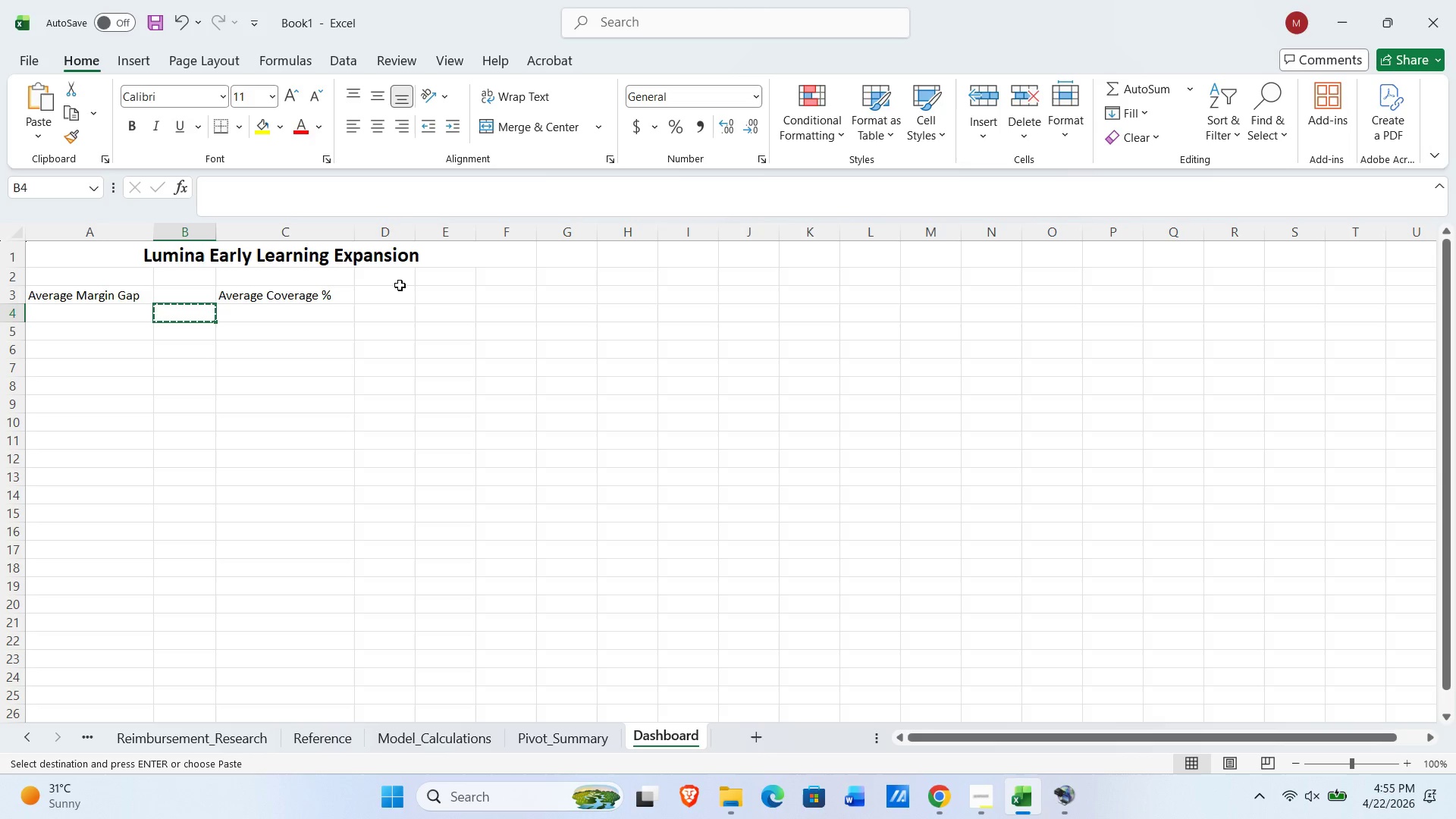 
key(Backspace)
 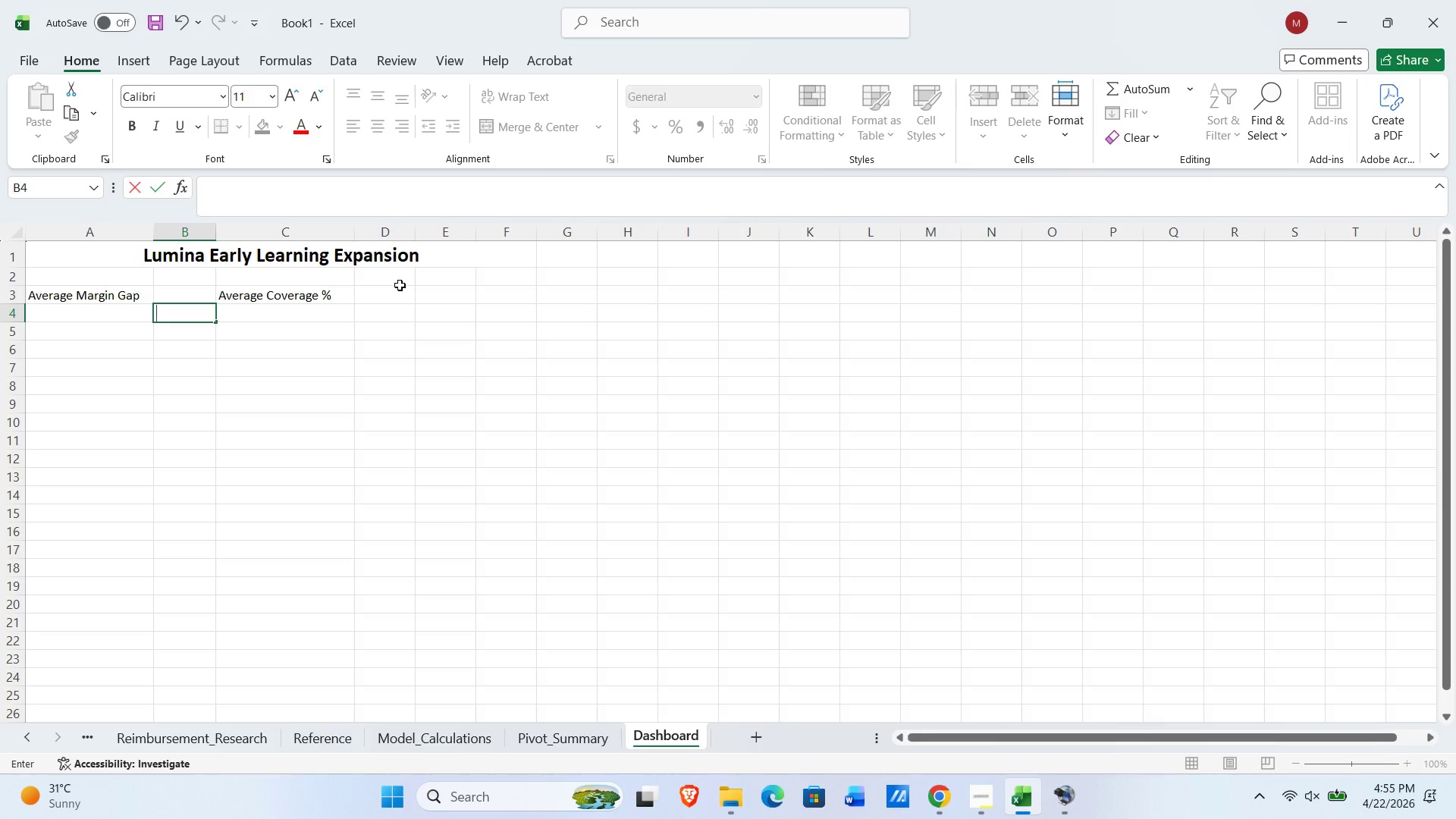 
key(Backspace)
 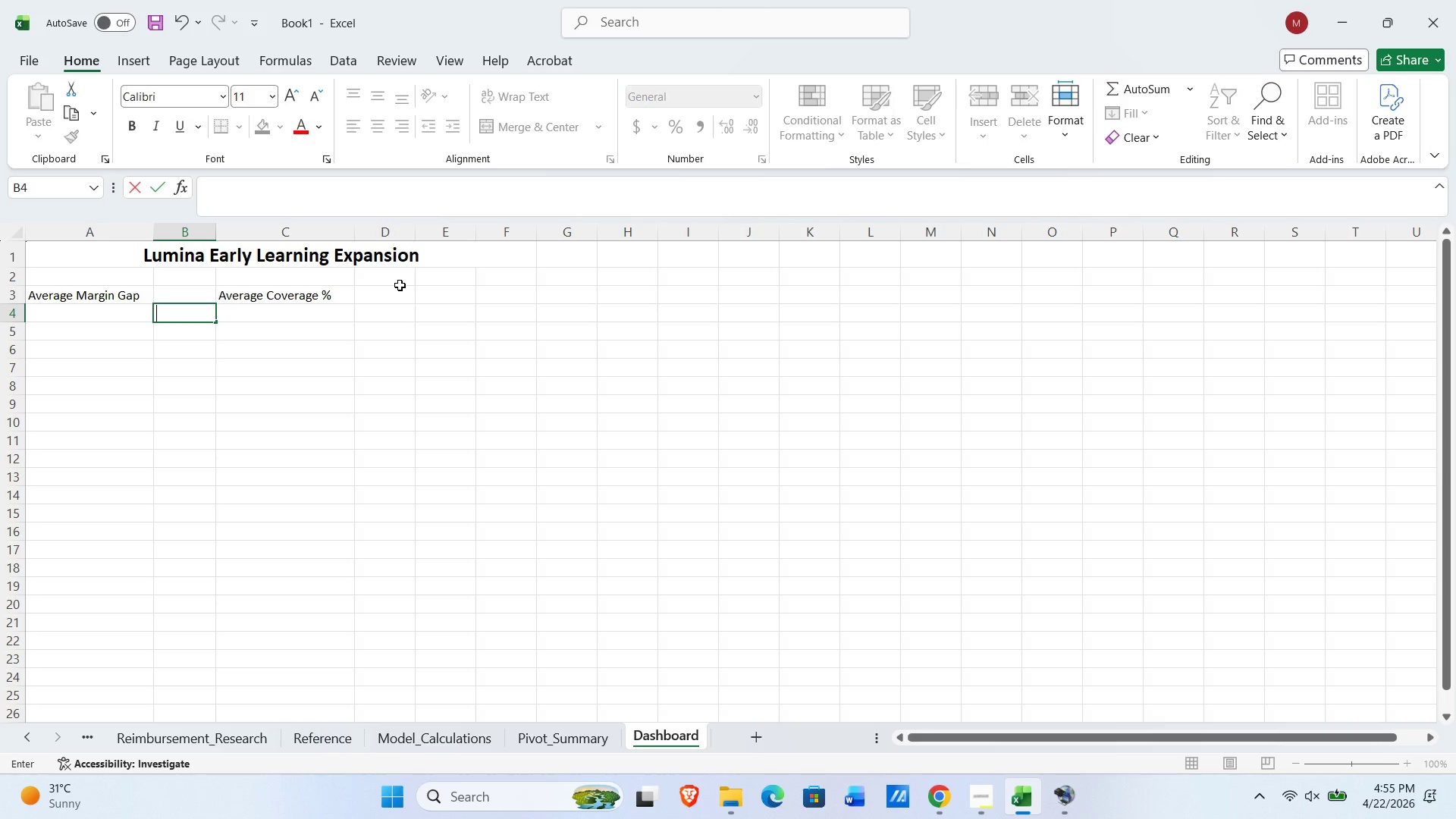 
key(NumpadEnter)
 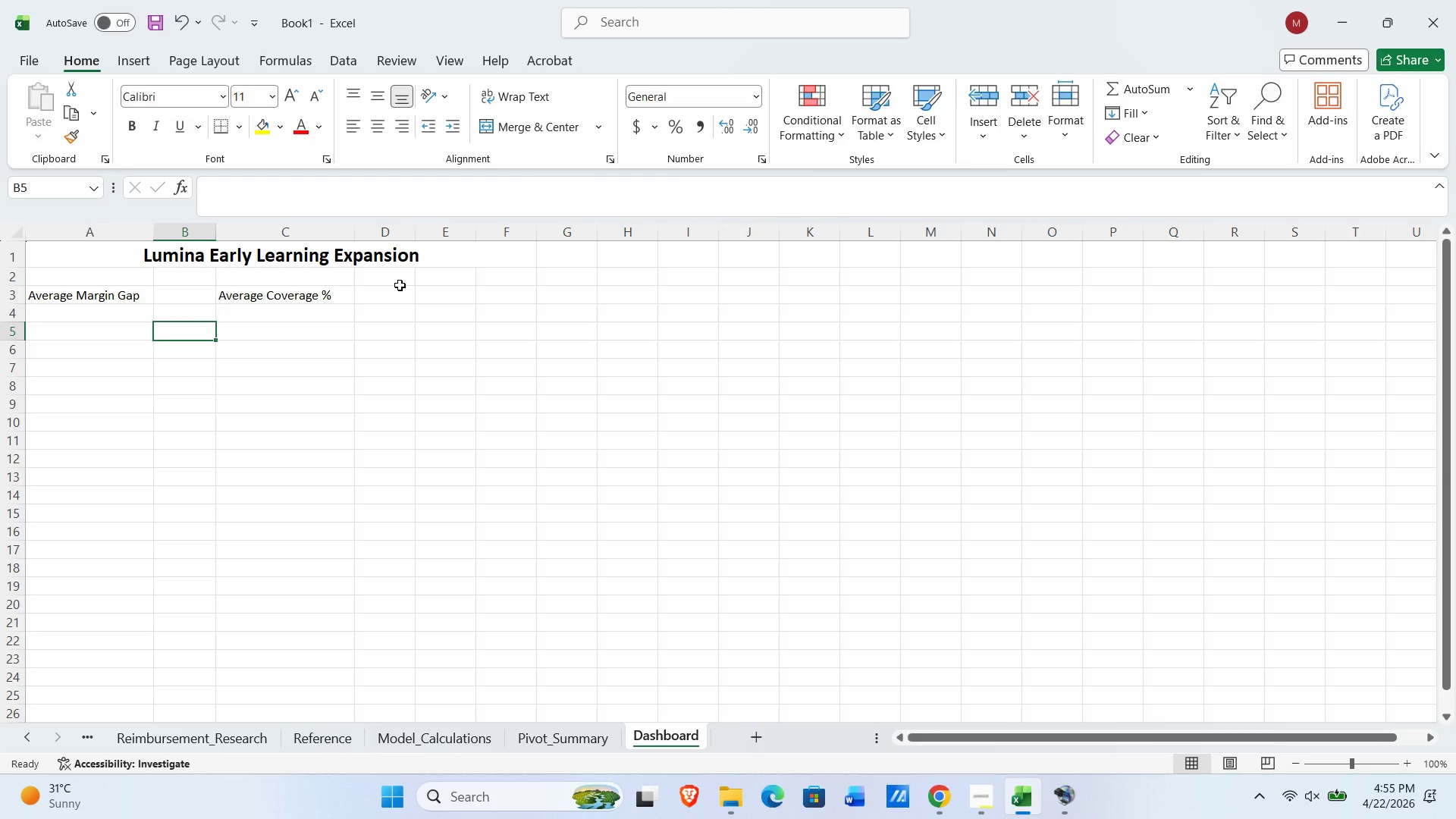 
key(Control+Z)
 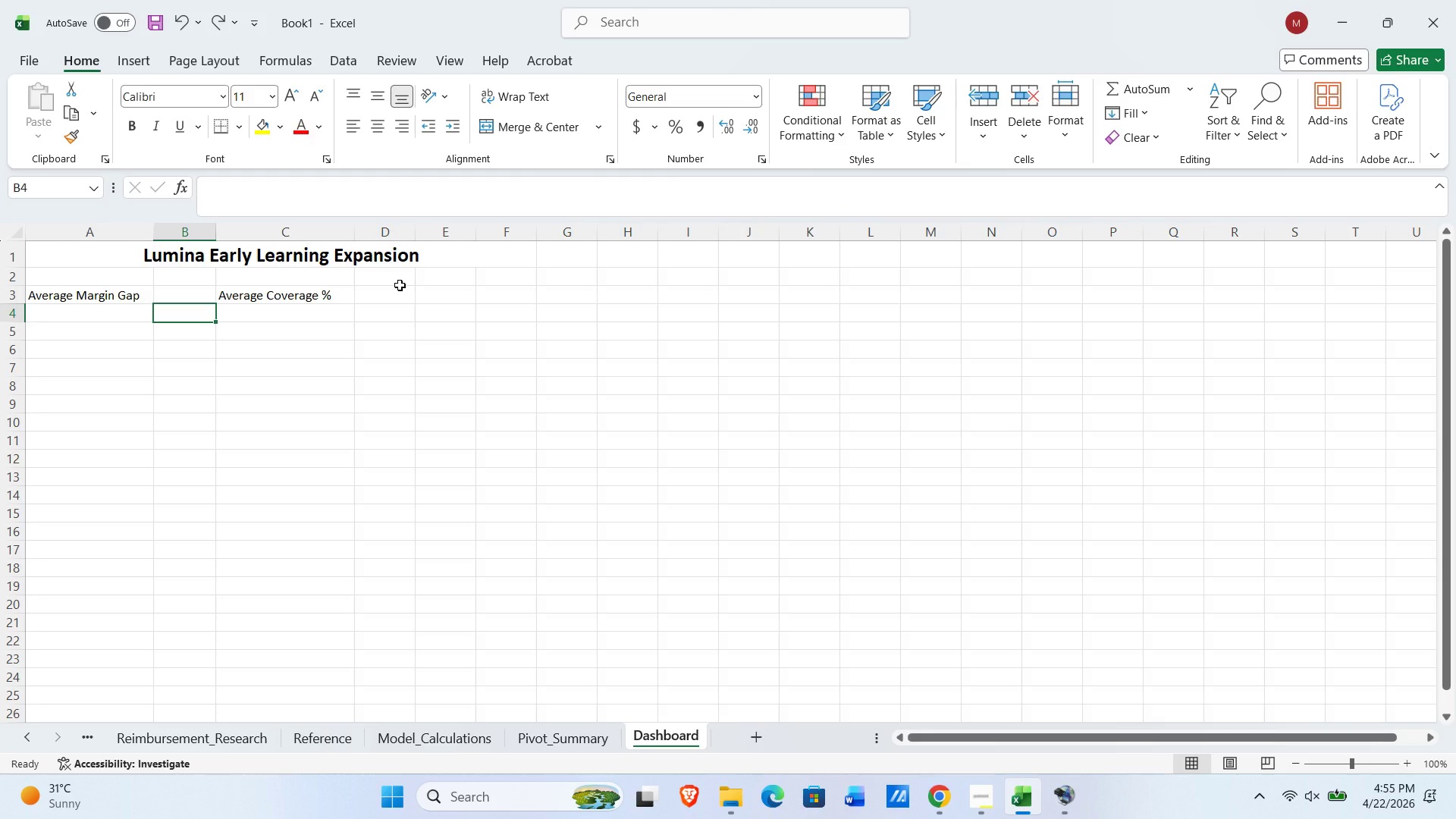 
key(Control+Z)
 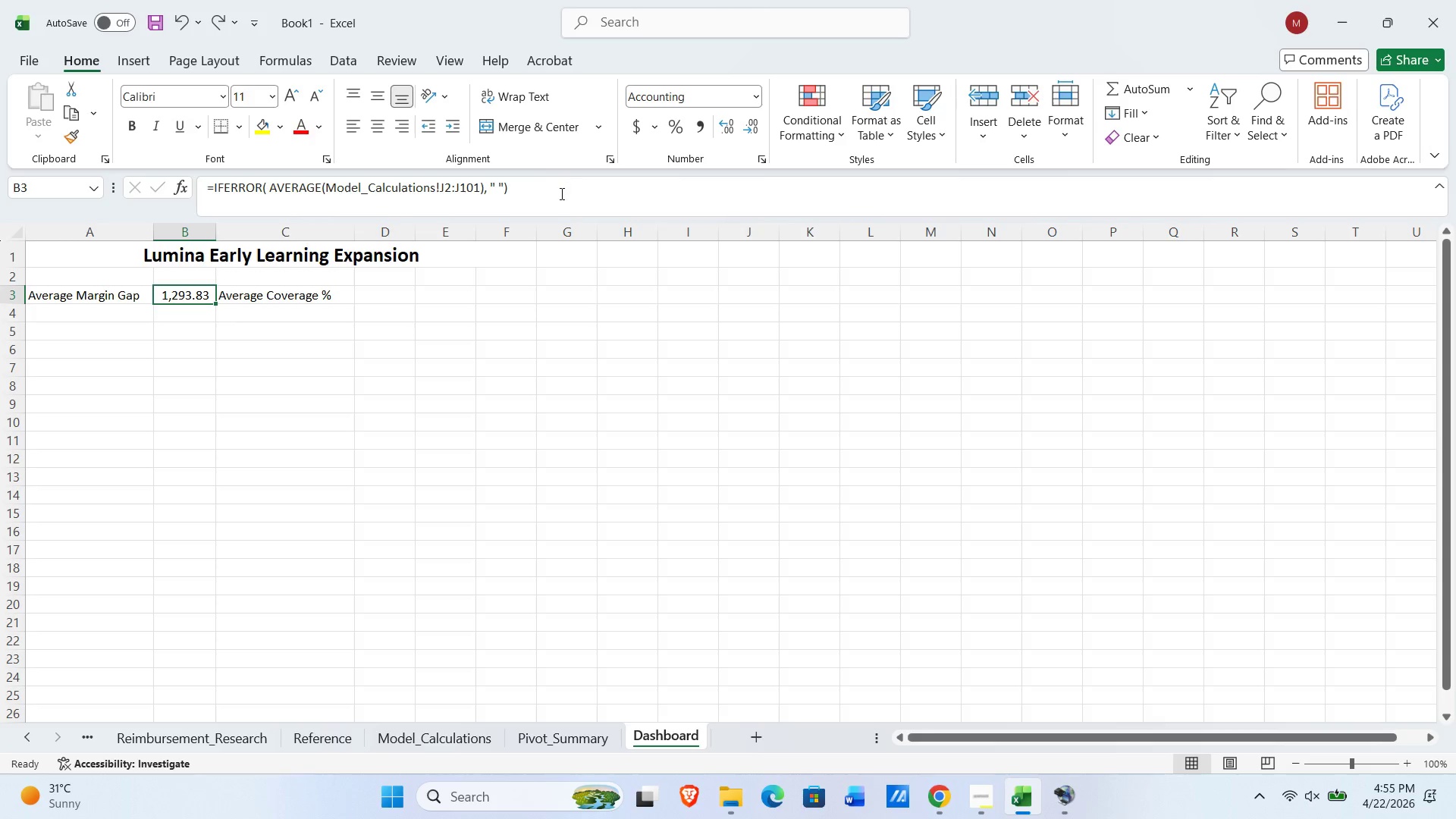 
left_click_drag(start_coordinate=[558, 192], to_coordinate=[0, 176])
 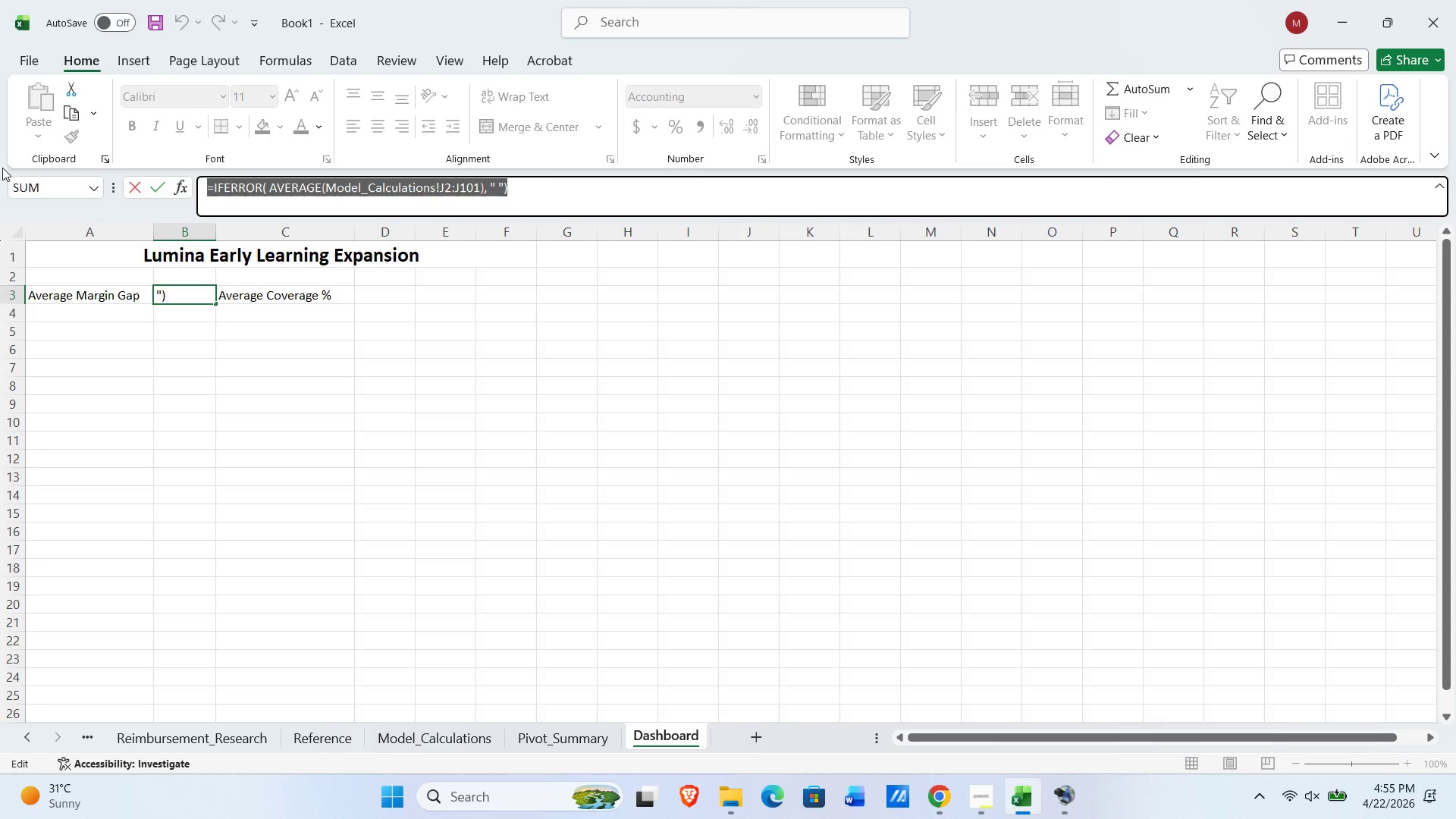 
key(Control+C)
 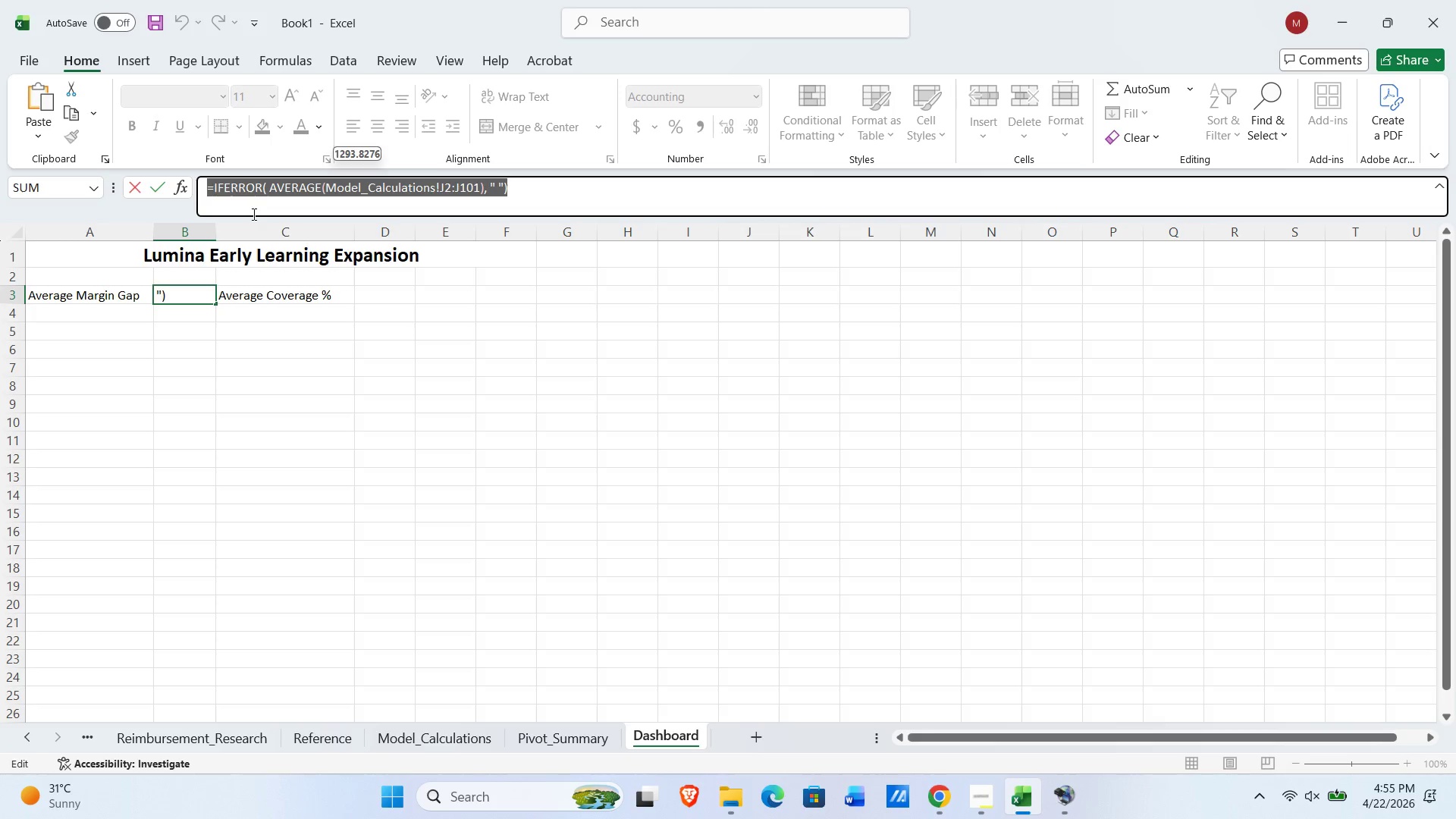 
key(NumpadEnter)
 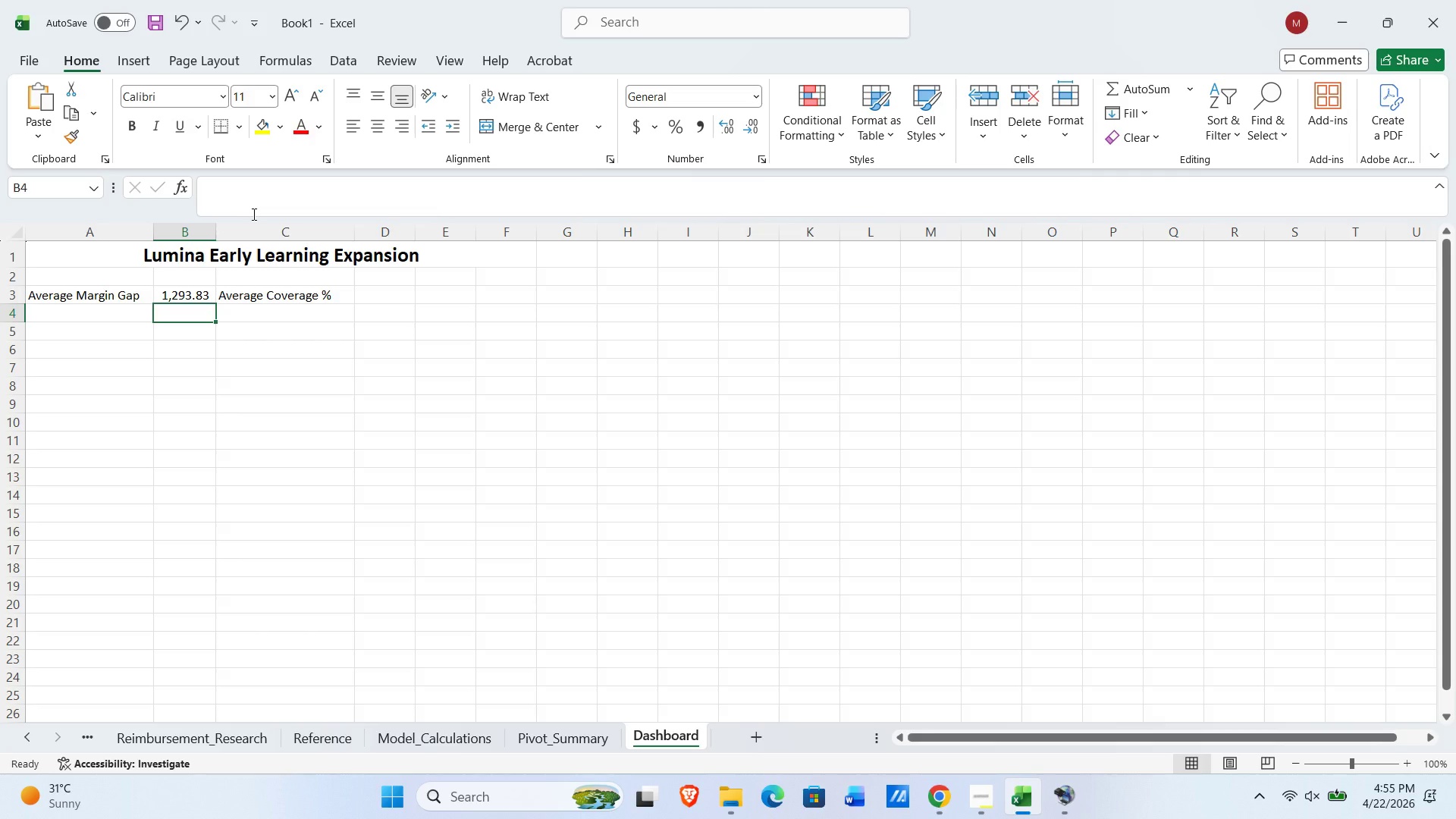 
key(ArrowUp)
 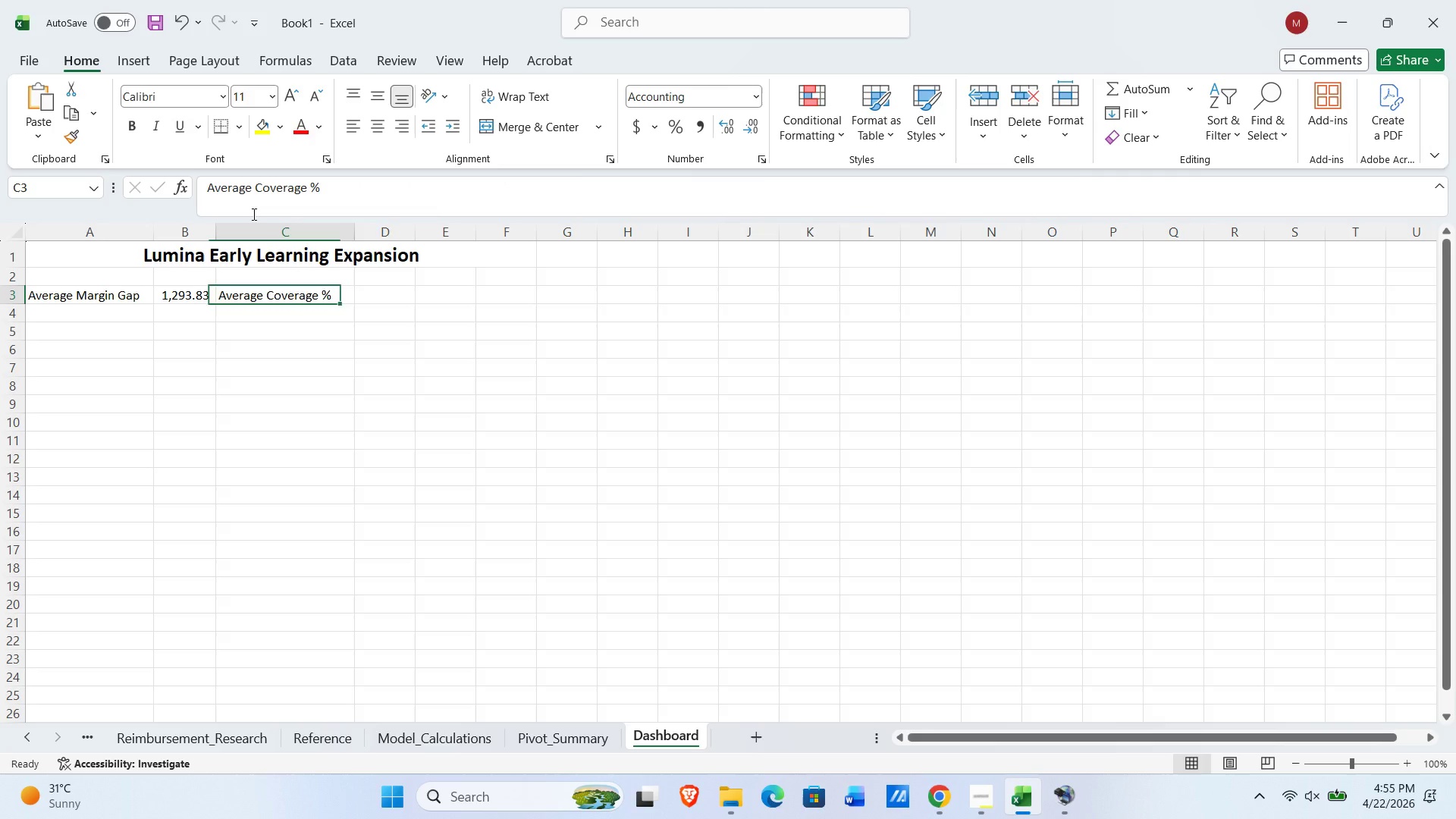 
key(ArrowRight)
 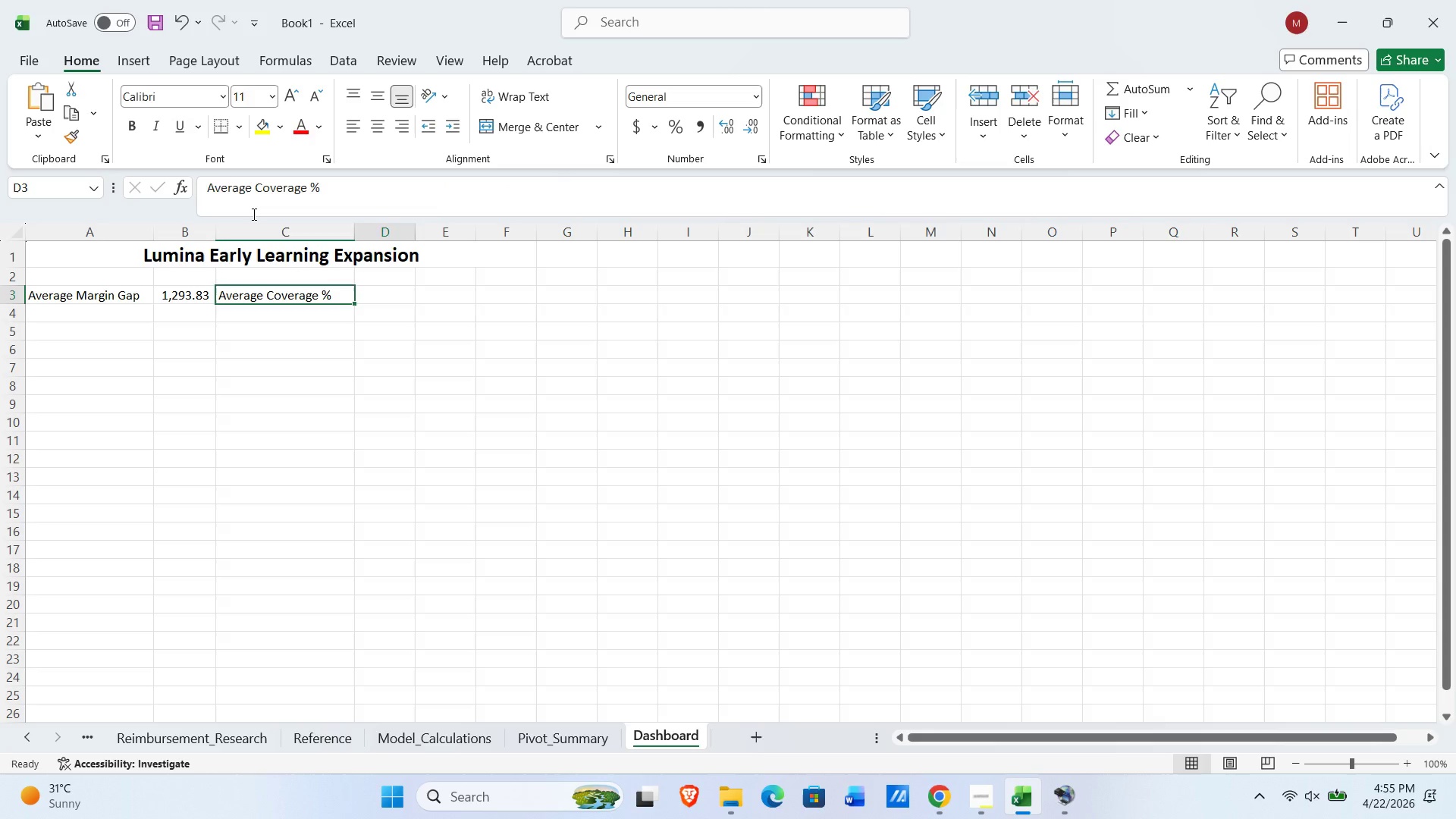 
key(ArrowRight)
 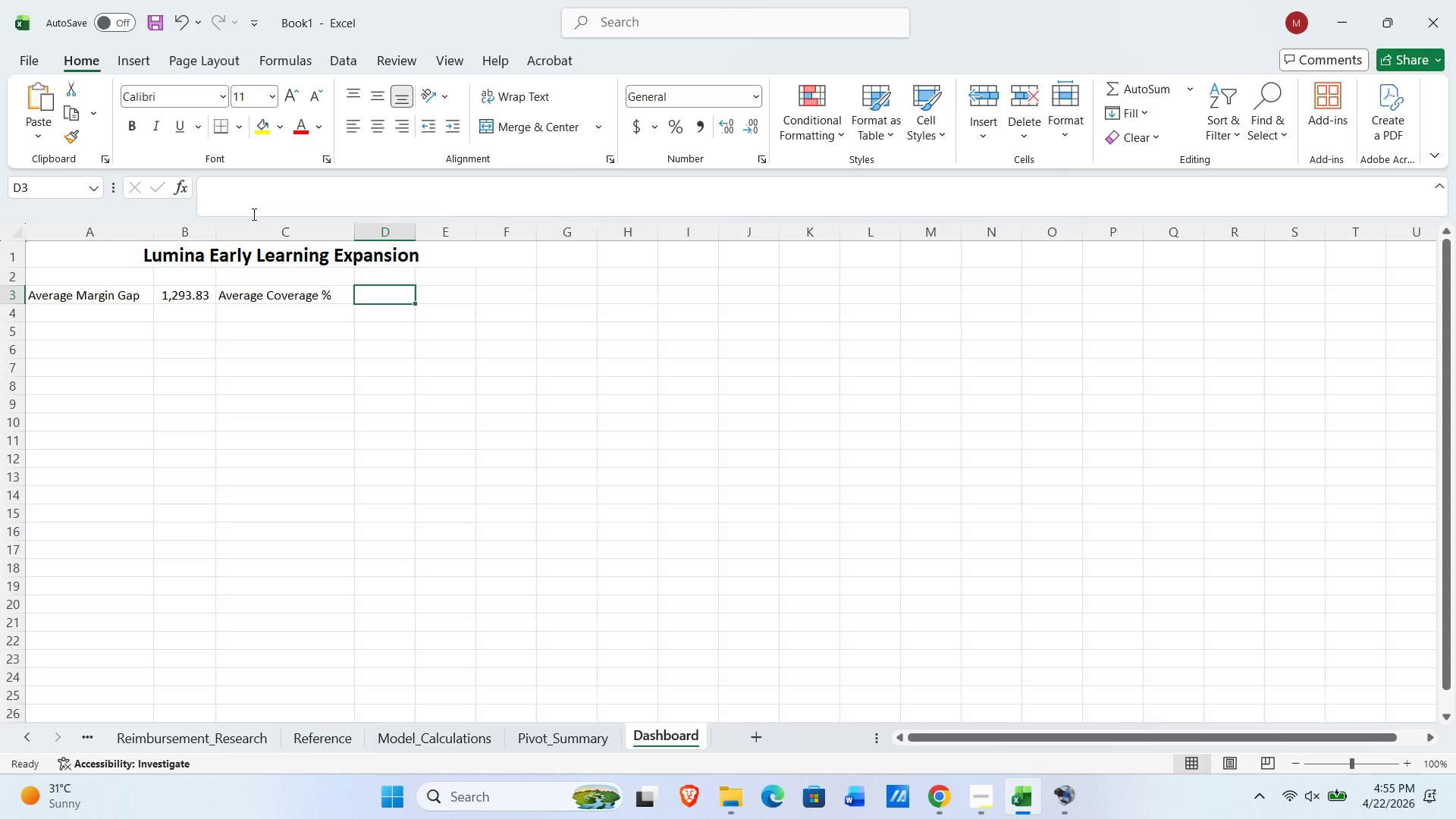 
key(Control+V)
 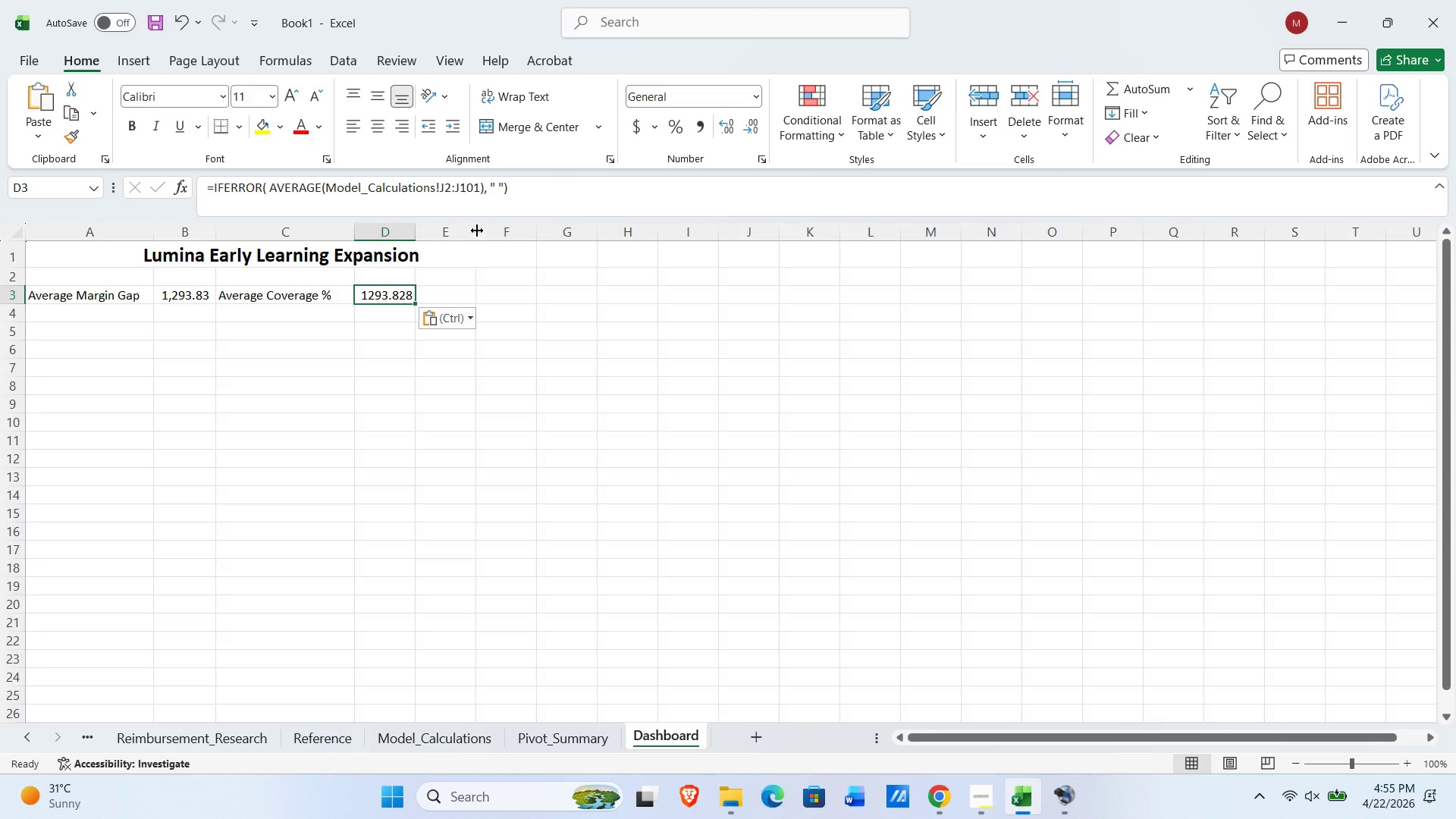 
left_click([445, 190])
 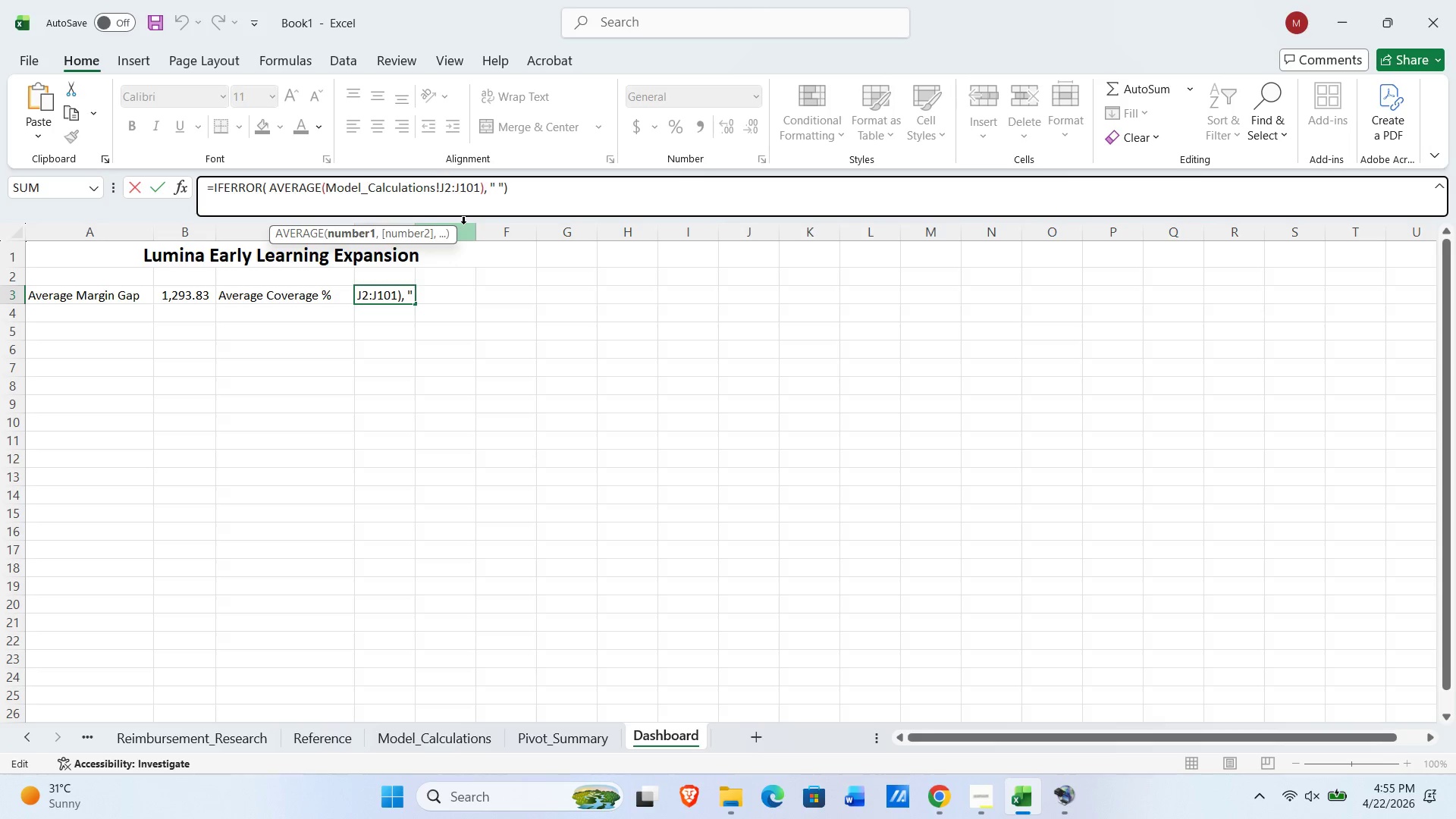 
key(Backspace)
 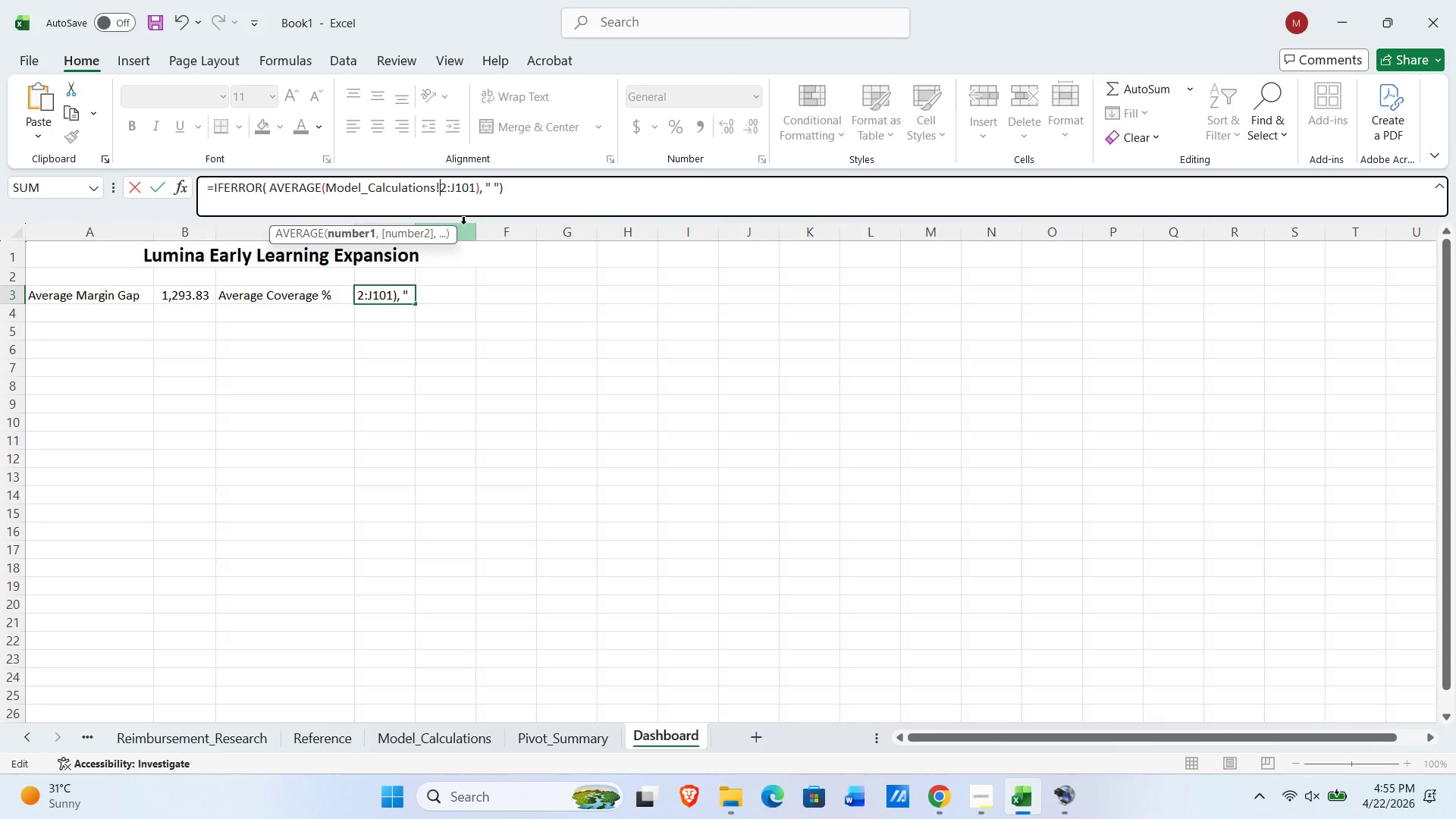 
key(Shift+ShiftRight)
 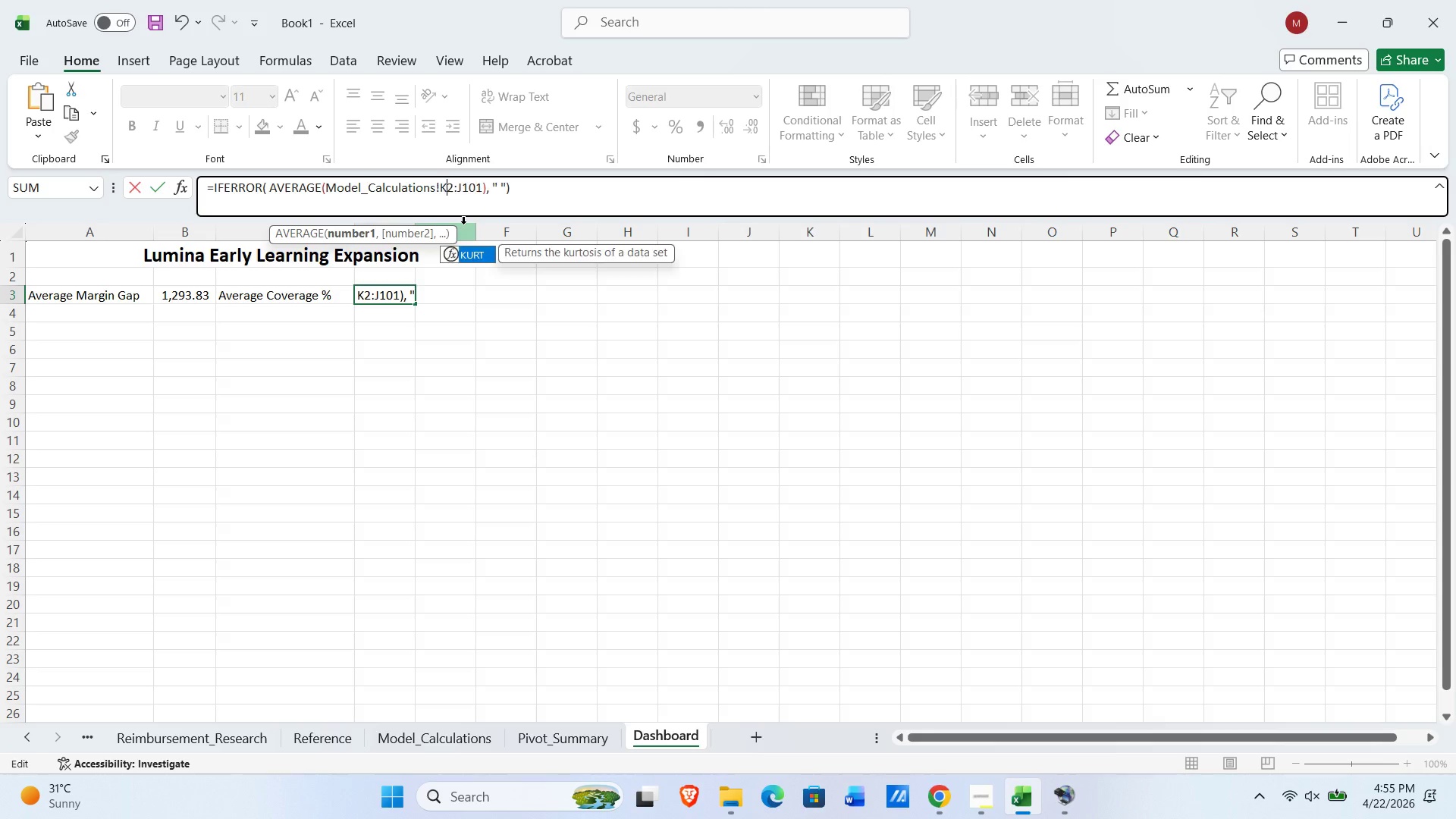 
key(Shift+K)
 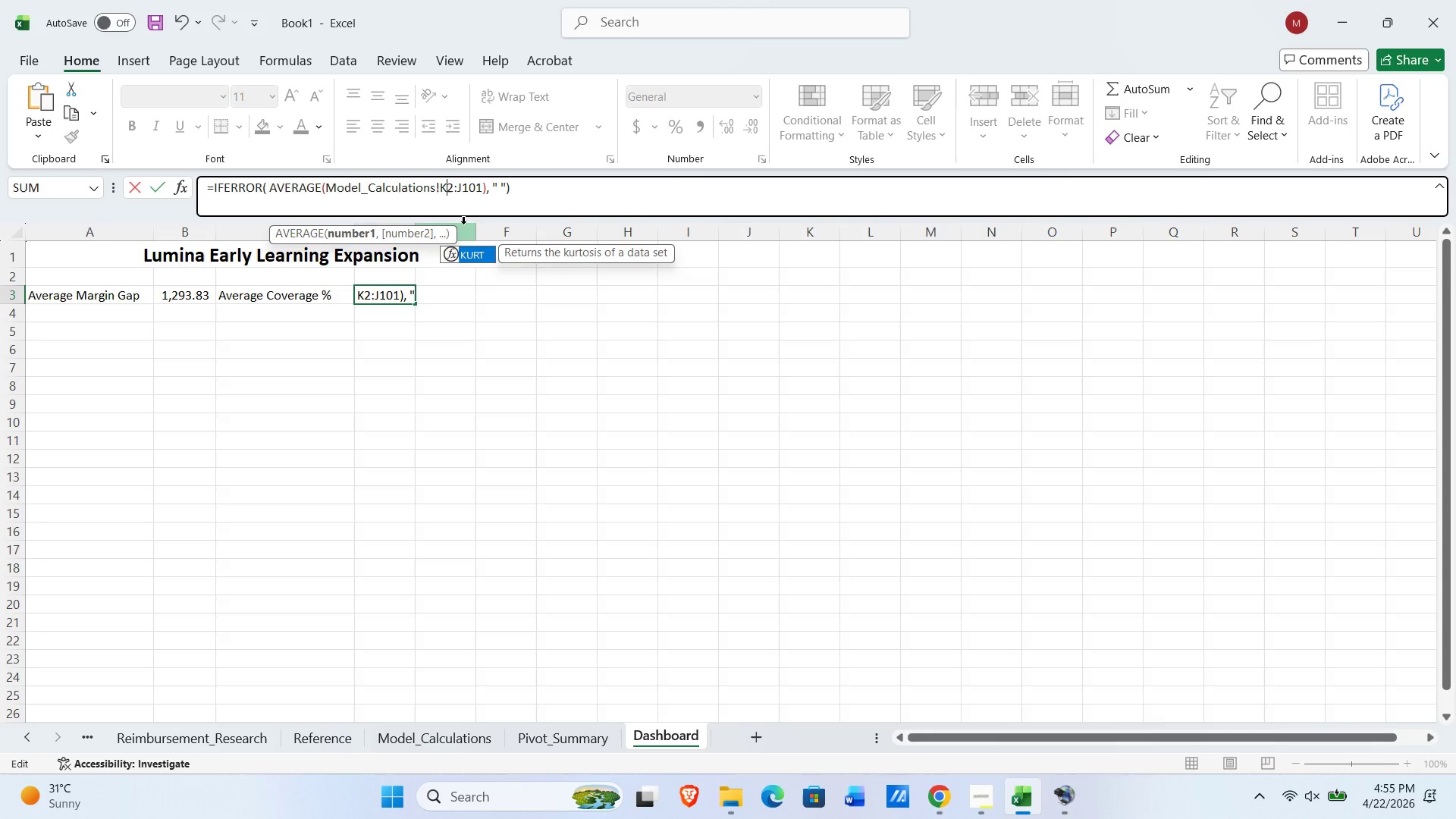 
key(ArrowRight)
 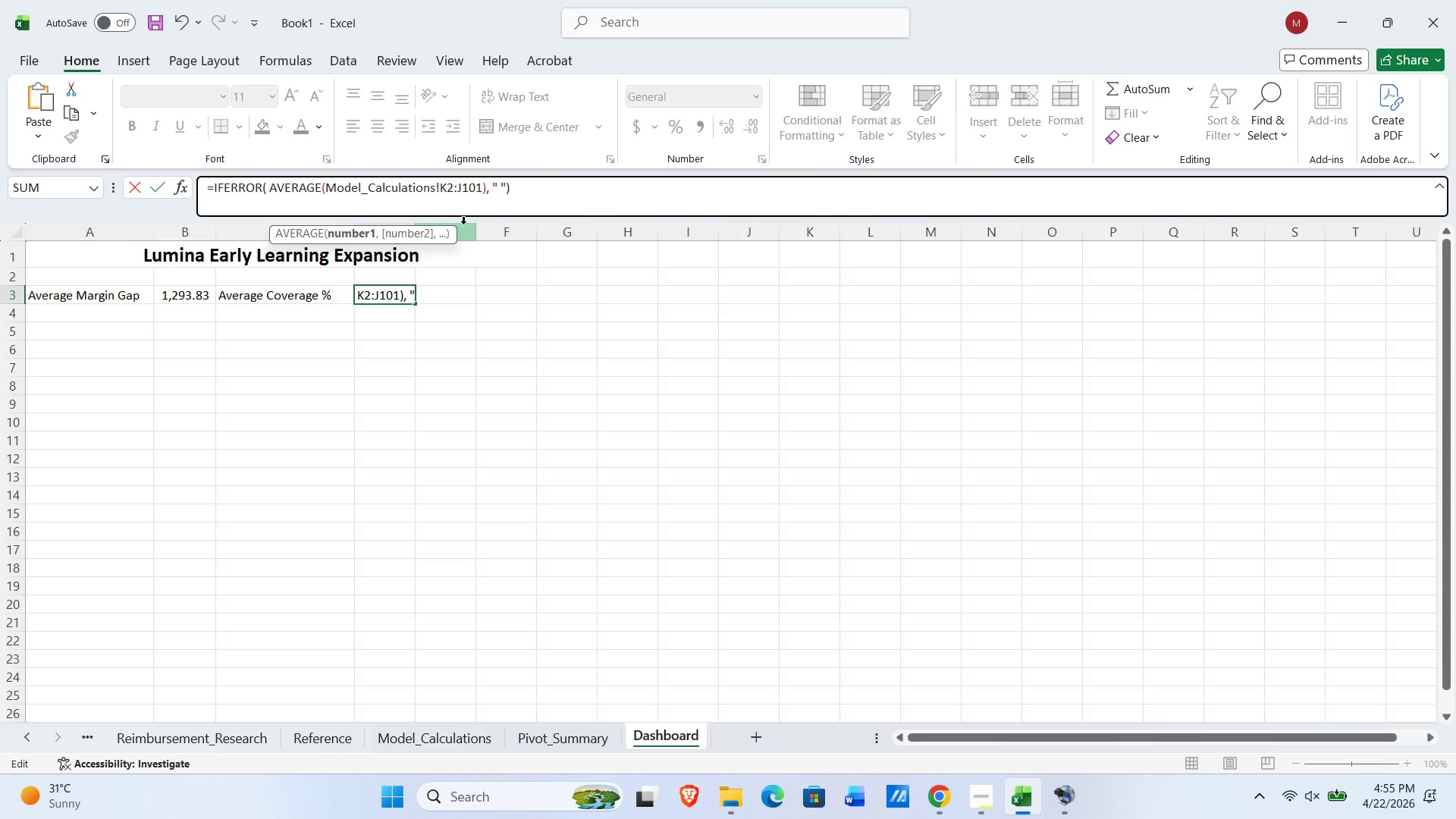 
key(ArrowRight)
 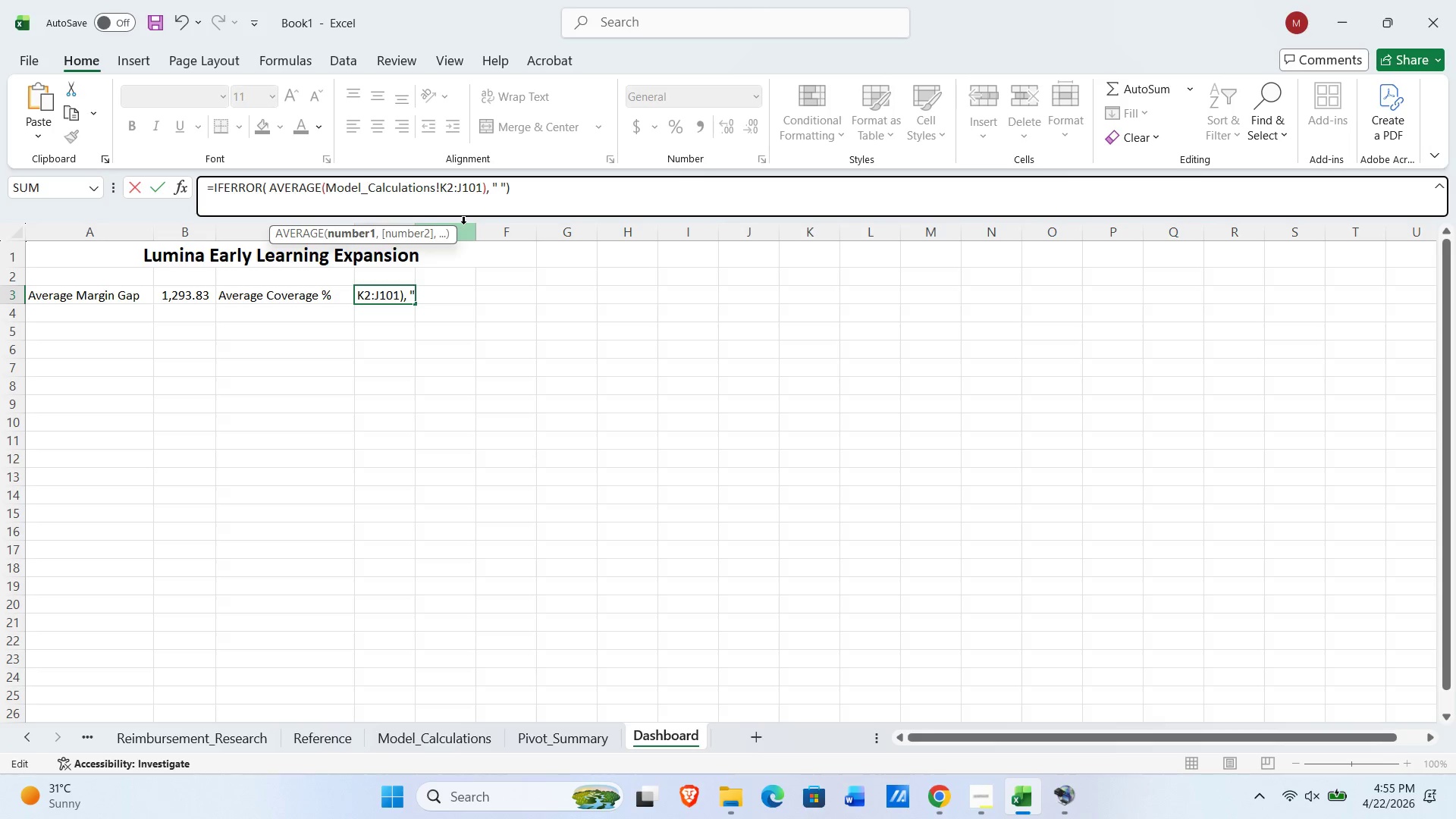 
key(ArrowRight)
 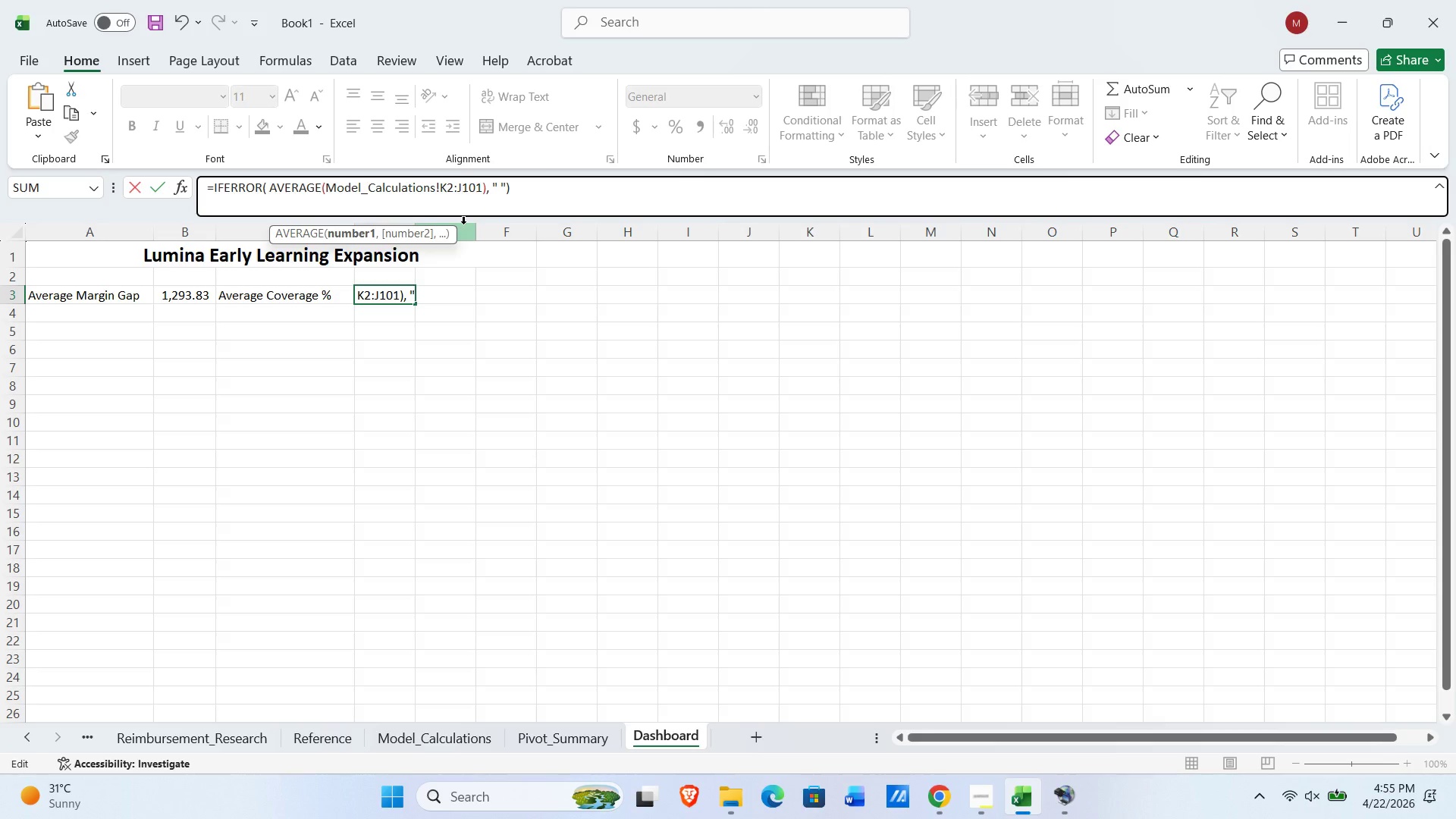 
key(Backspace)
 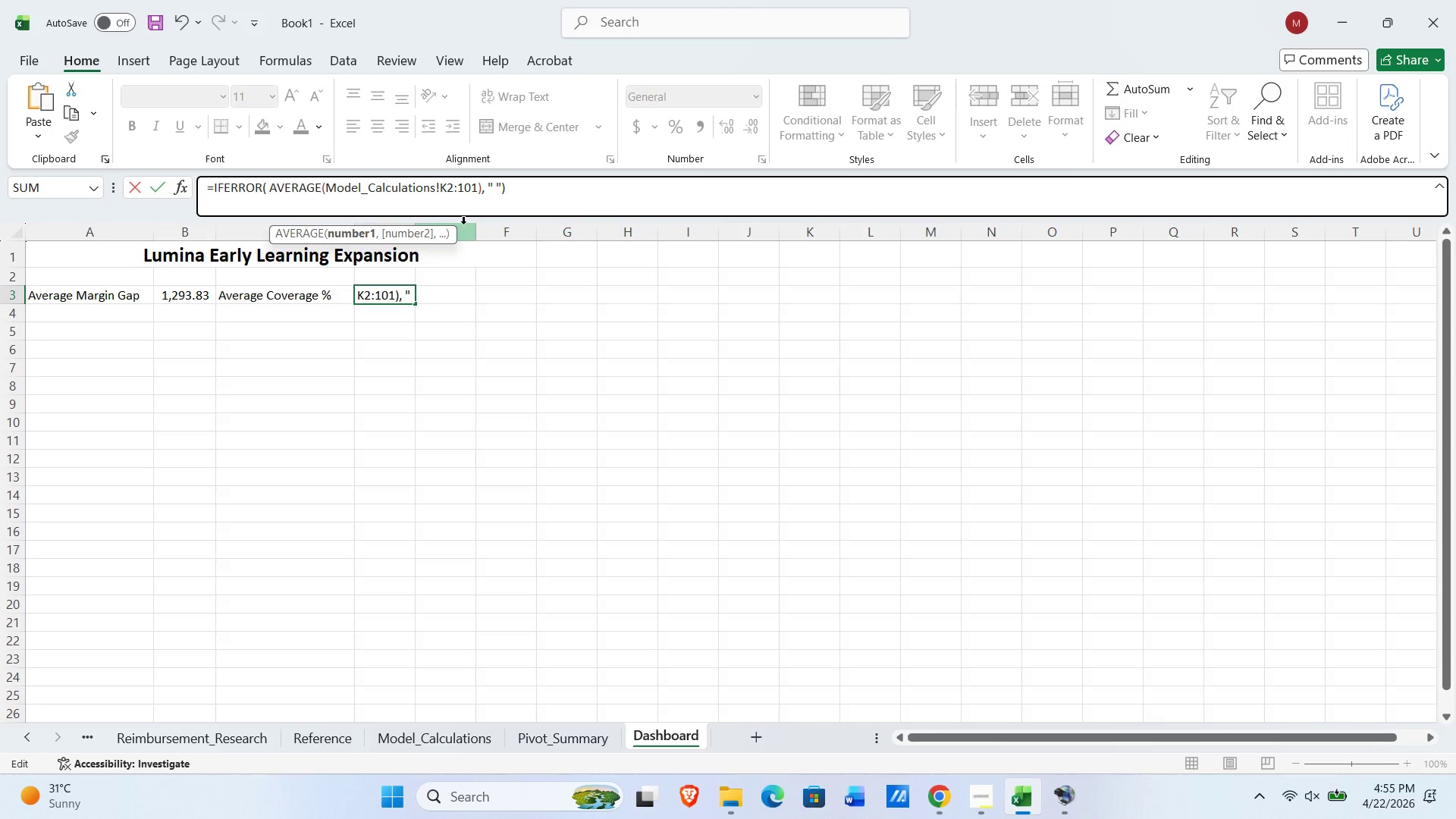 
key(Shift+K)
 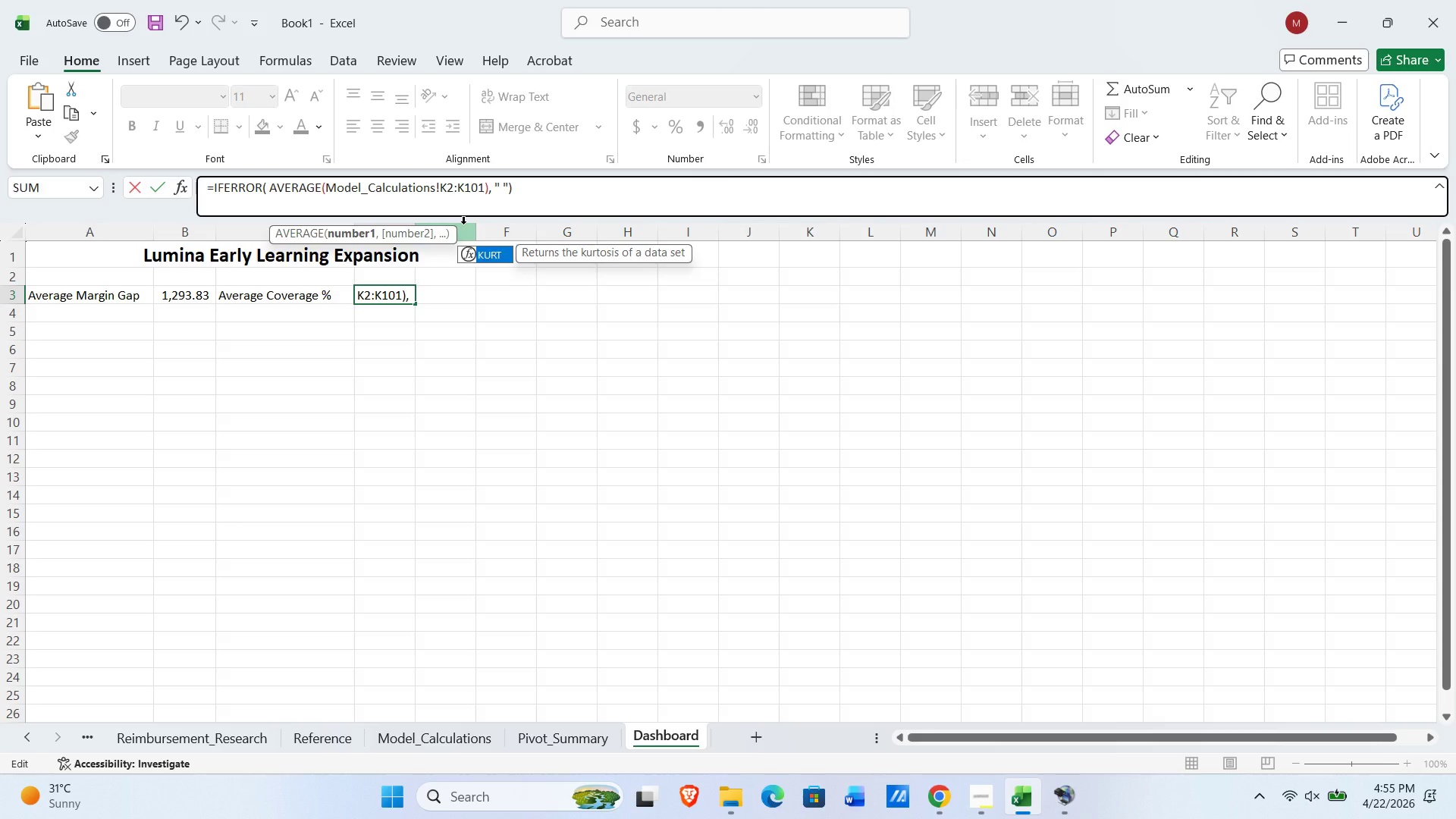 
key(NumpadEnter)
 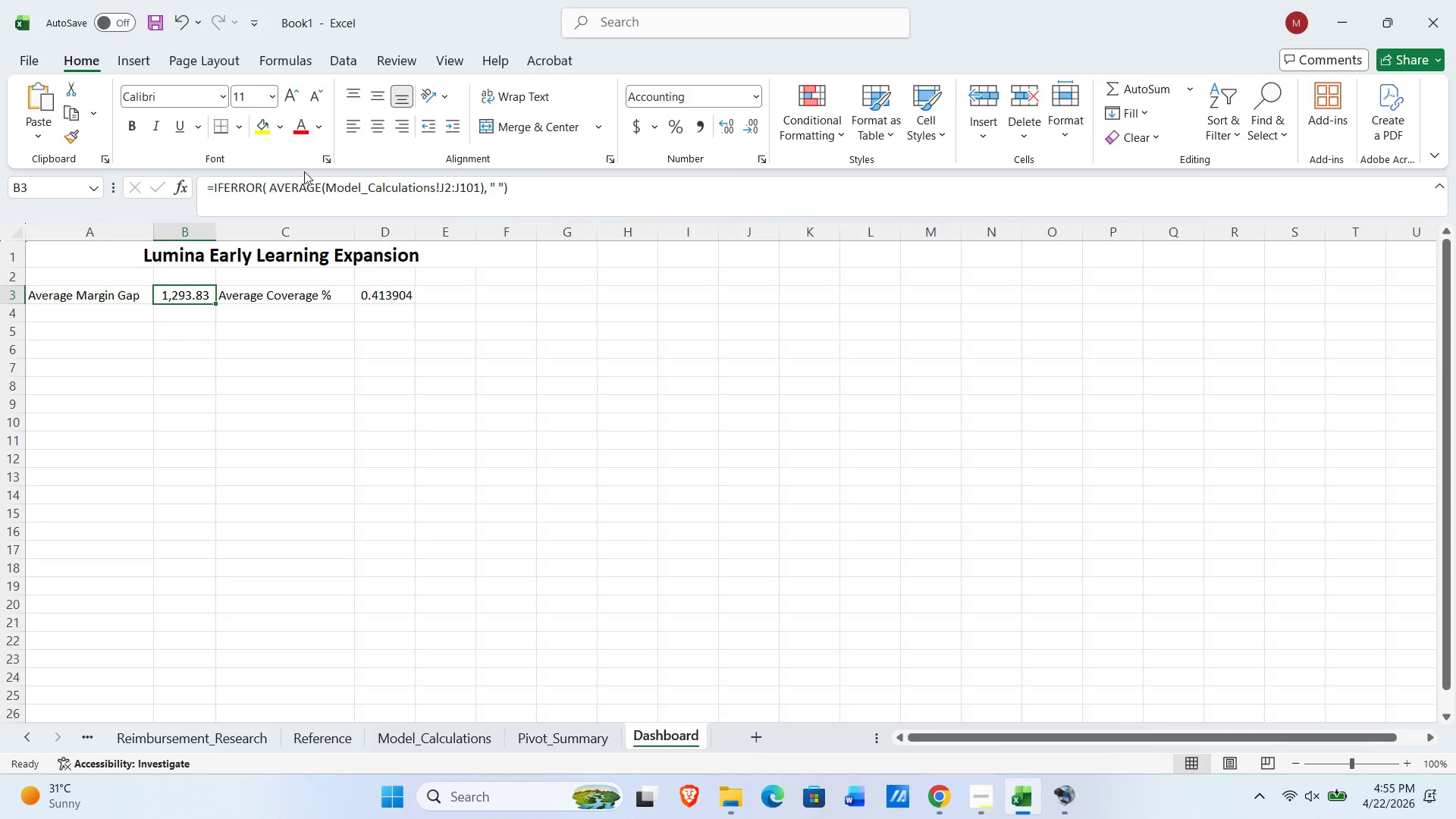 
left_click([709, 127])
 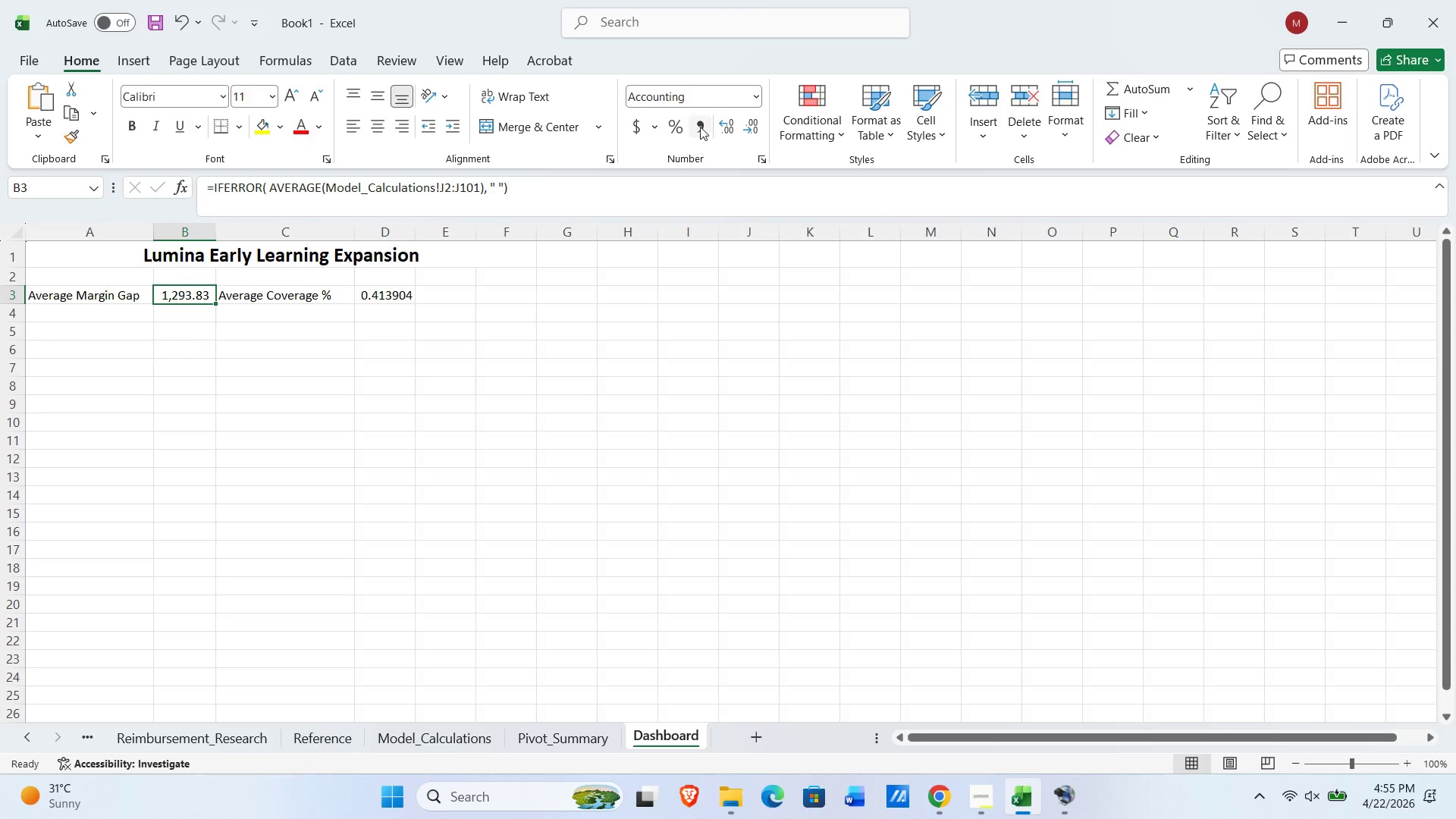 
left_click([699, 126])
 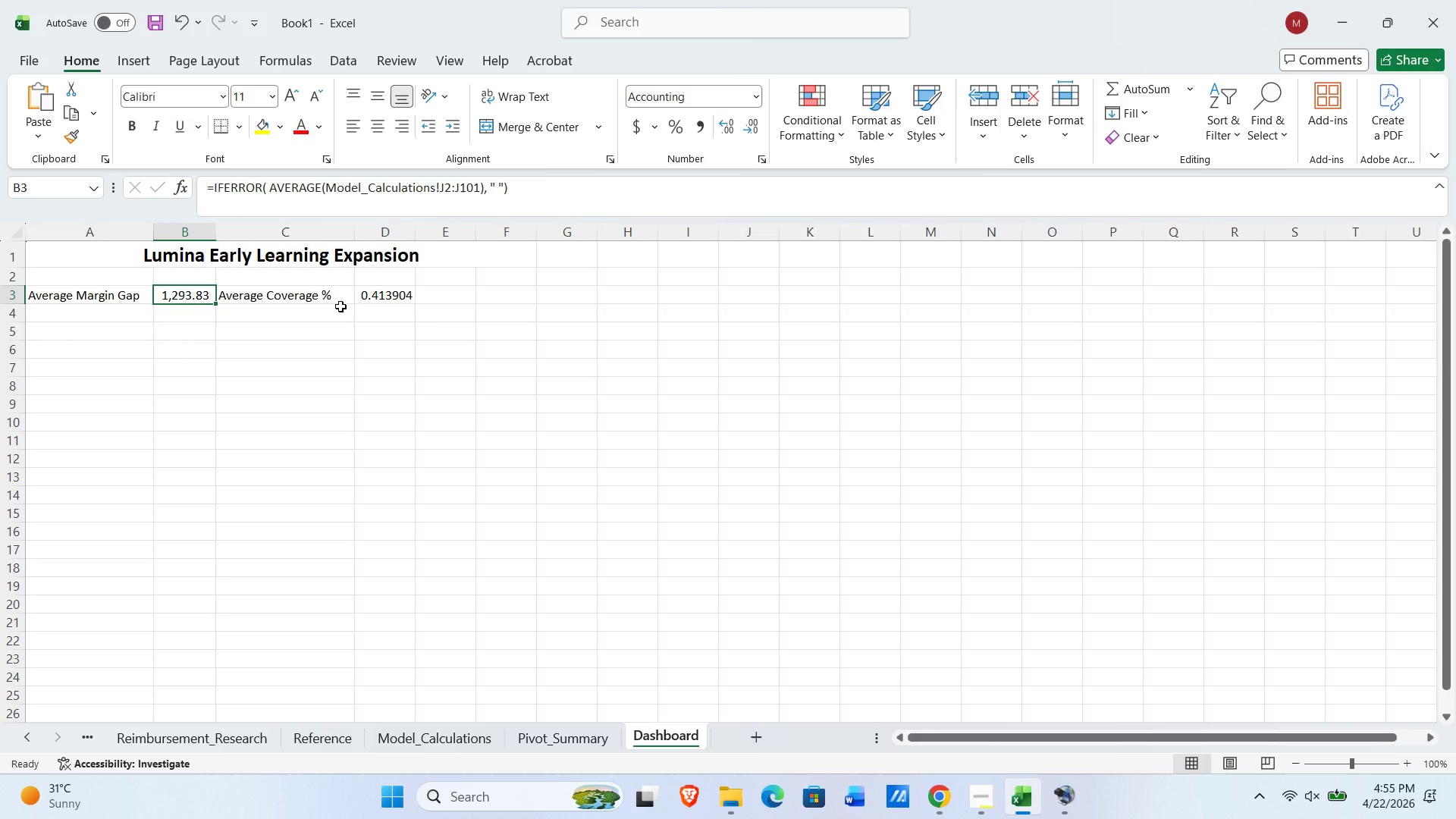 
left_click([381, 298])
 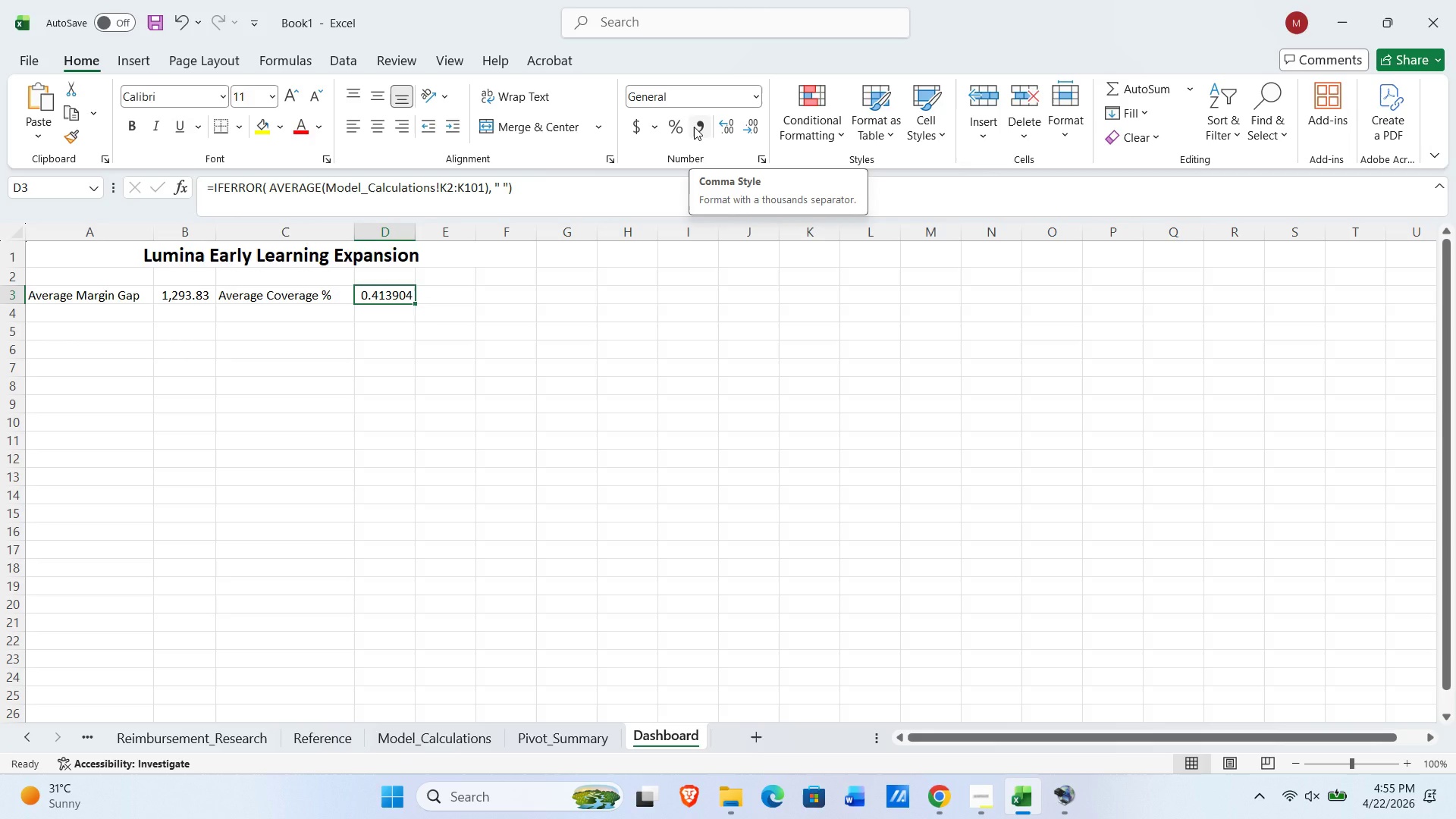 
left_click([673, 127])
 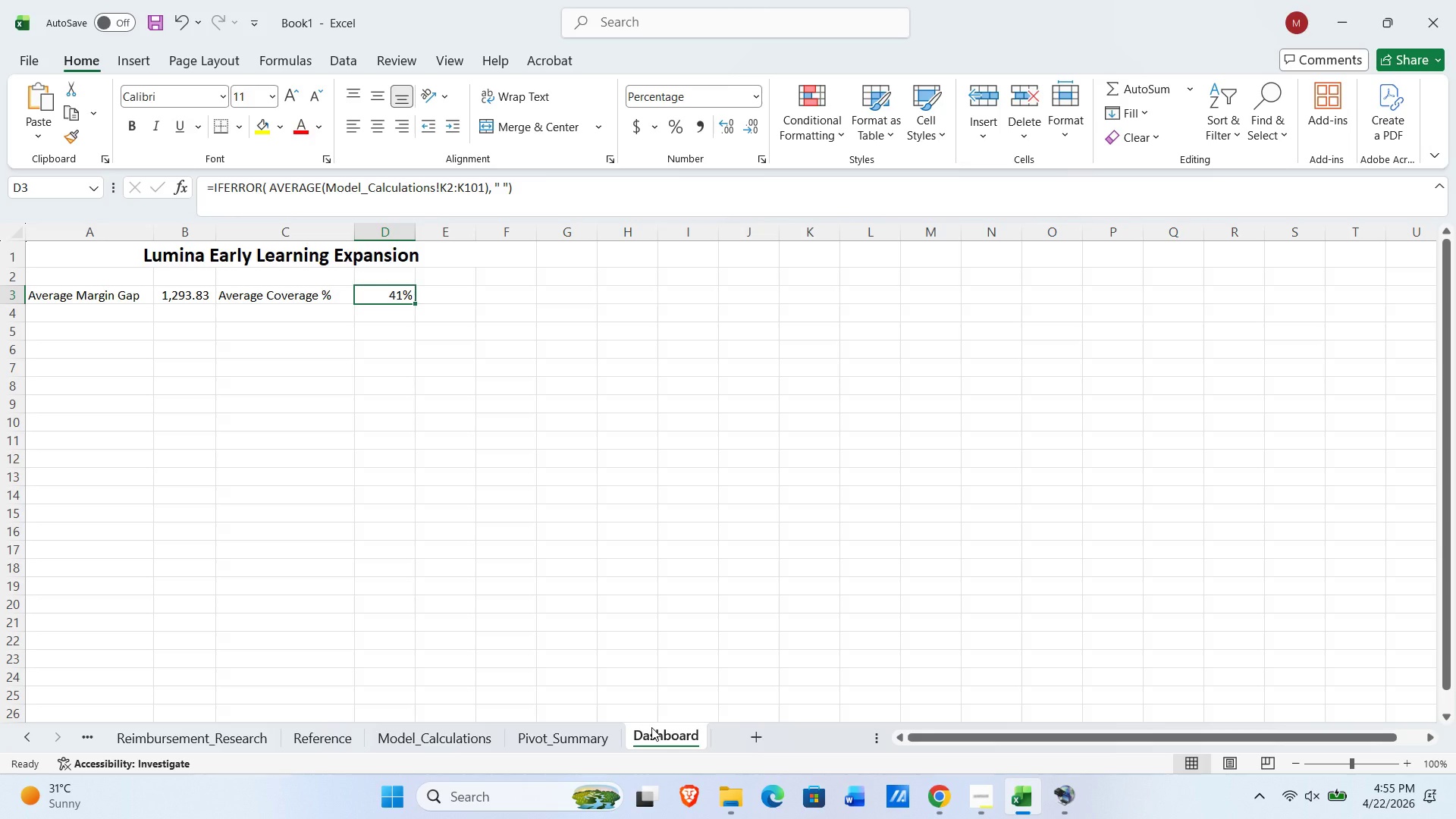 
wait(9.12)
 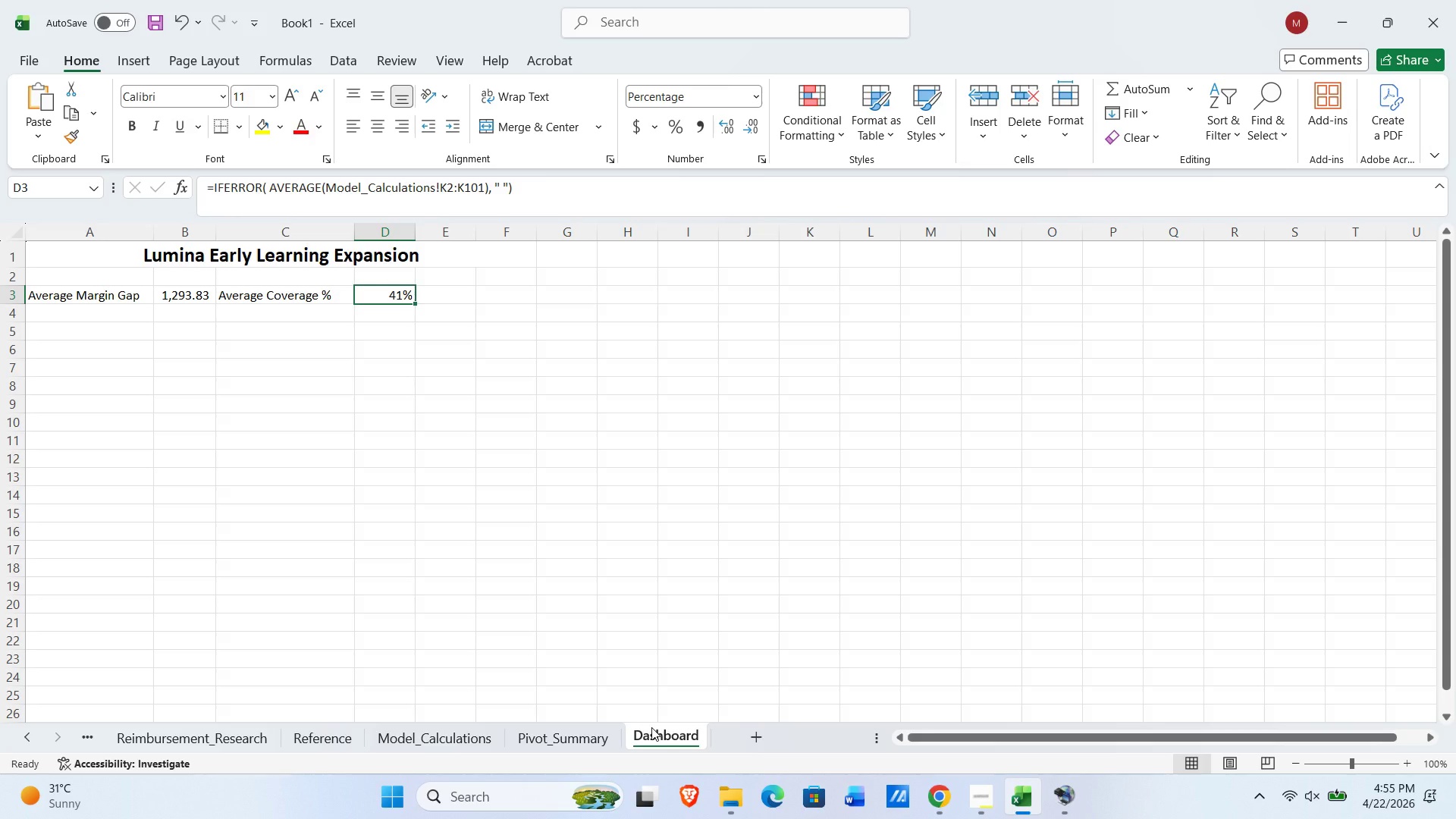 
hold_key(key=ControlLeft, duration=0.45)
left_click([190, 298])
 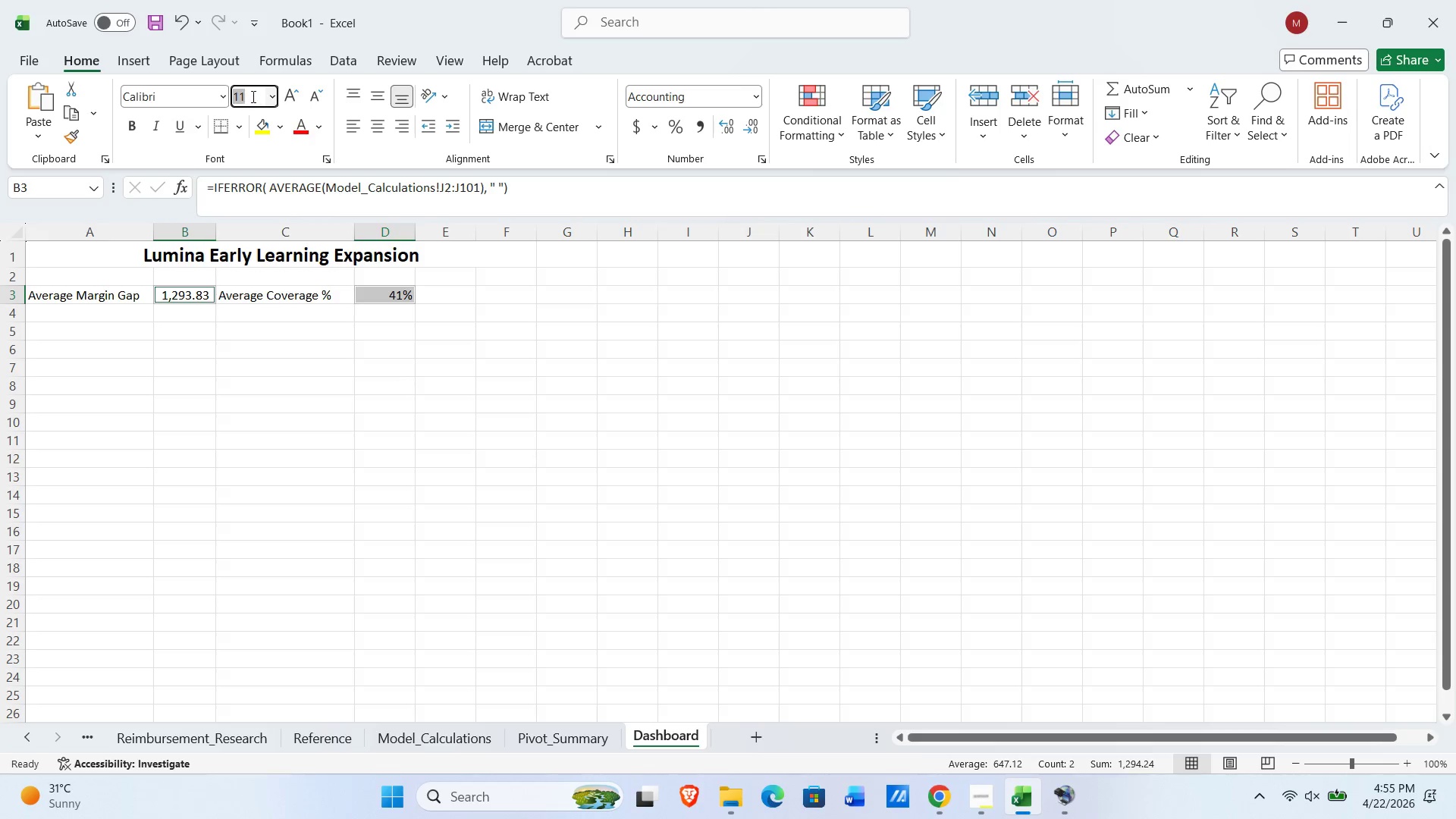 
key(Numpad1)
 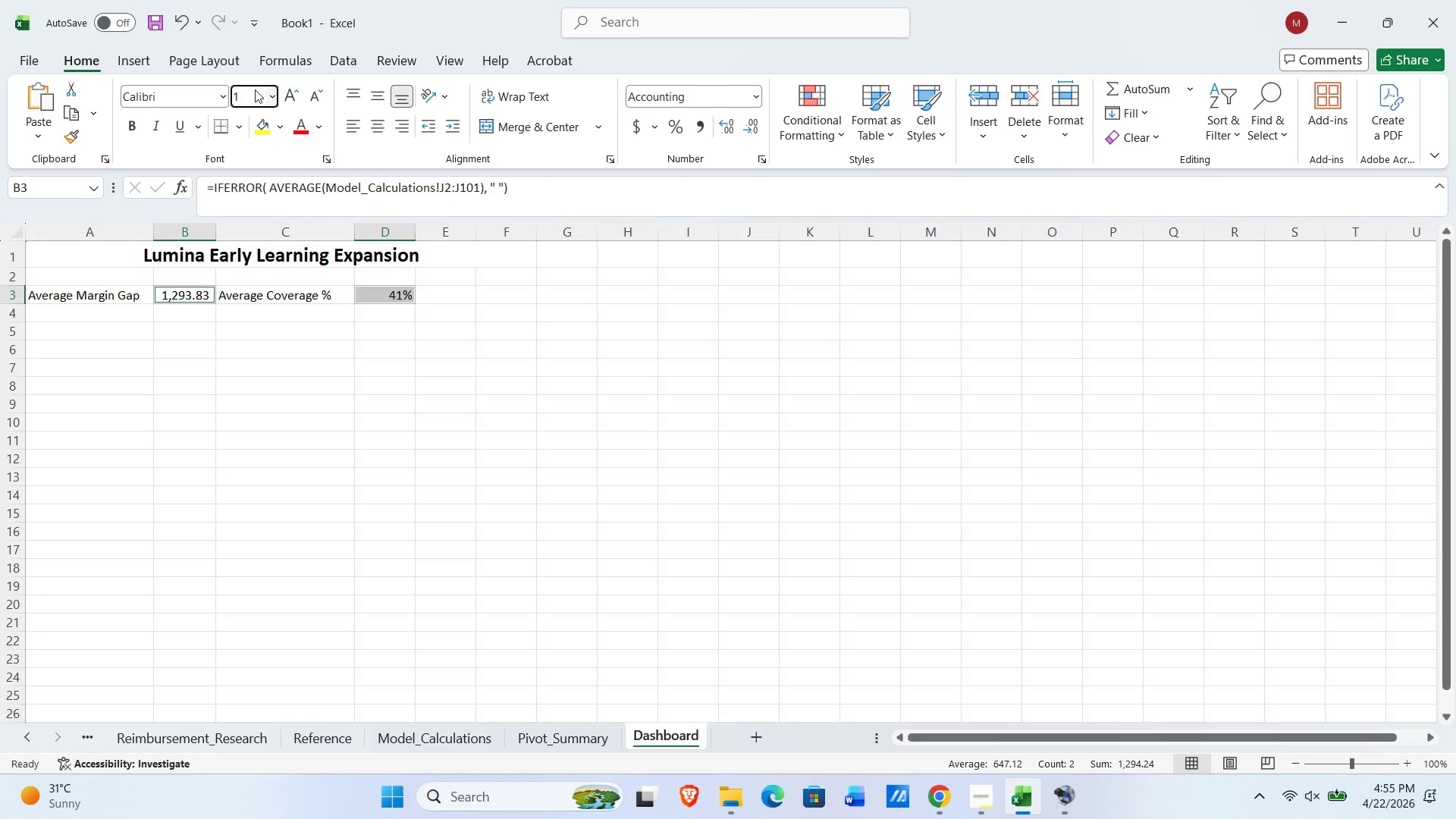 
key(Numpad8)
 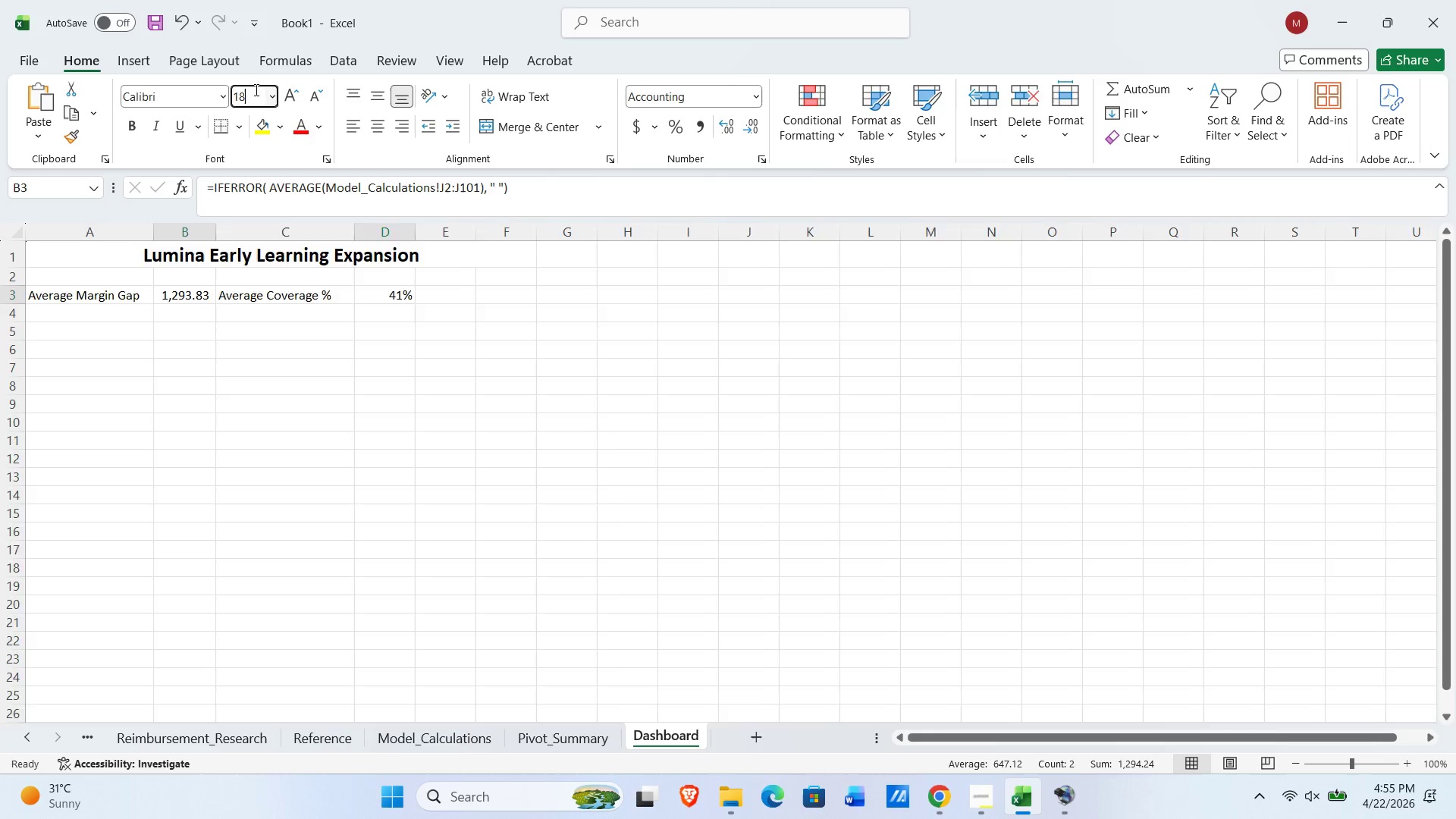 
key(NumpadEnter)
 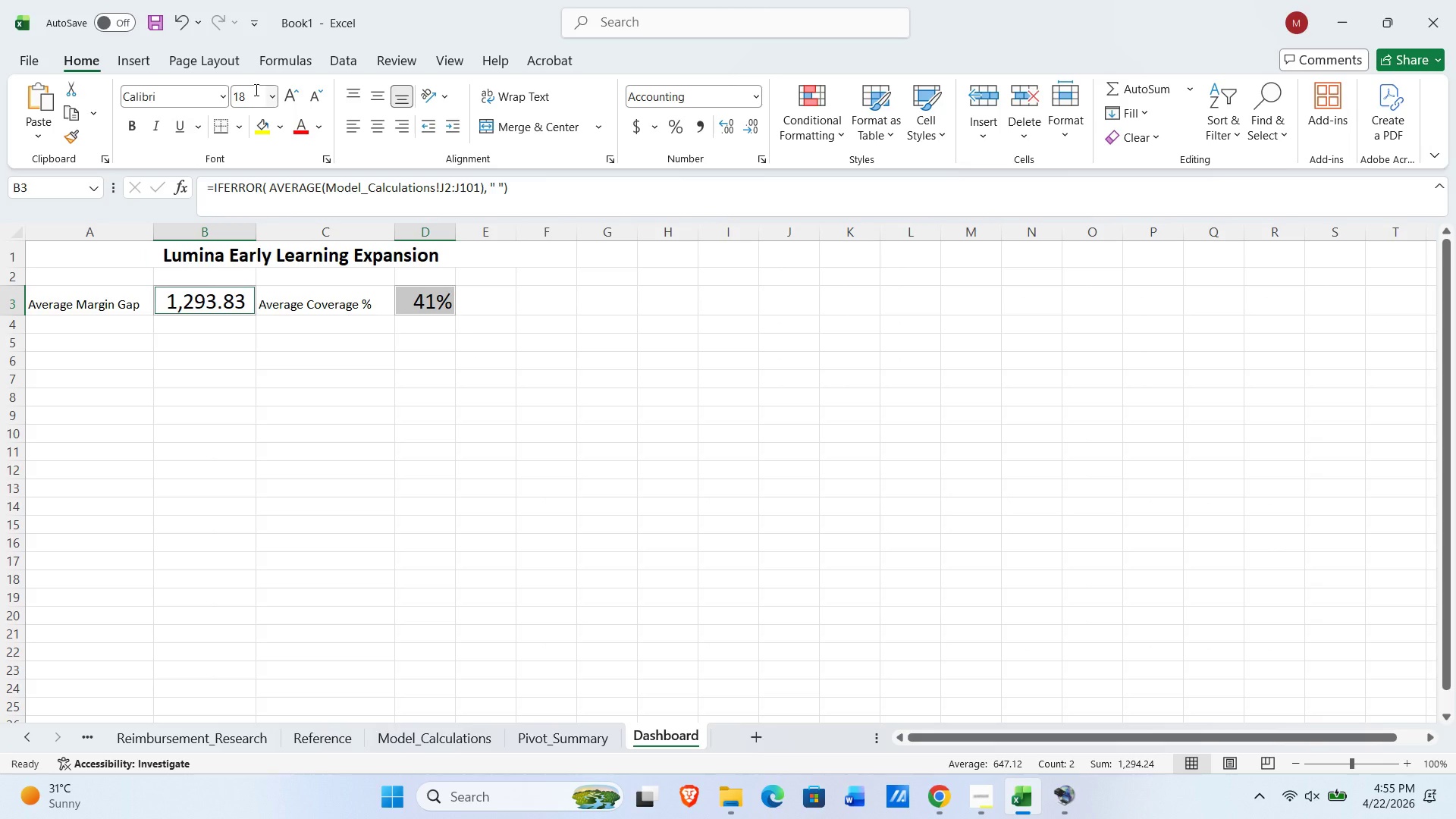 
left_click([250, 100])
 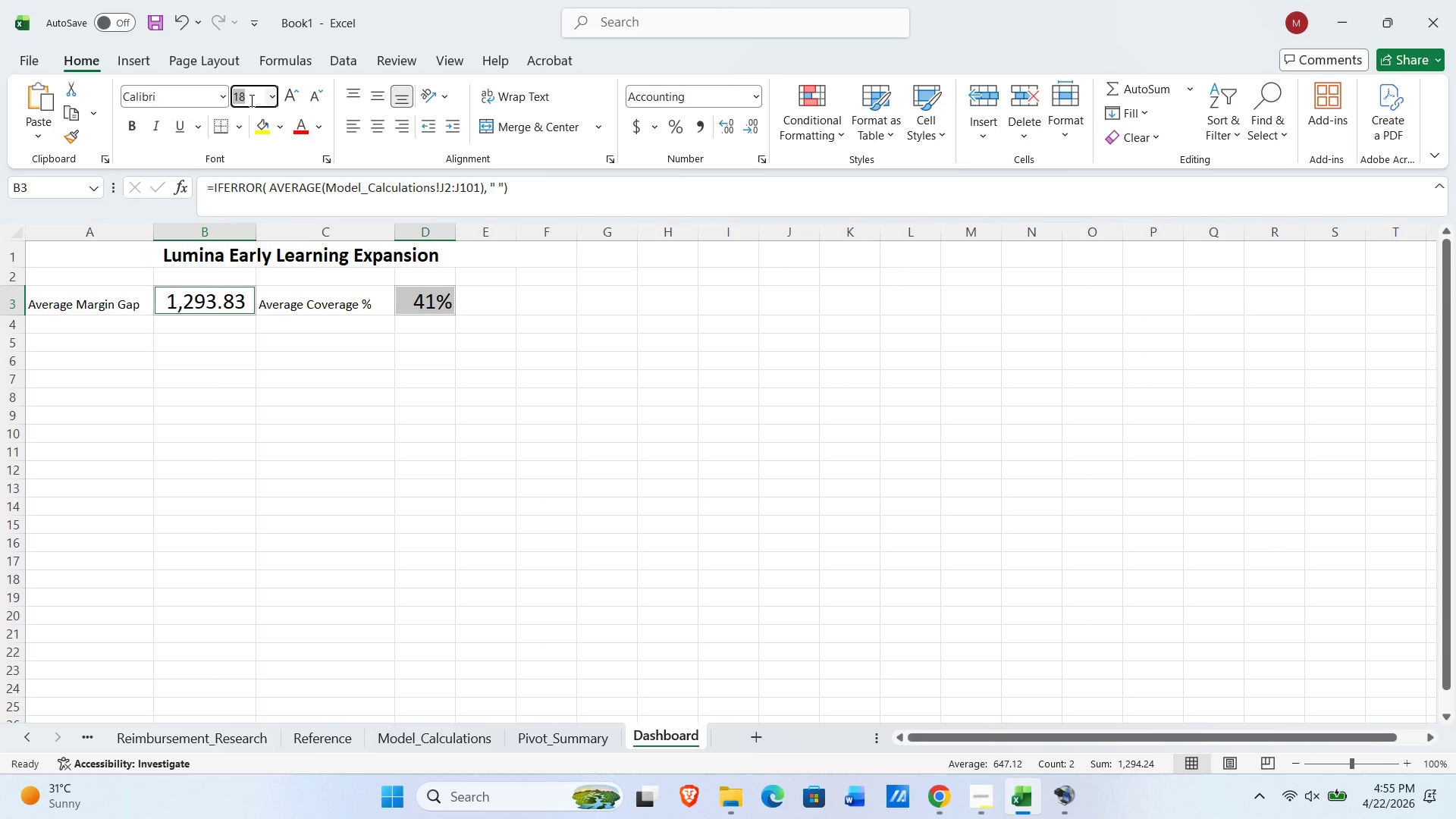 
key(Numpad1)
 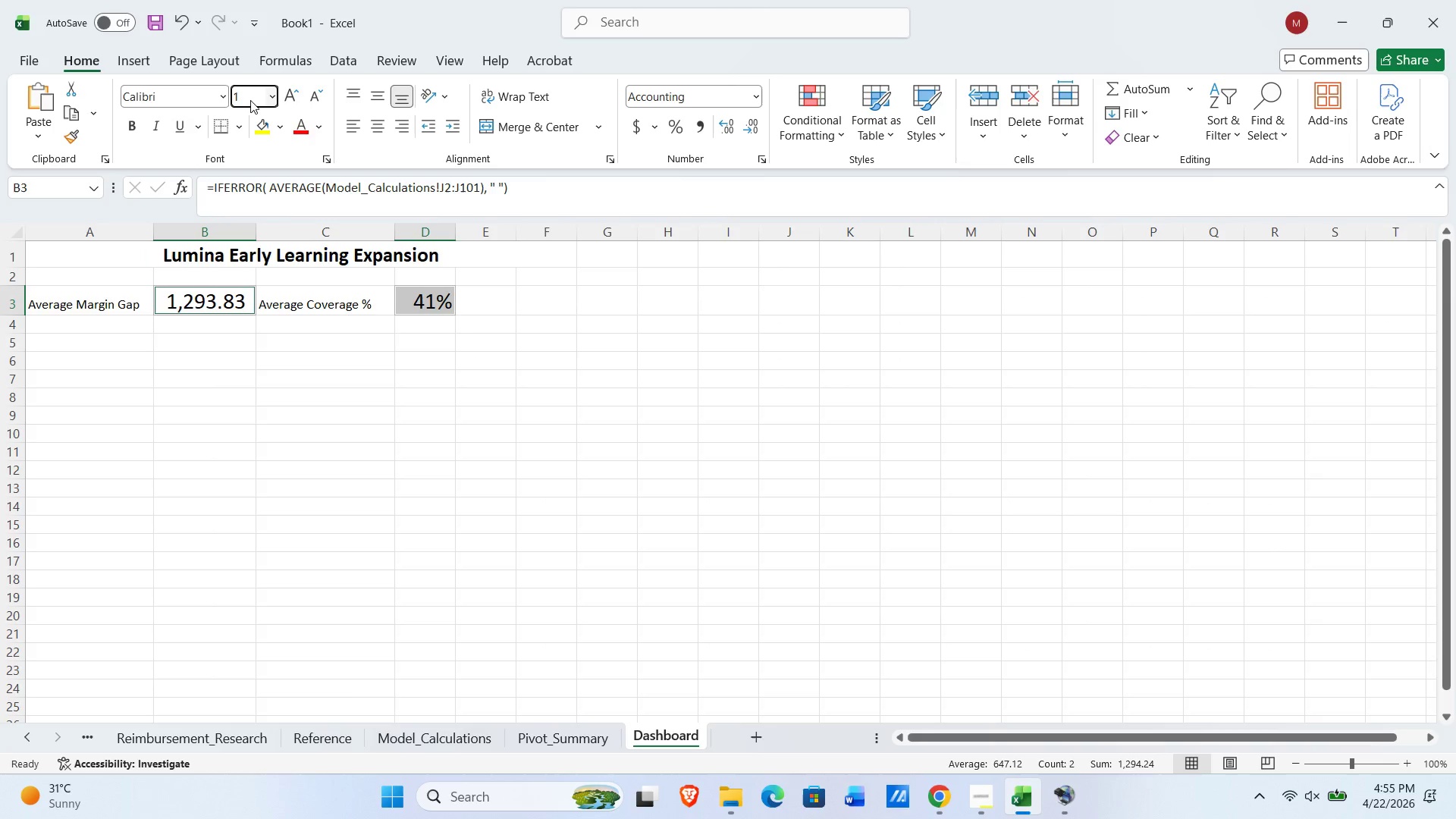 
key(Numpad4)
 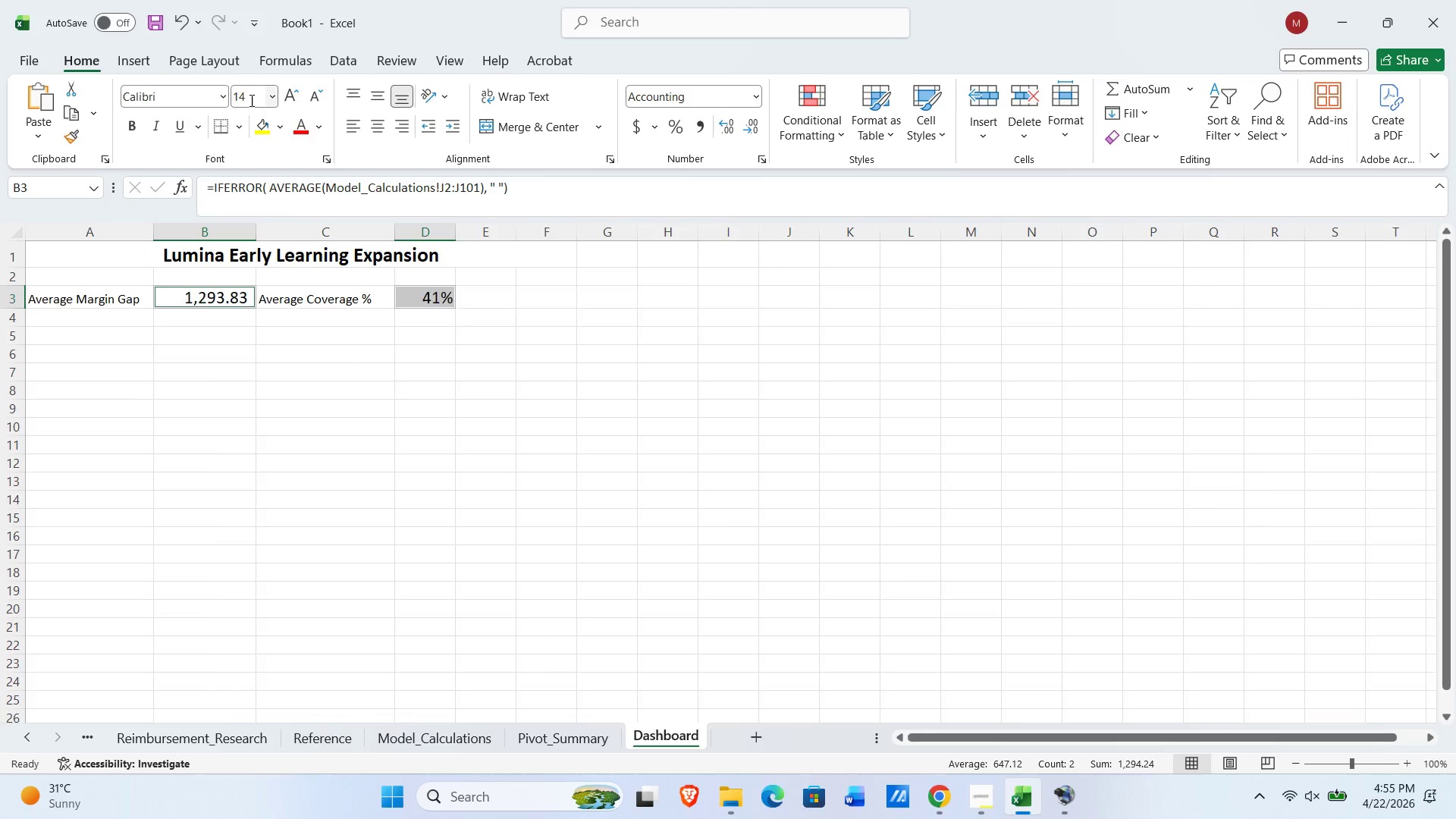 
key(NumpadEnter)
 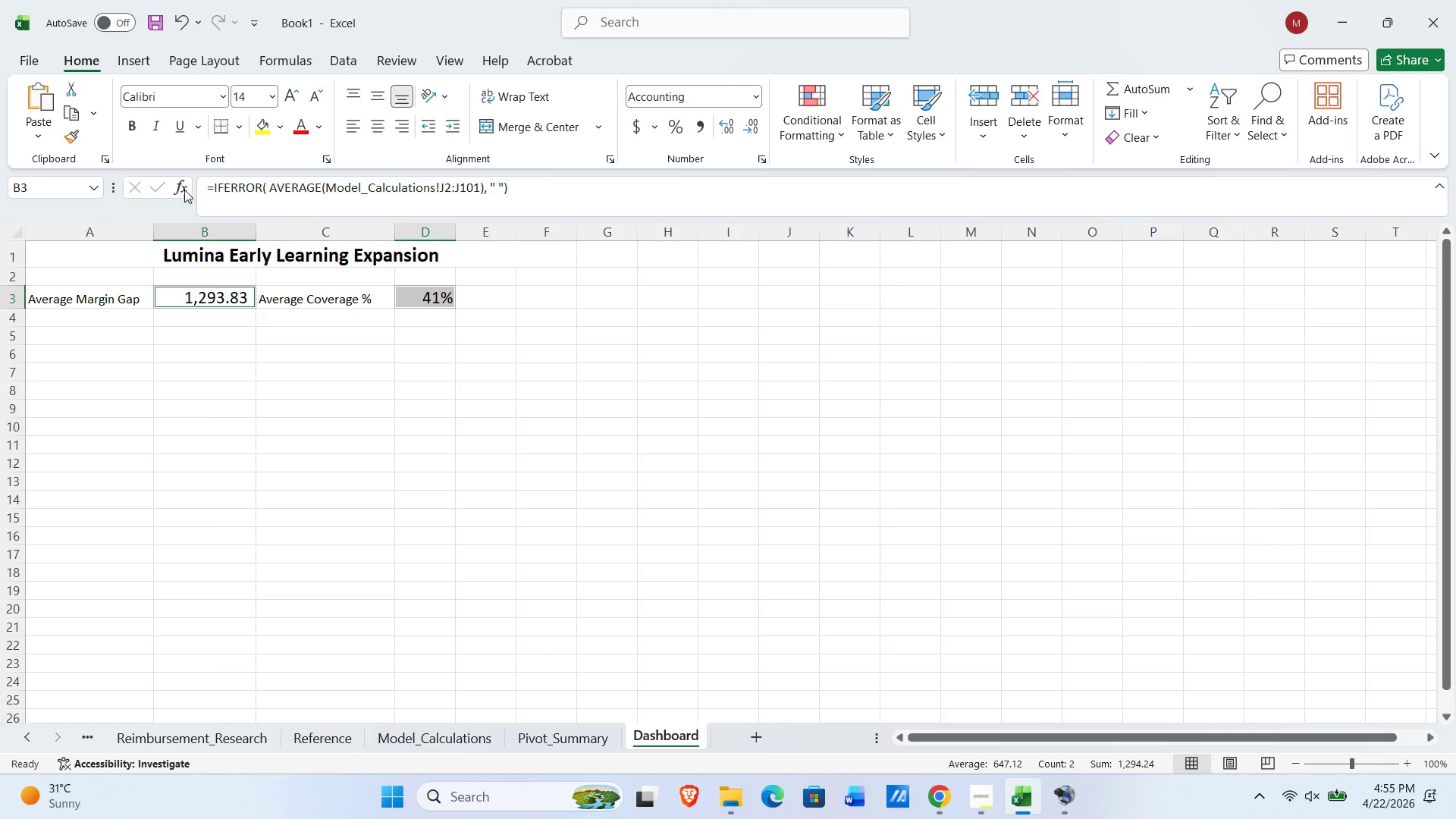 
left_click([278, 126])
 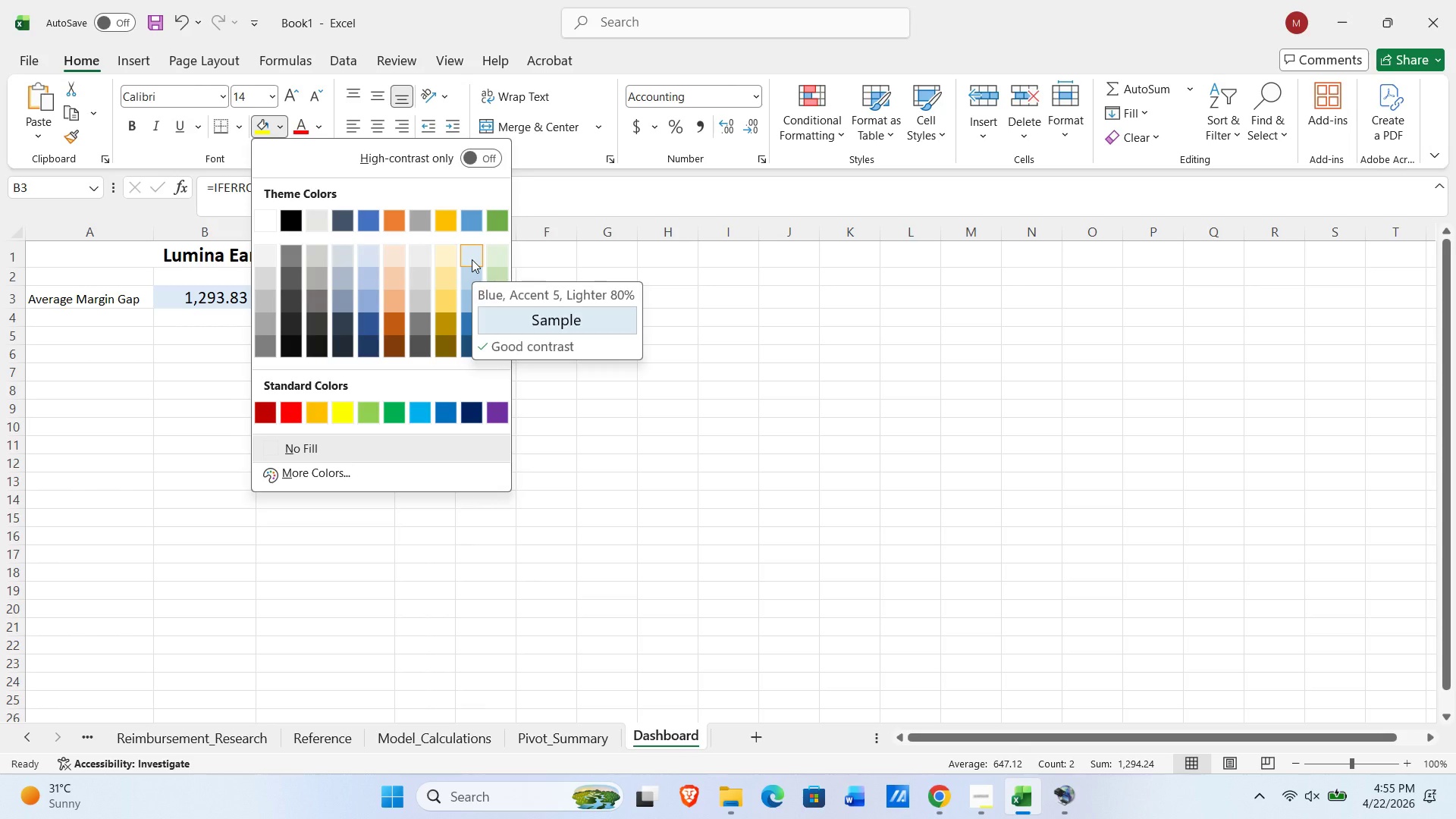 
wait(7.12)
 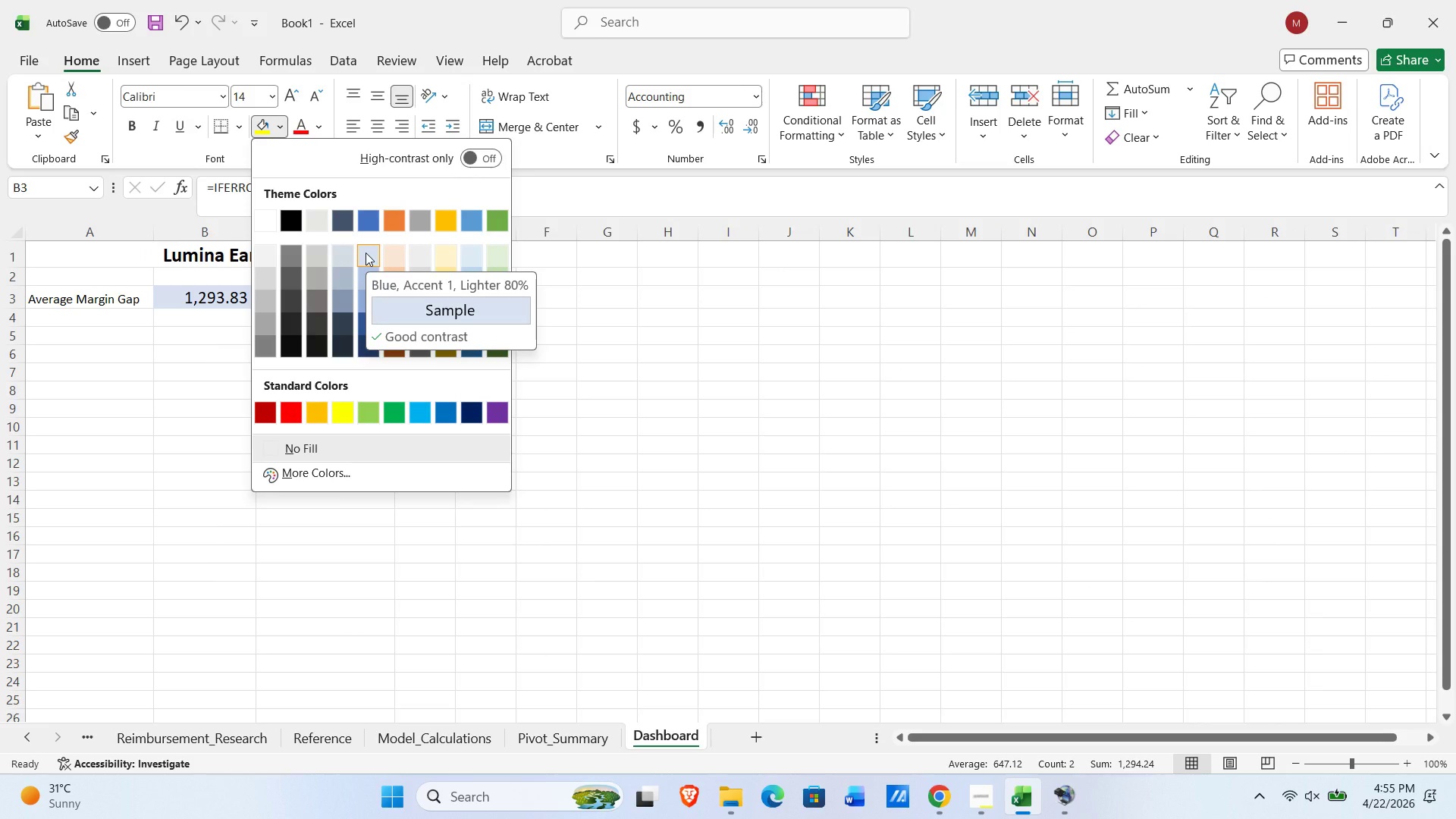 
left_click([472, 259])
 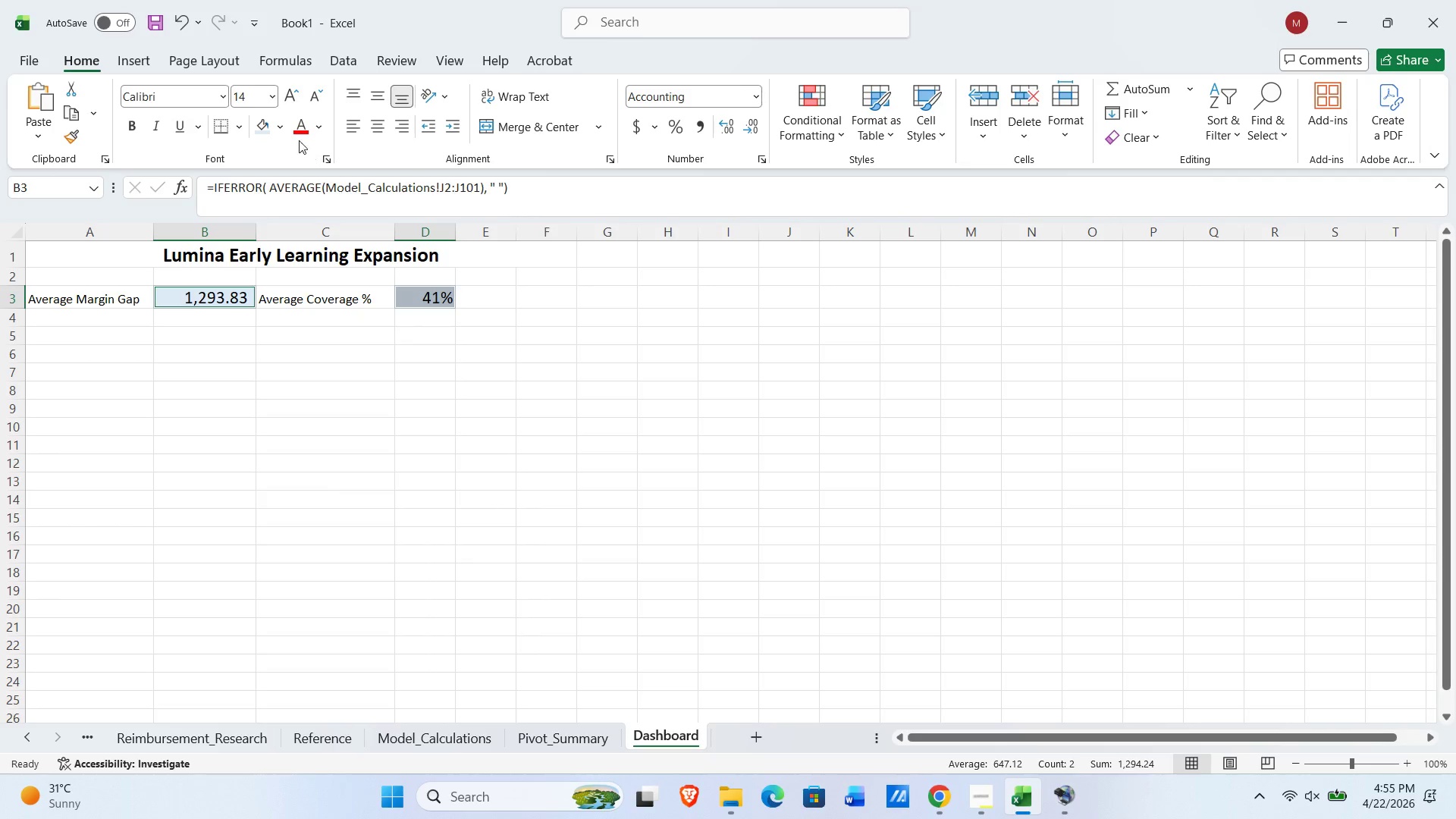 
left_click([285, 127])
 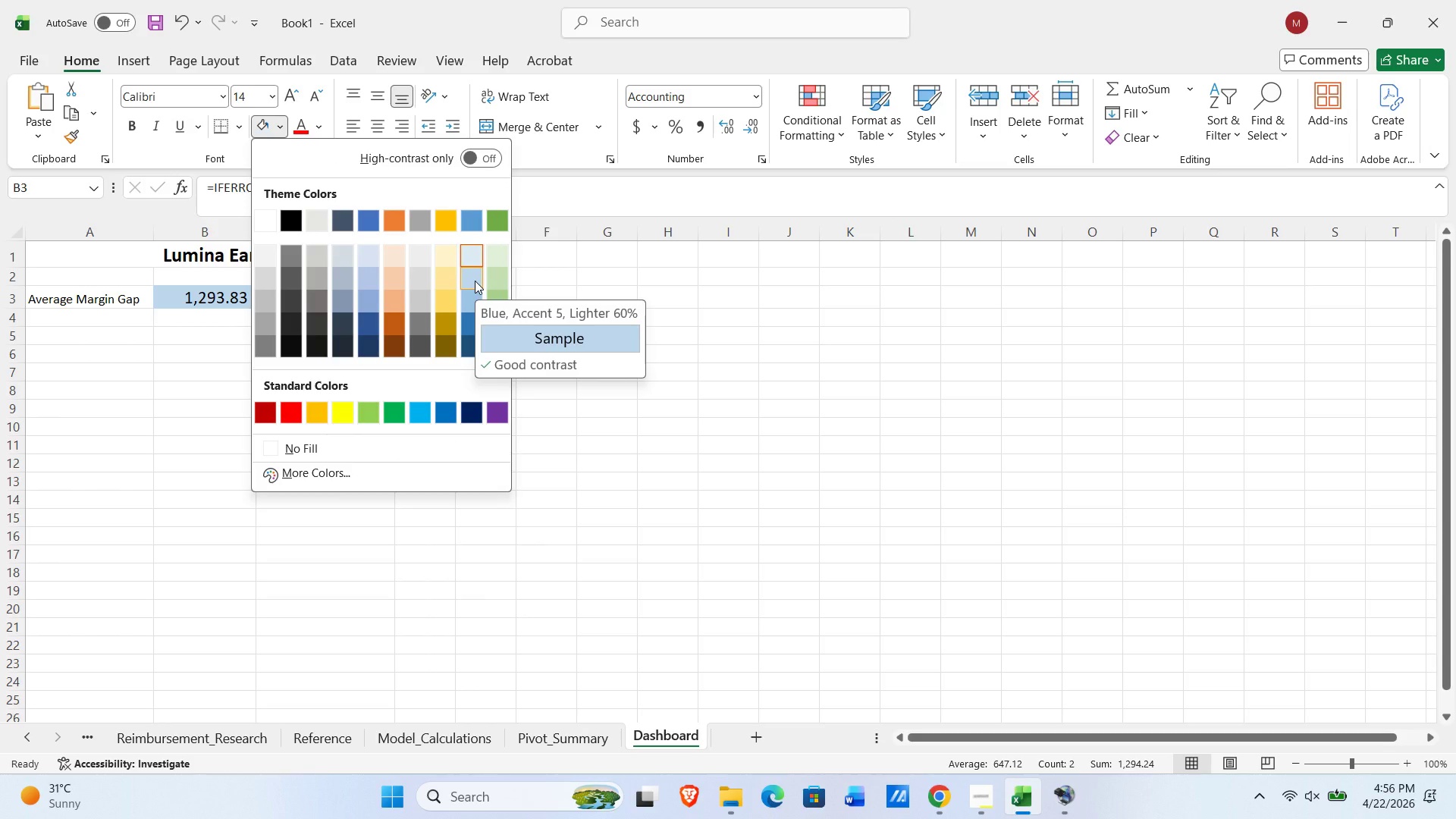 
left_click([475, 281])
 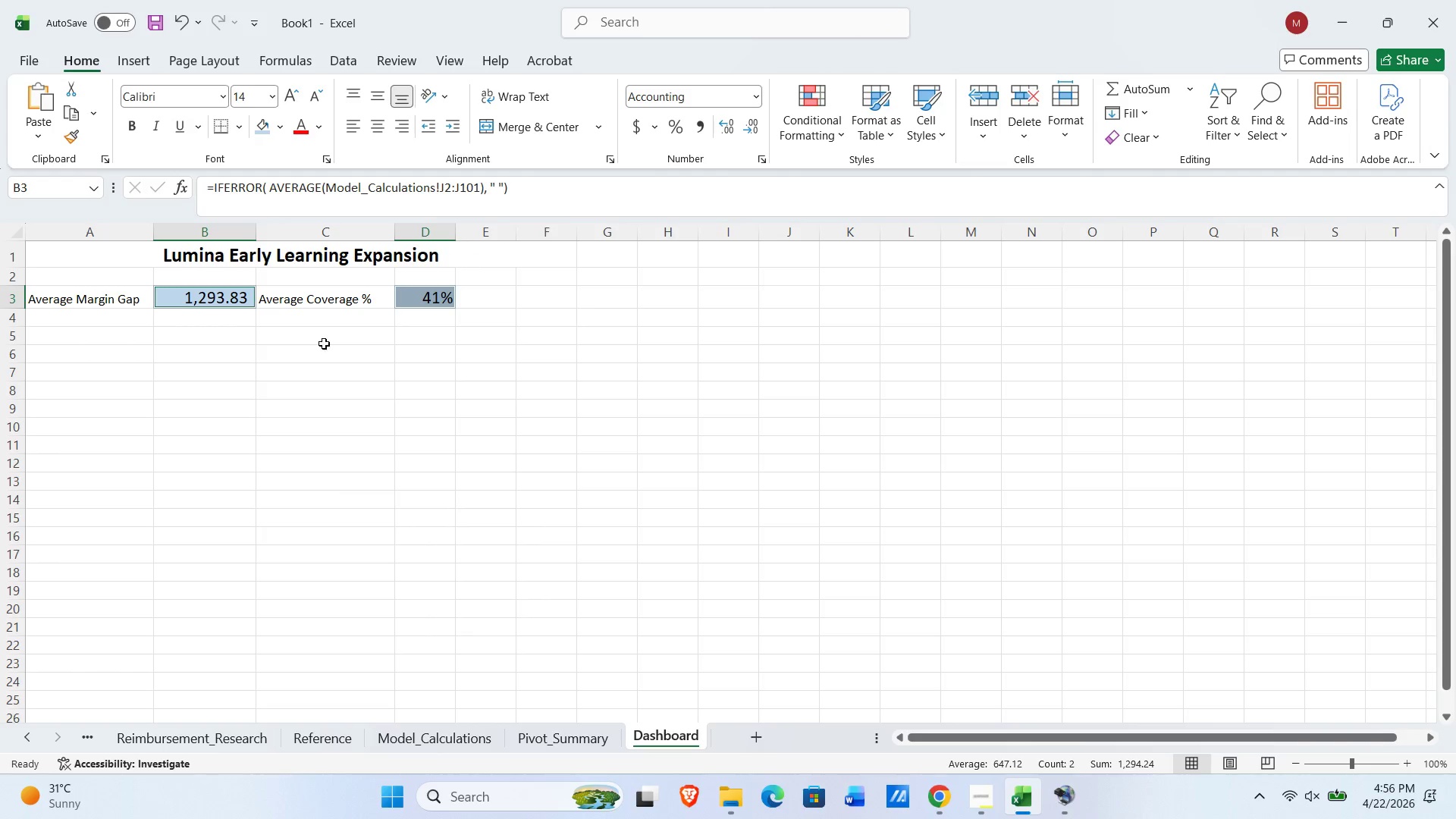 
left_click([342, 342])
 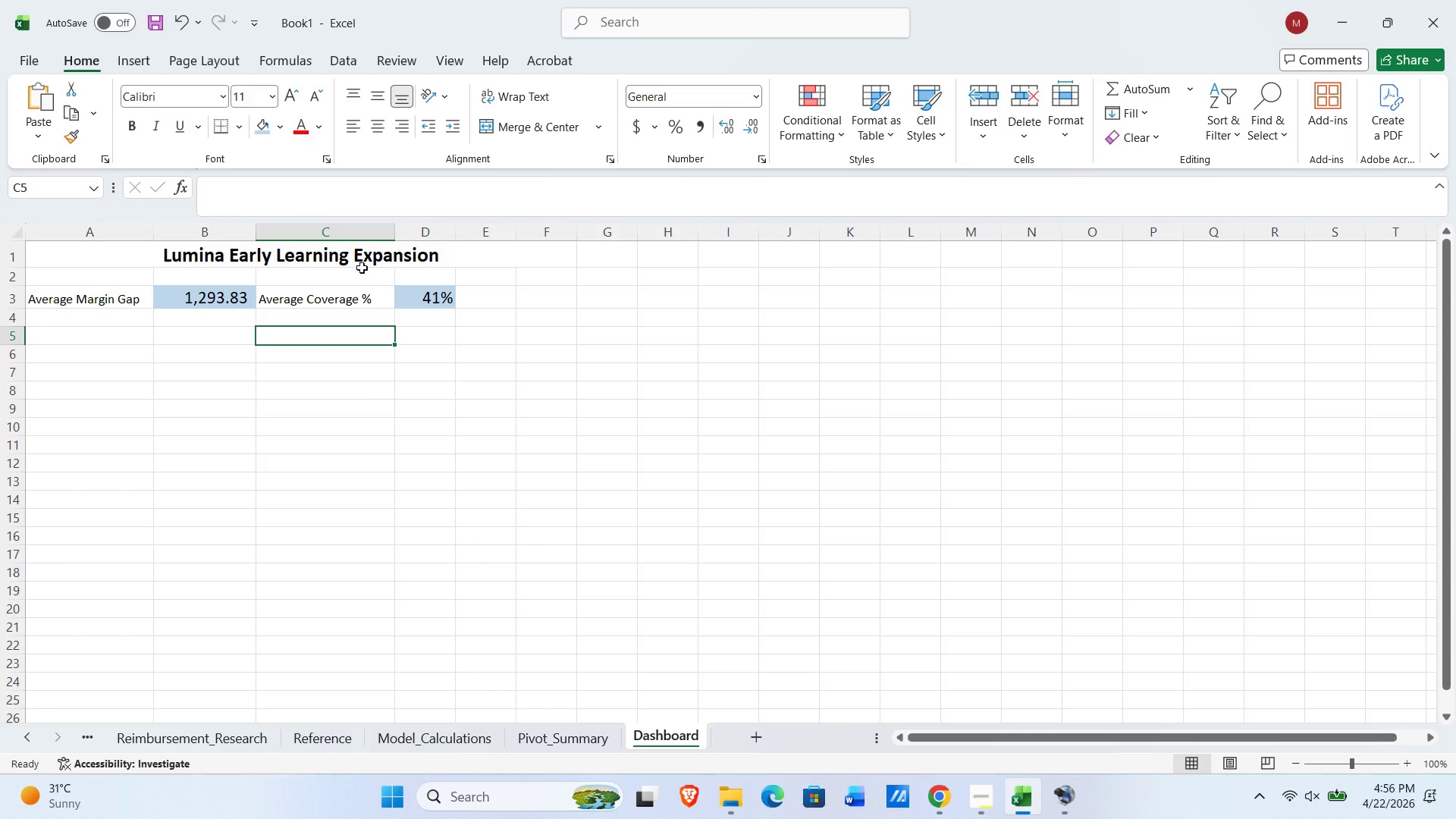 
left_click([218, 299])
 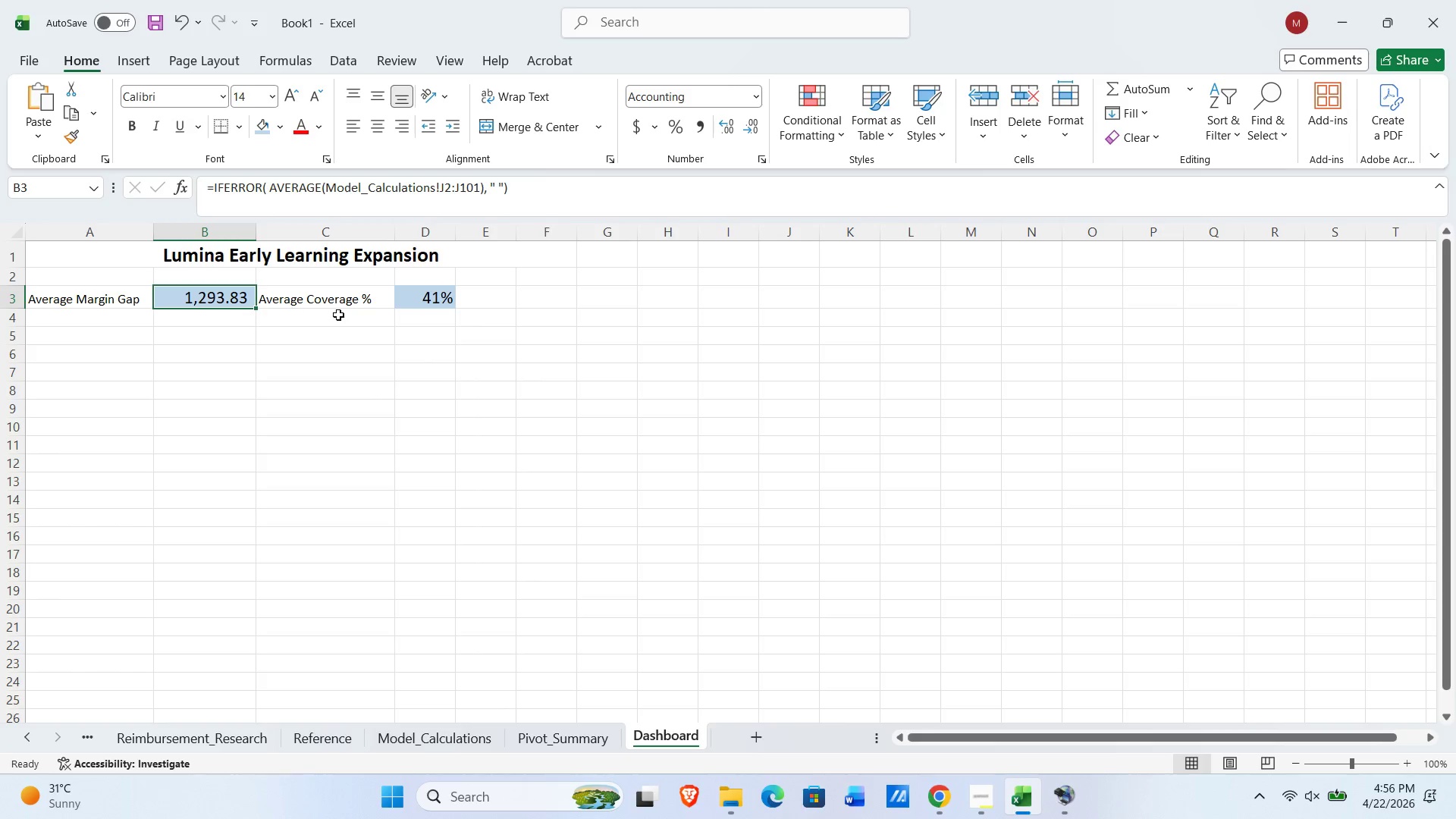 
hold_key(key=ControlLeft, duration=0.62)
left_click([413, 297])
 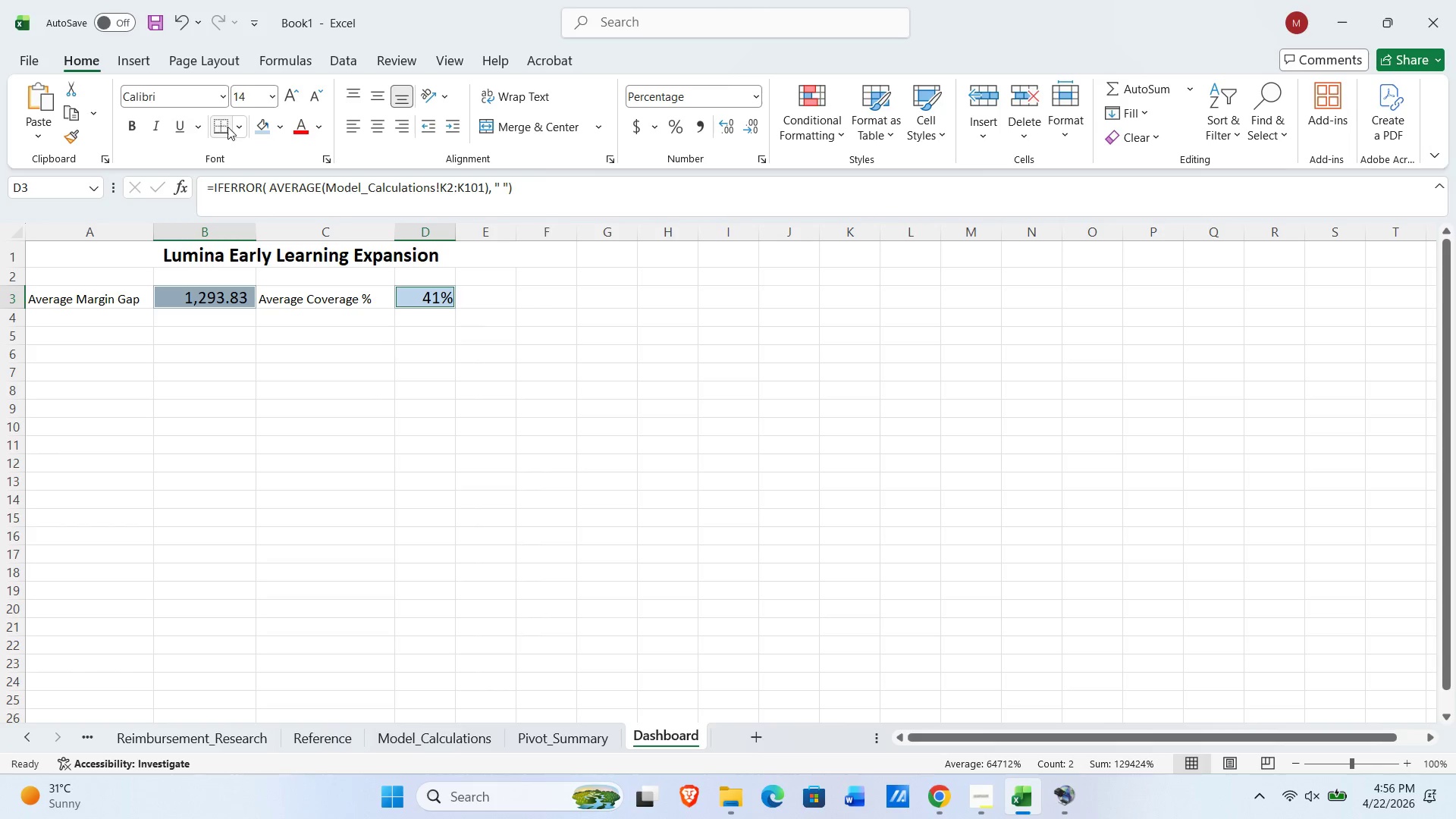 
left_click([237, 126])
 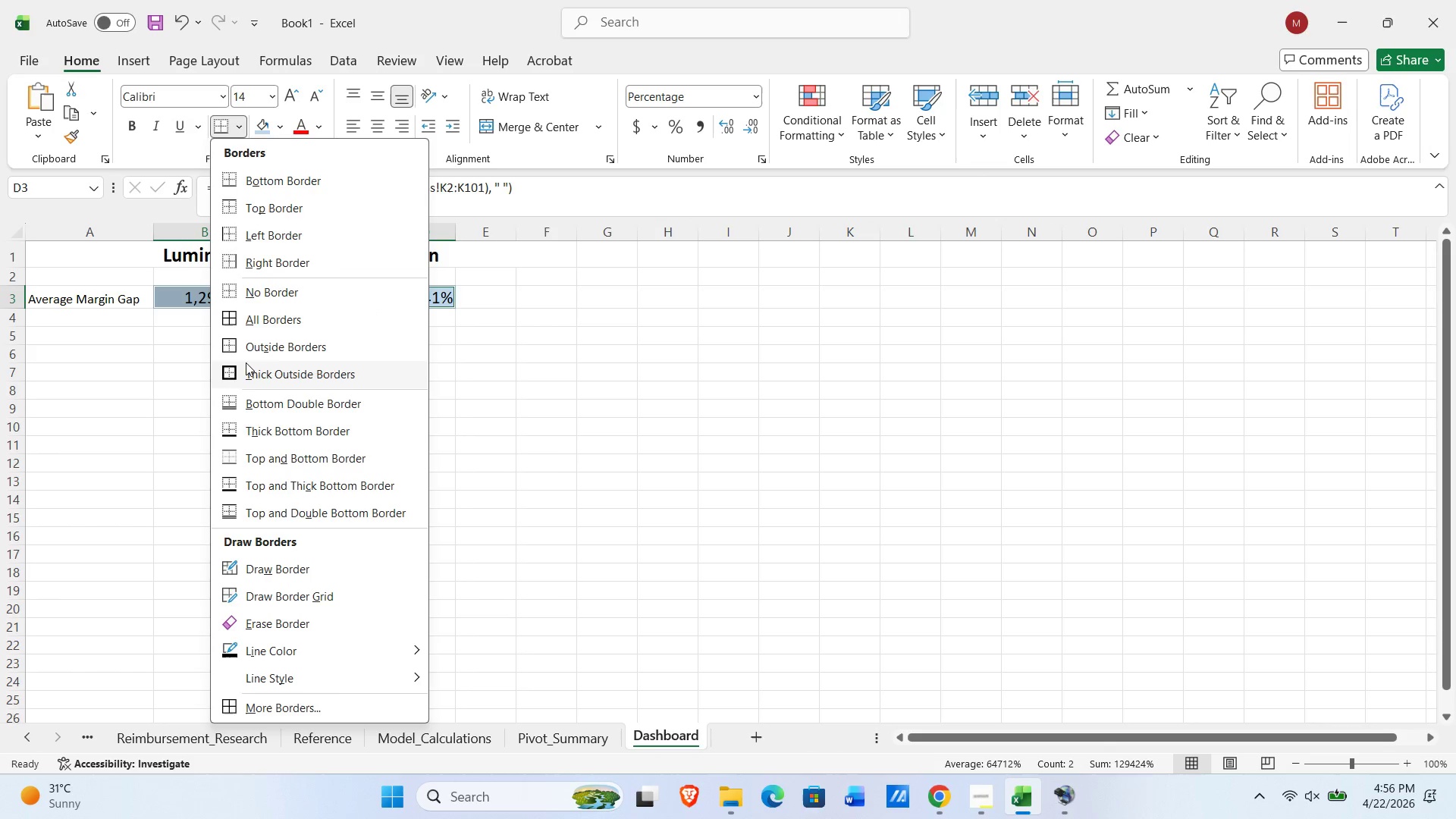 
left_click([253, 350])
 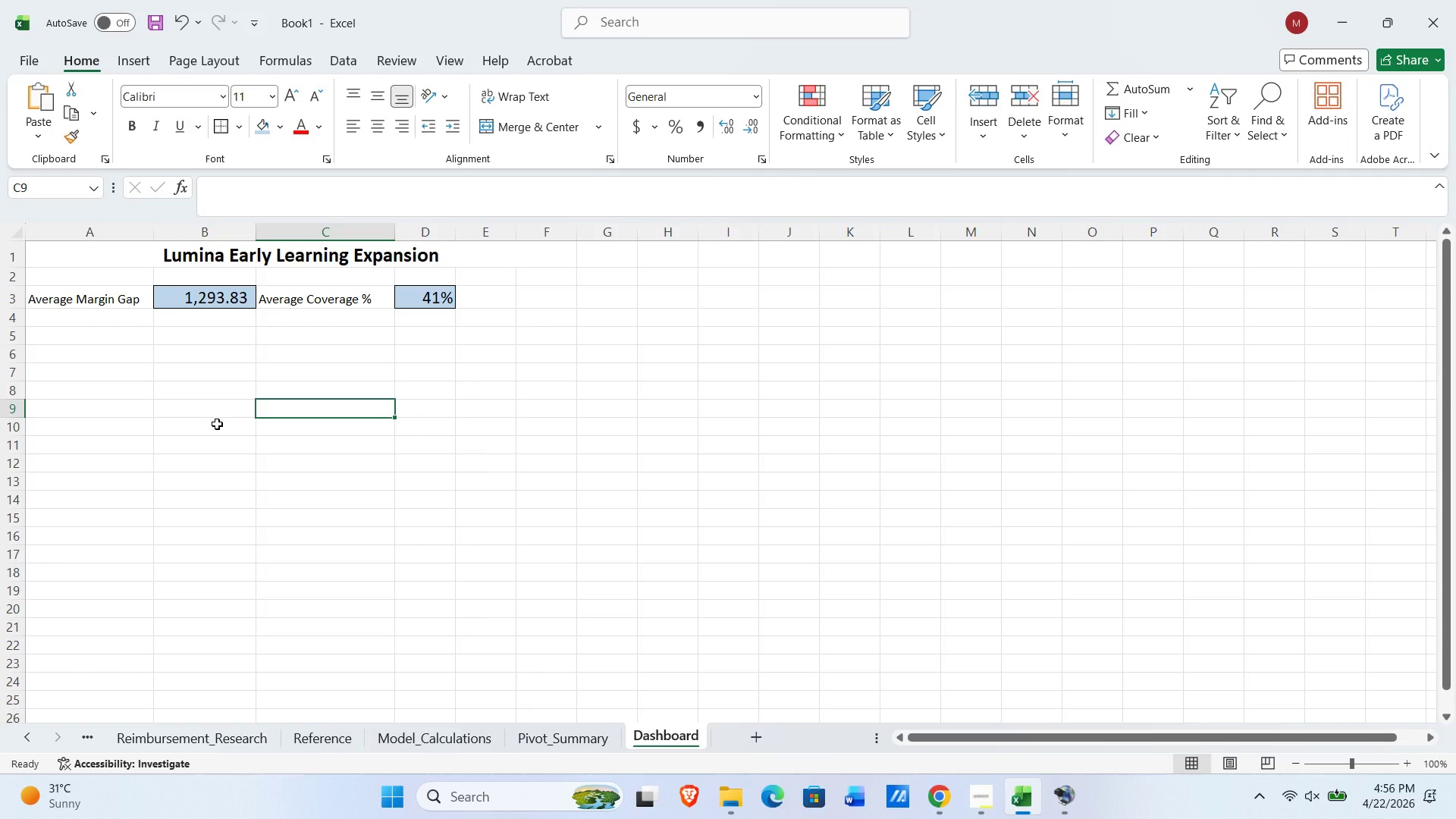 
wait(12.17)
 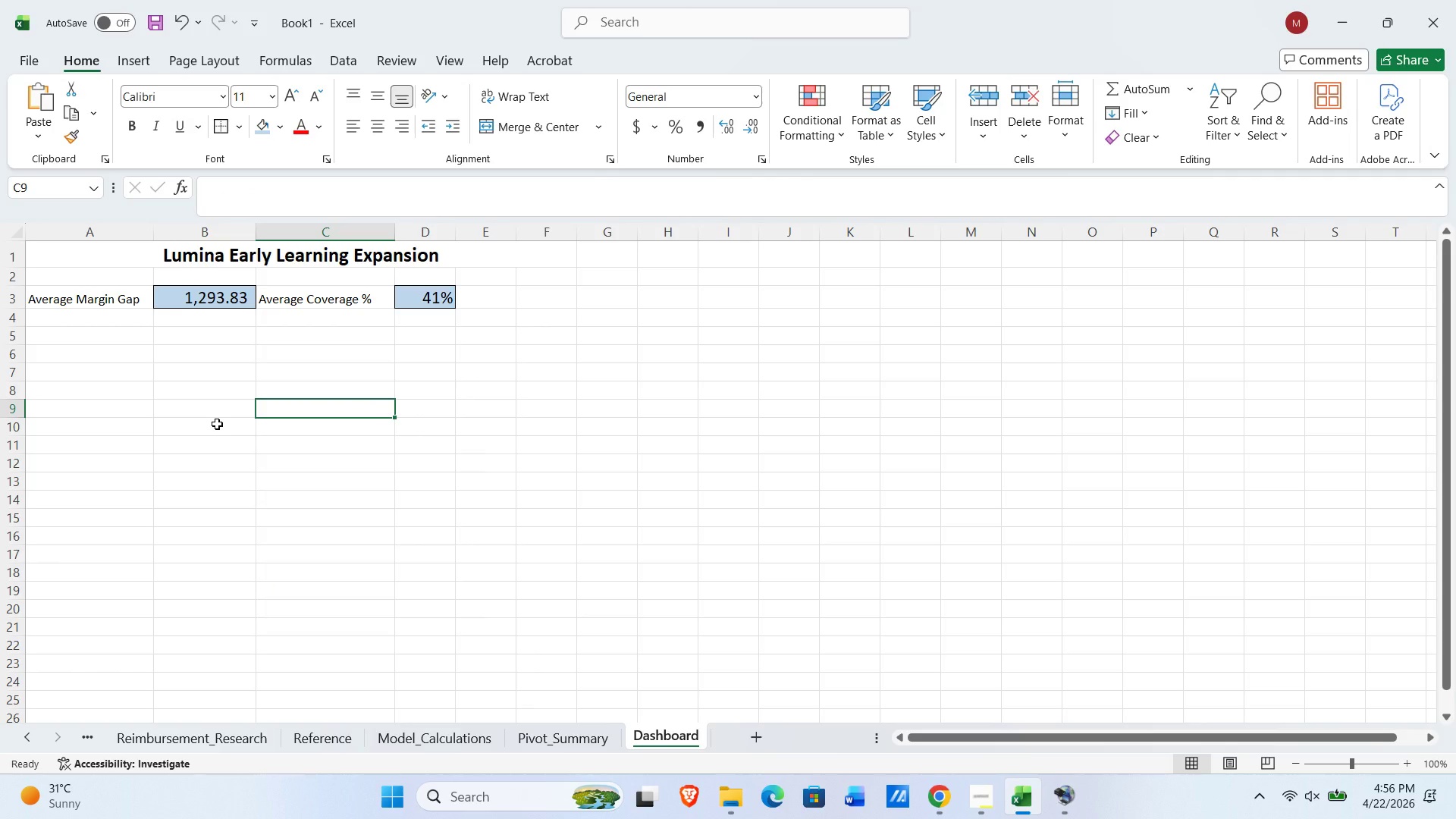 
left_click([552, 730])
 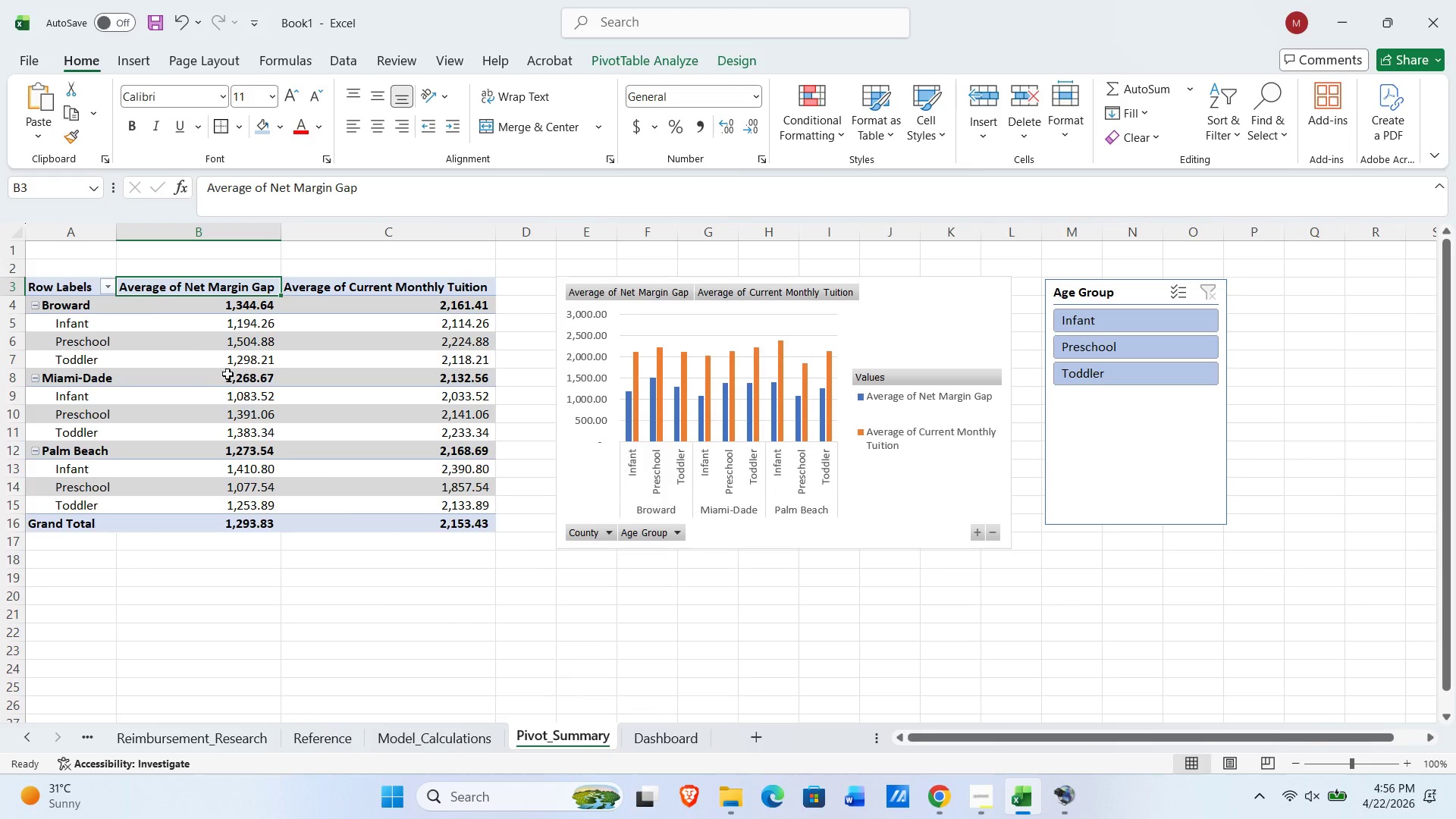 
mouse_move([165, 335])
 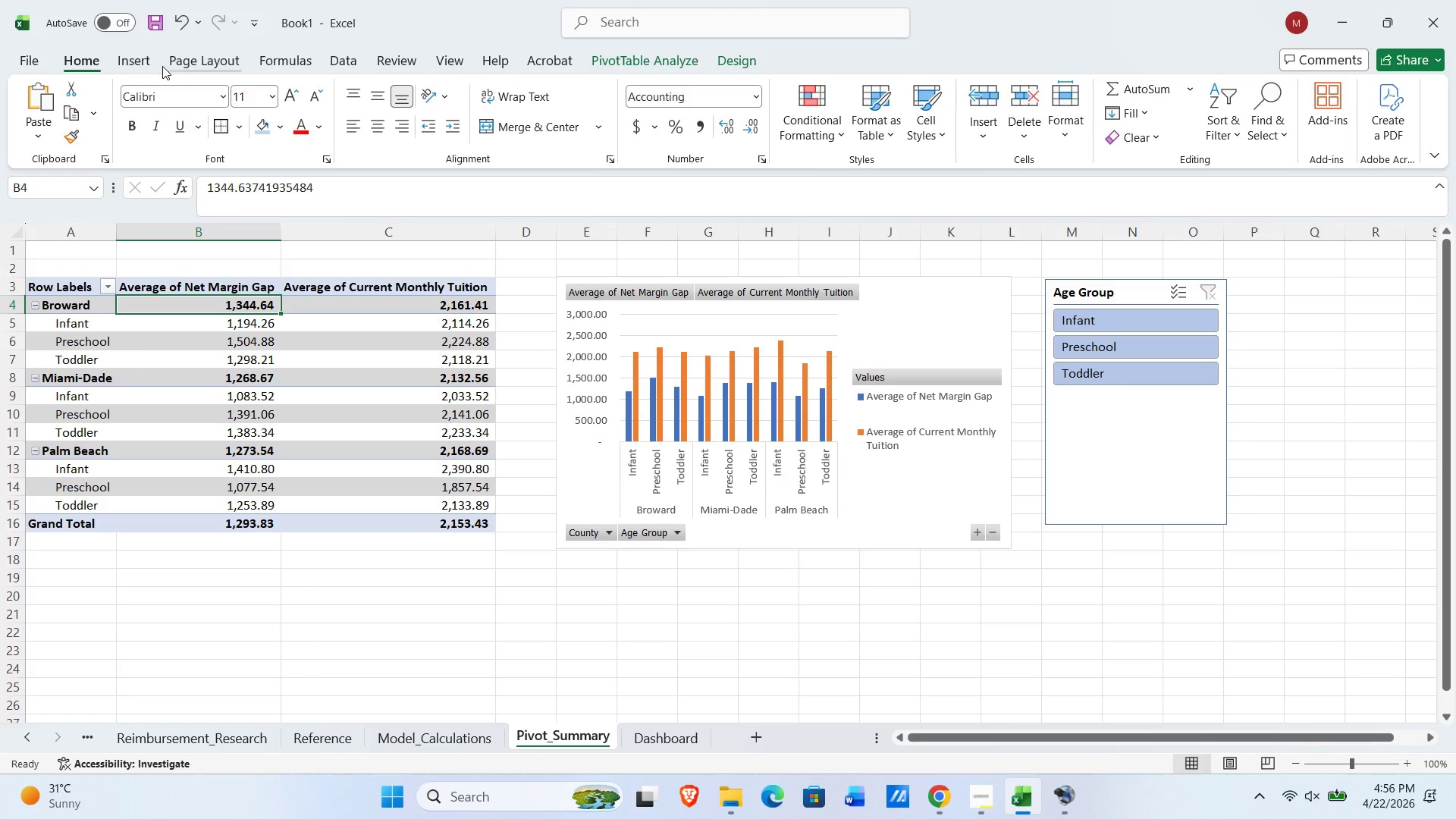 
left_click([136, 66])
 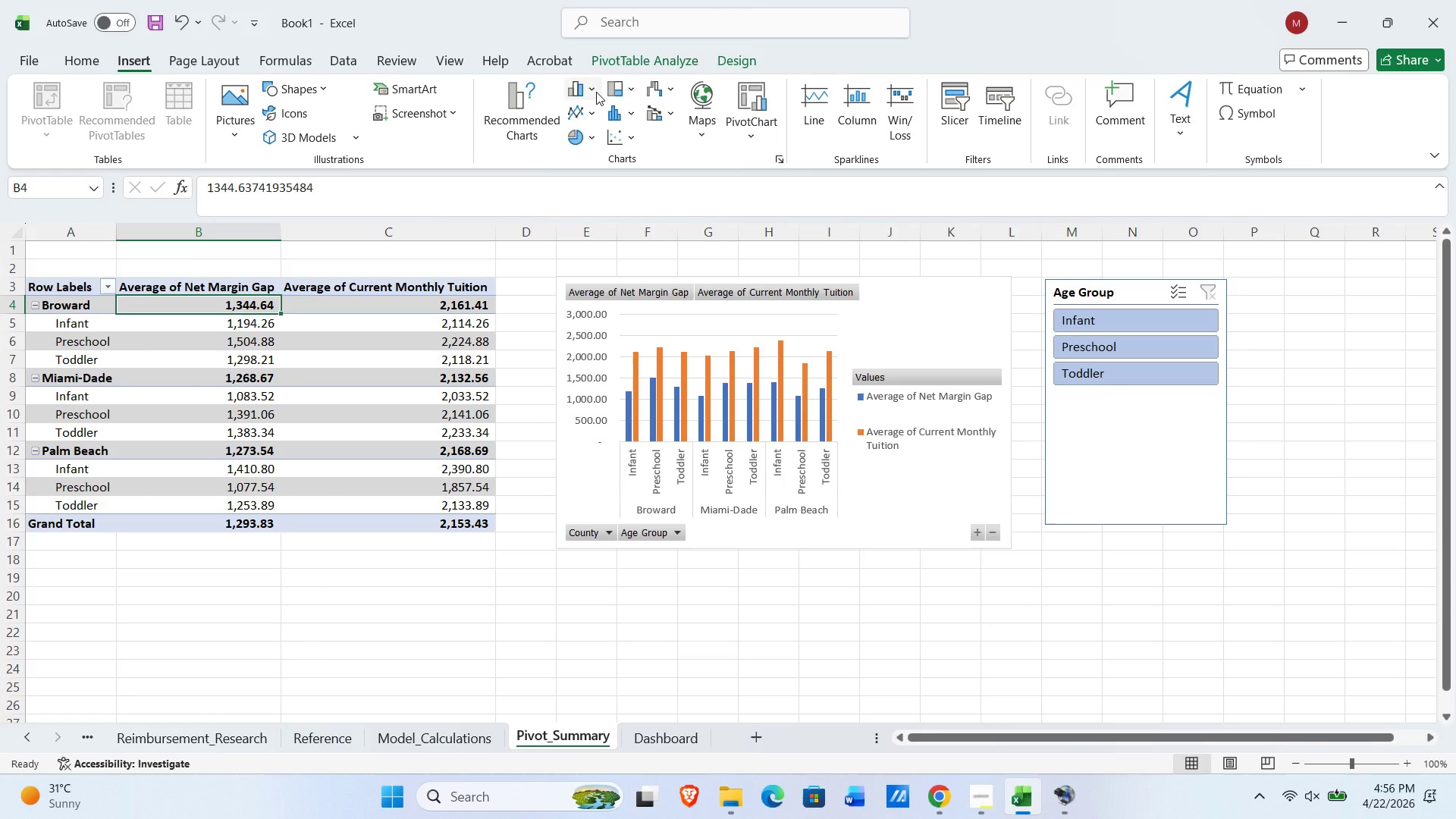 
wait(5.59)
 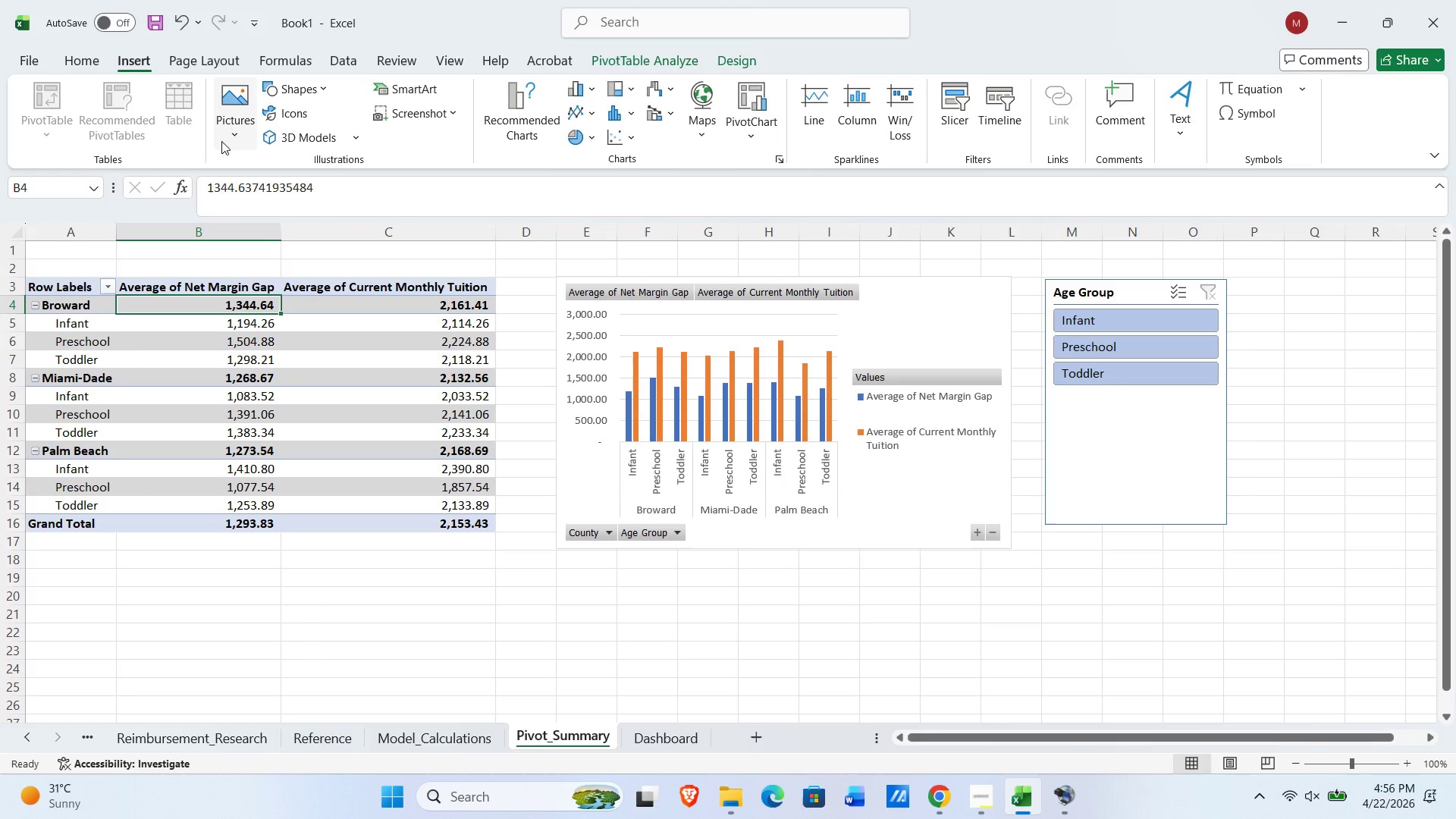 
left_click([596, 92])
 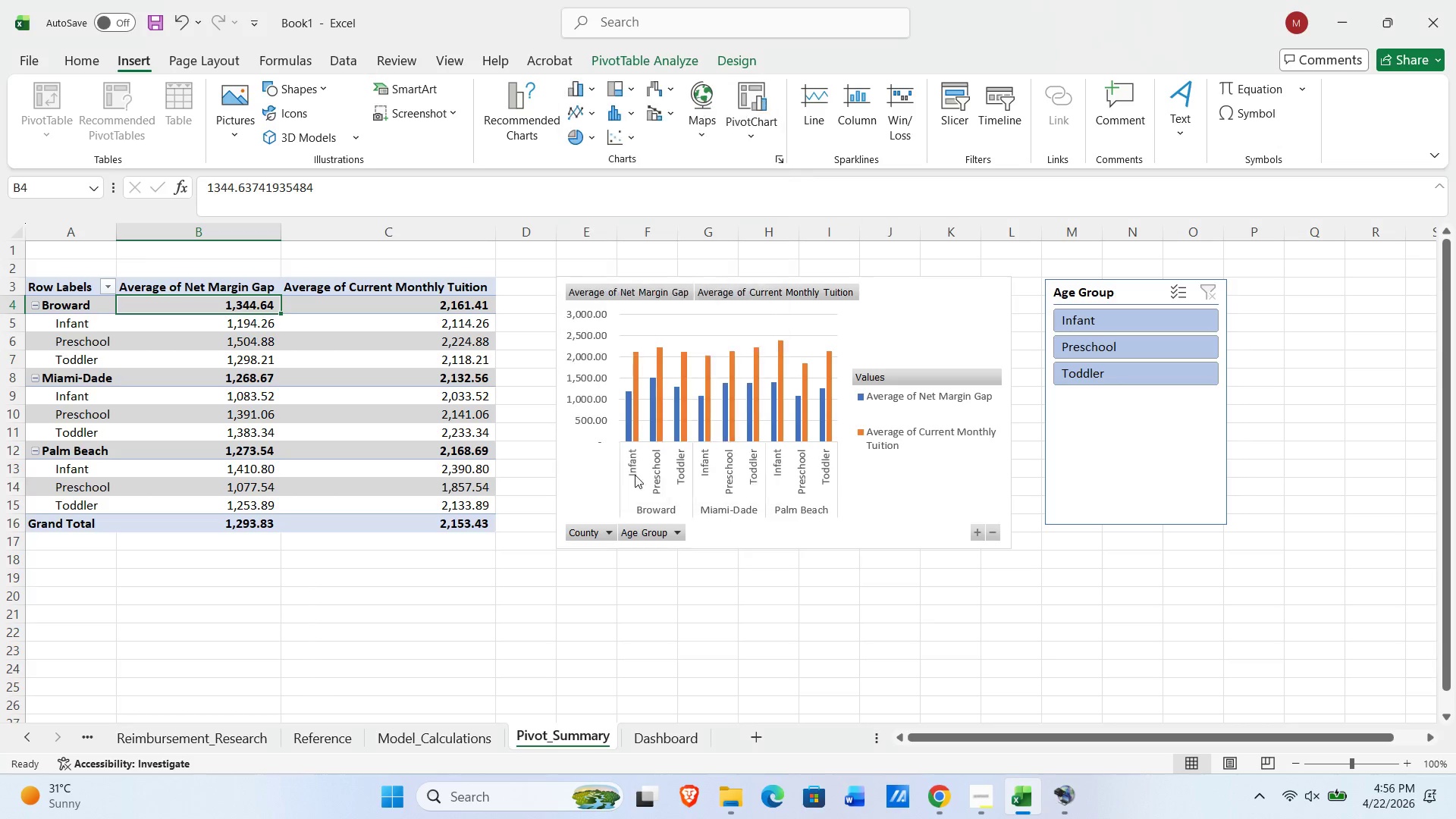 
left_click([906, 651])
 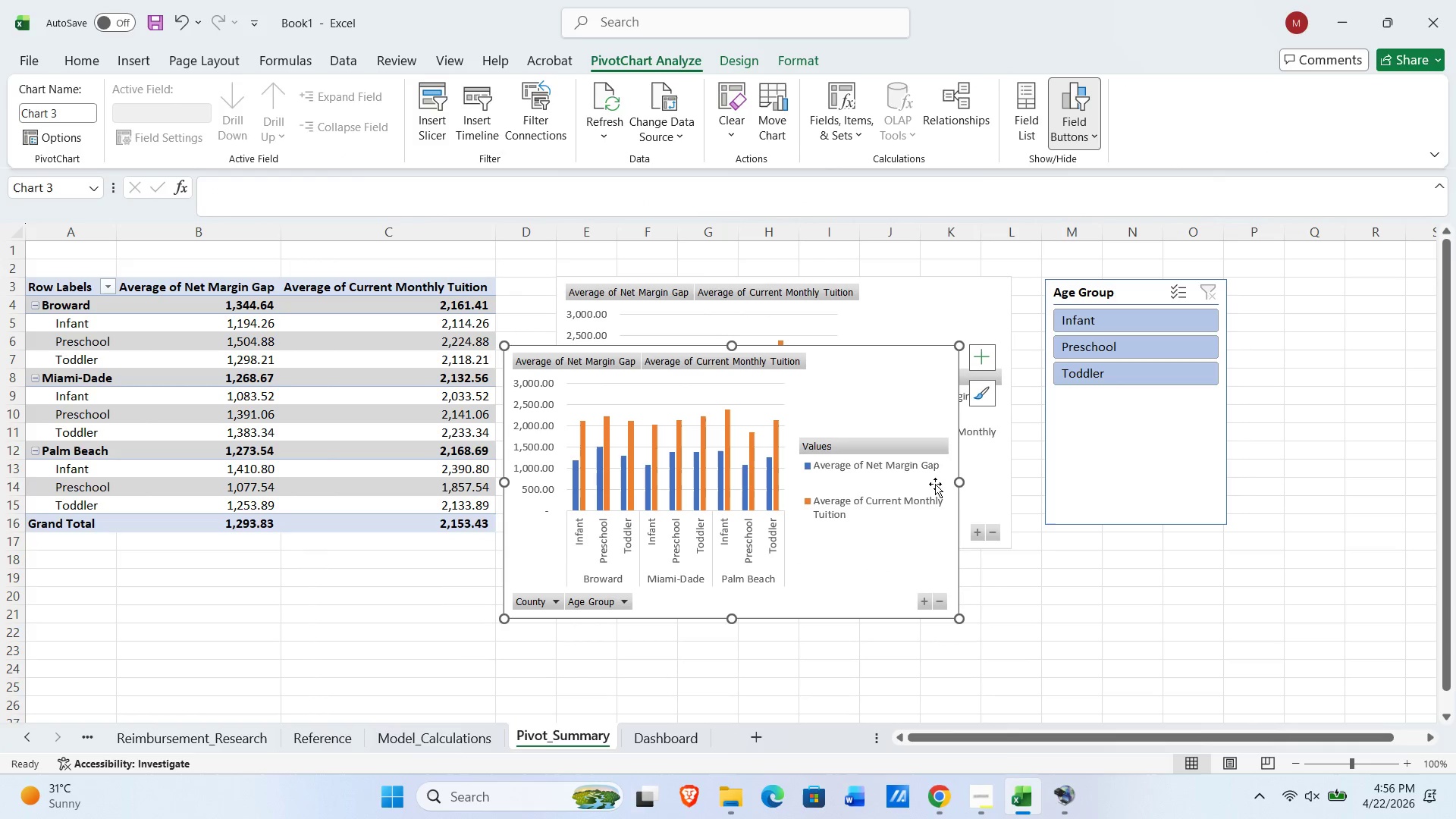 
mouse_move([875, 452])
 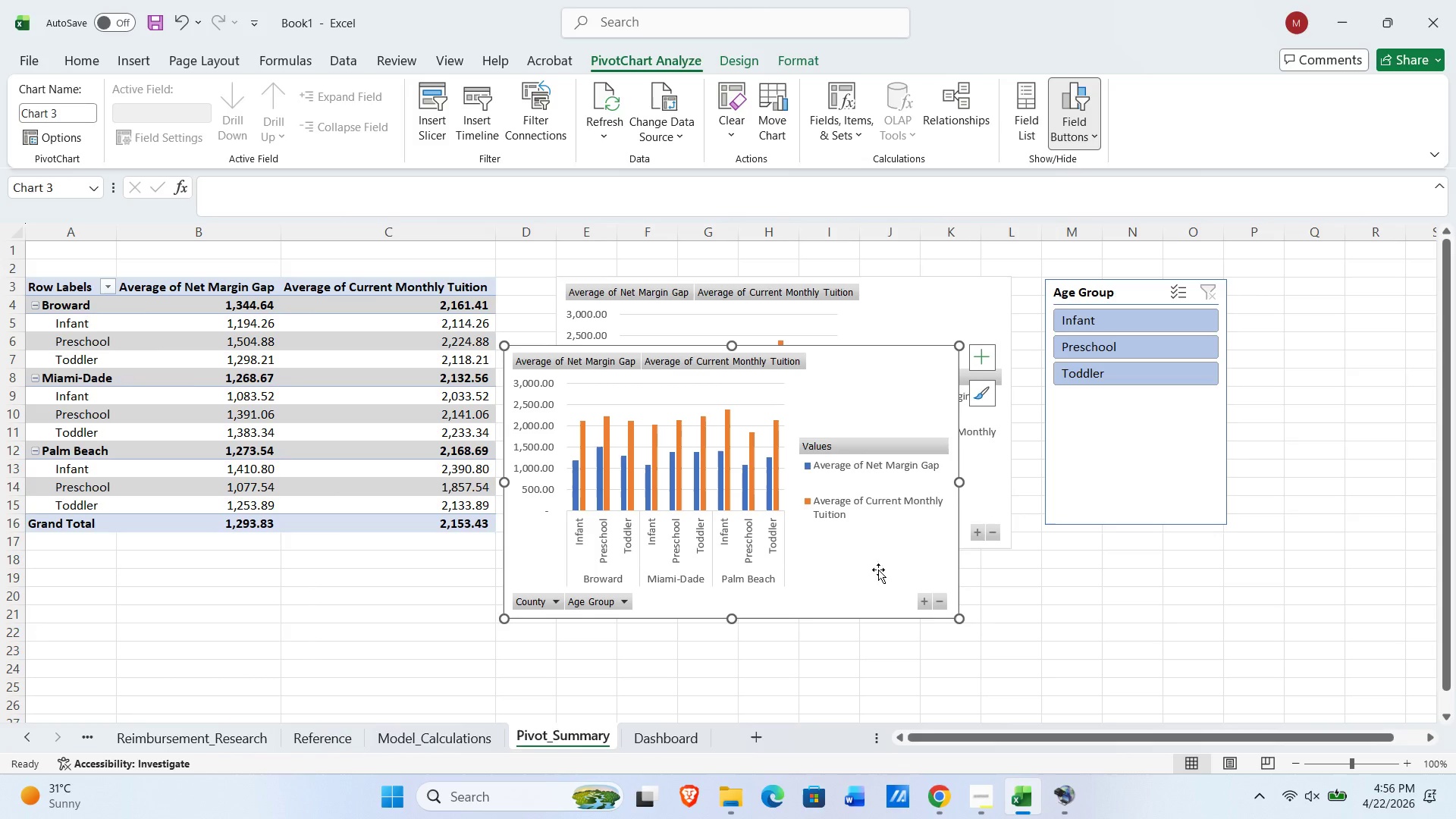 
left_click([865, 566])
 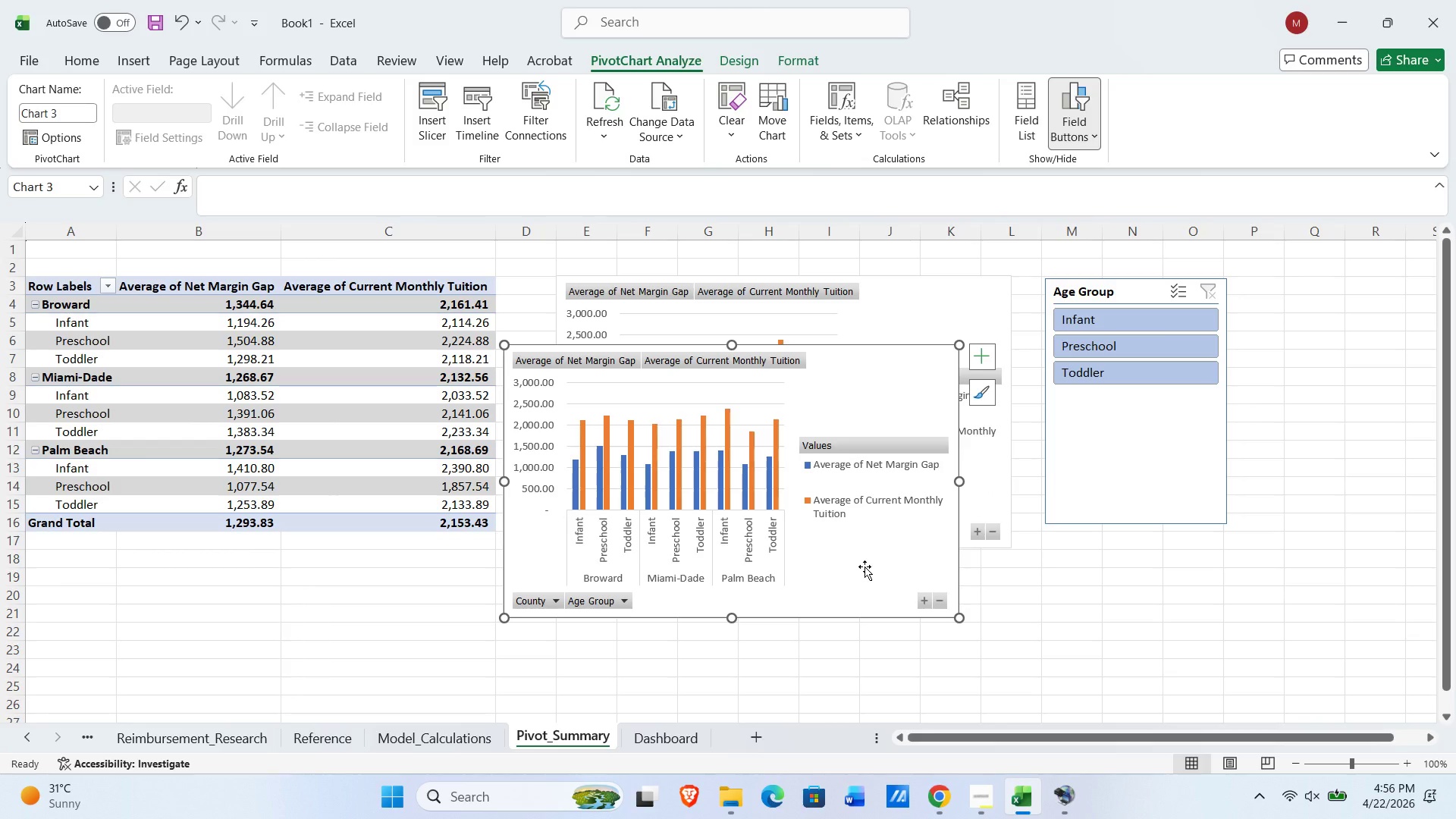 
key(Control+X)
 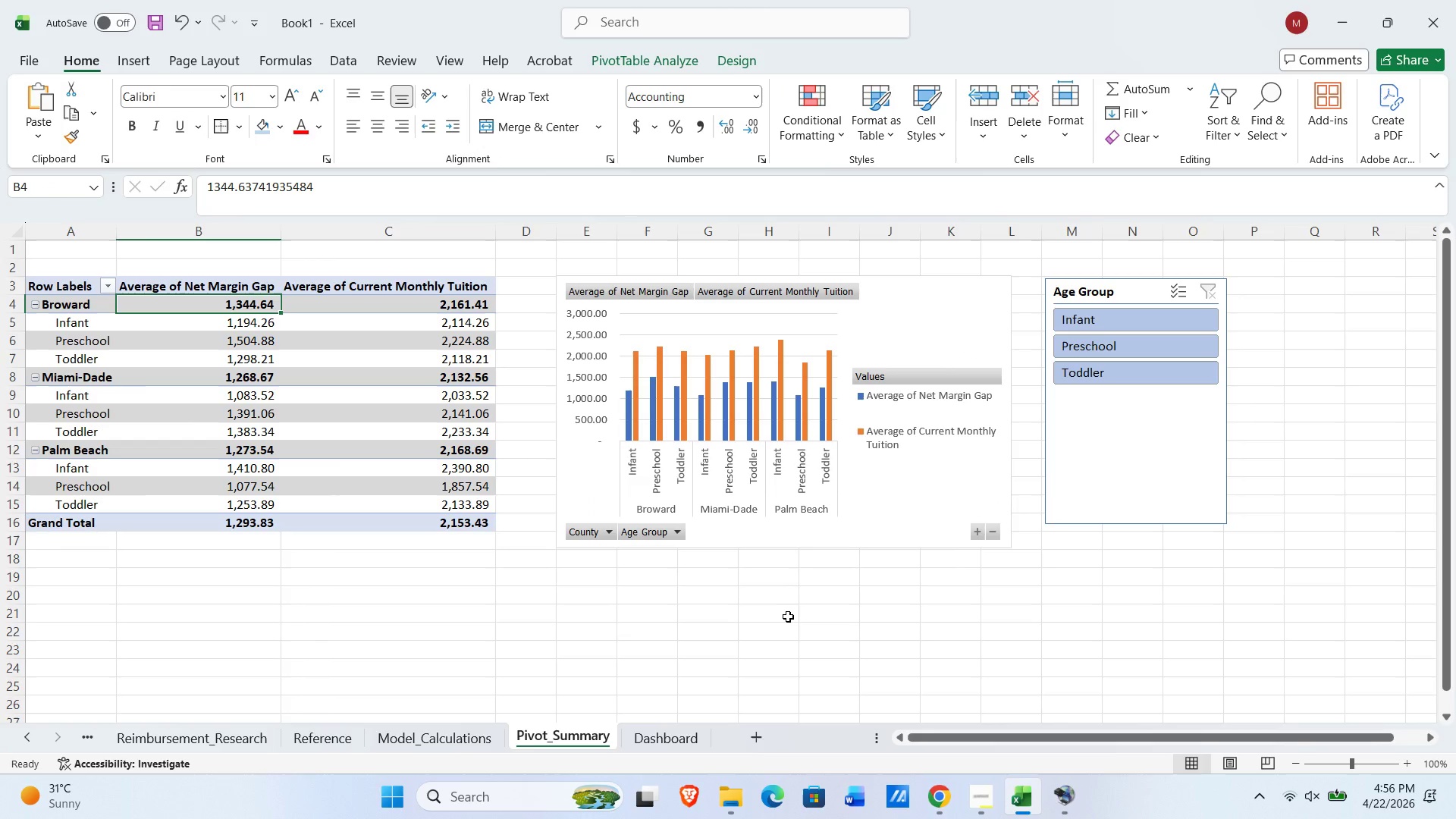 
wait(10.86)
 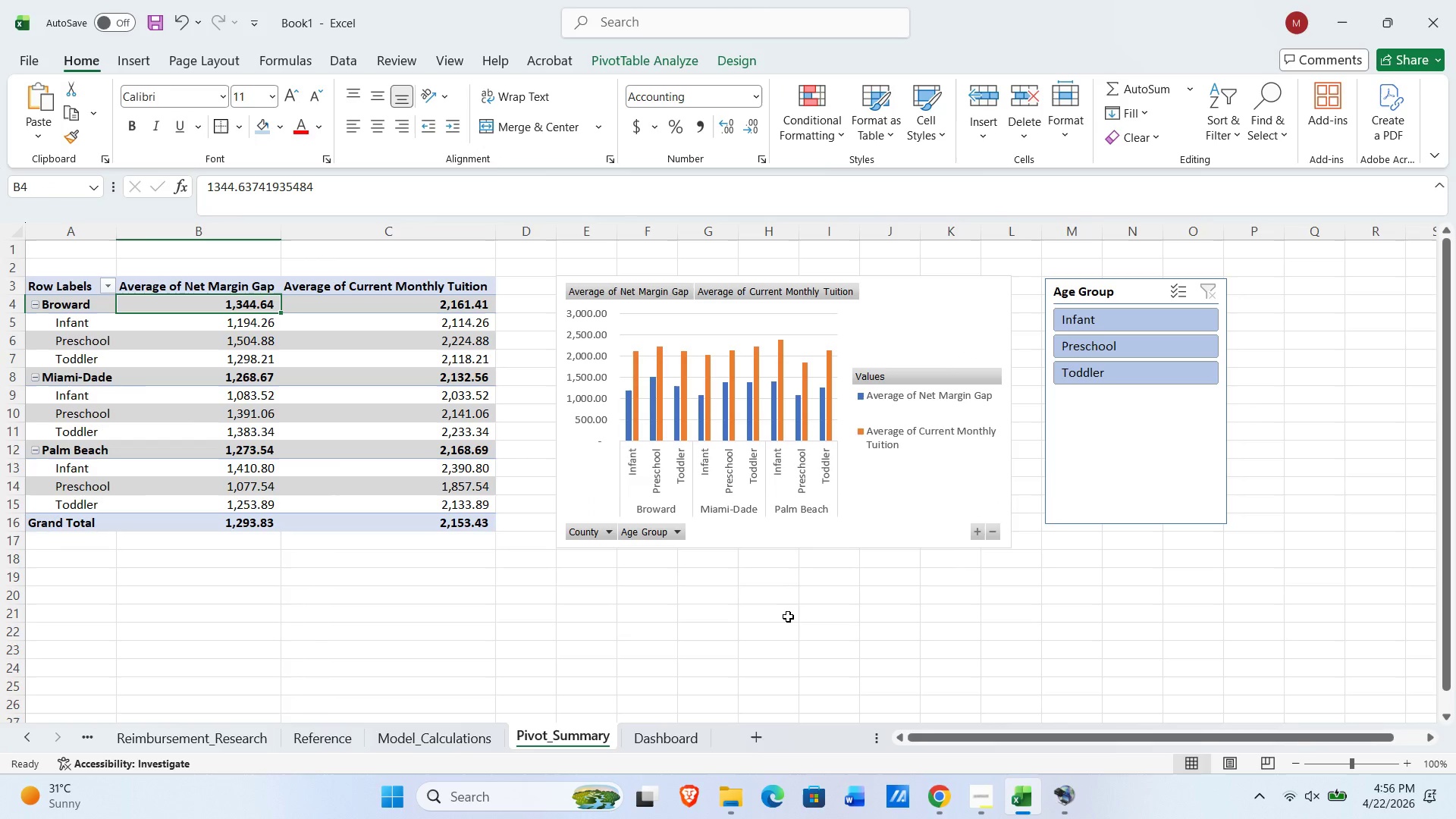 
left_click([671, 733])
 